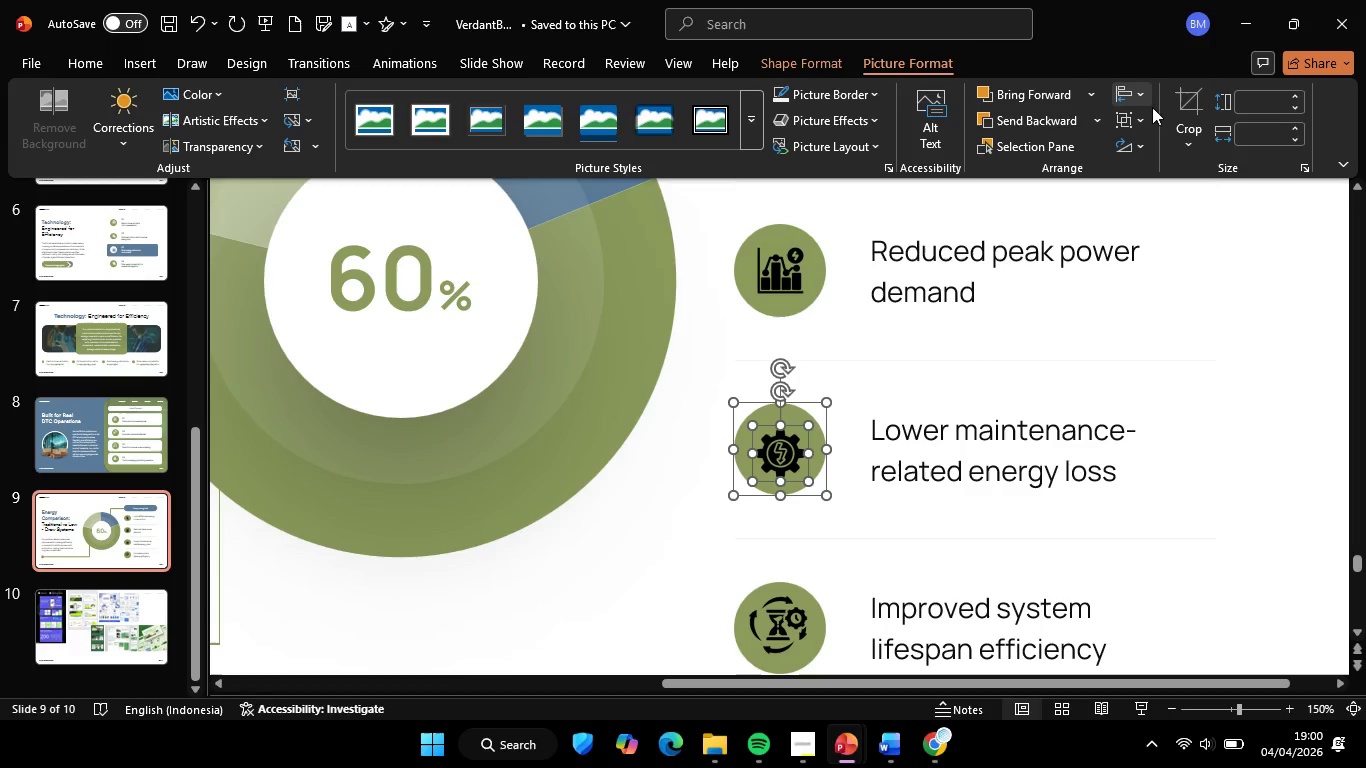 
left_click([1142, 97])
 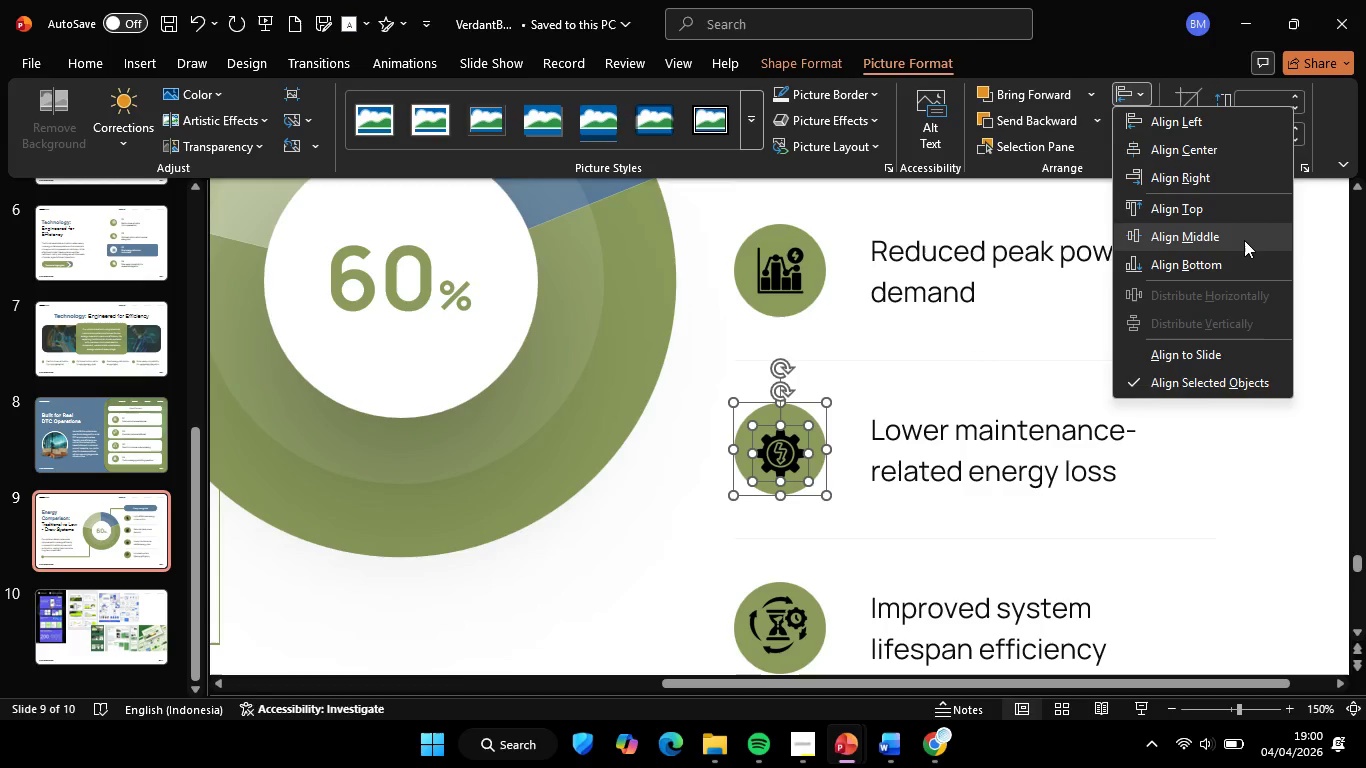 
left_click([1244, 240])
 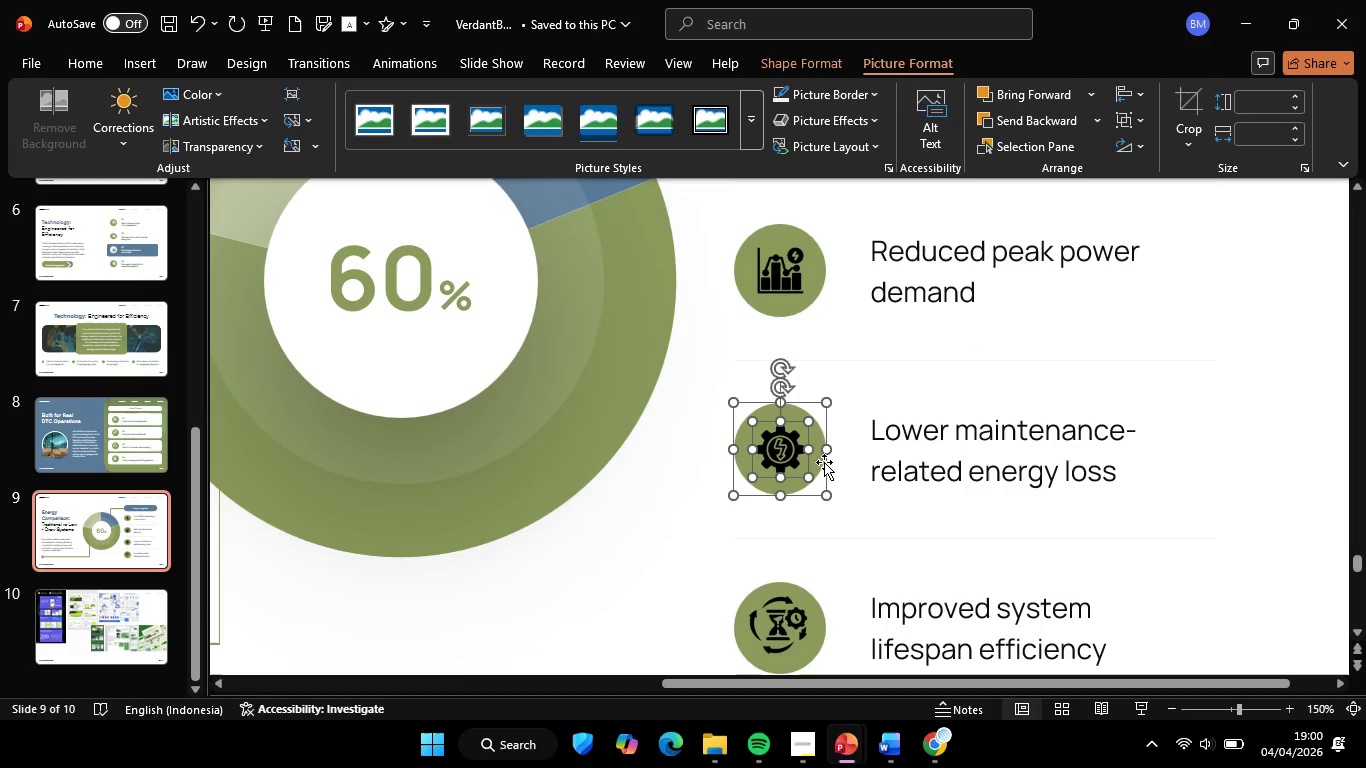 
hold_key(key=ShiftLeft, duration=1.3)
left_click([799, 410])
 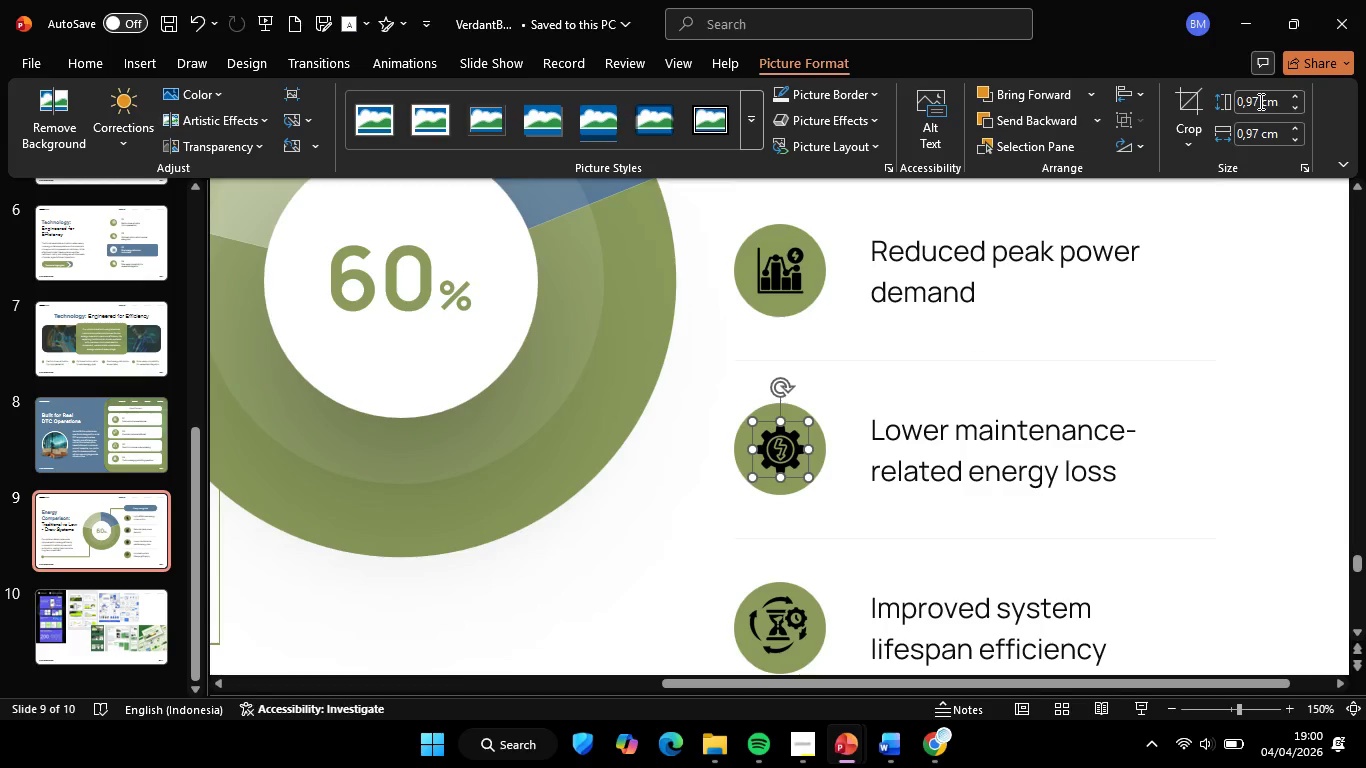 
left_click([1259, 101])
 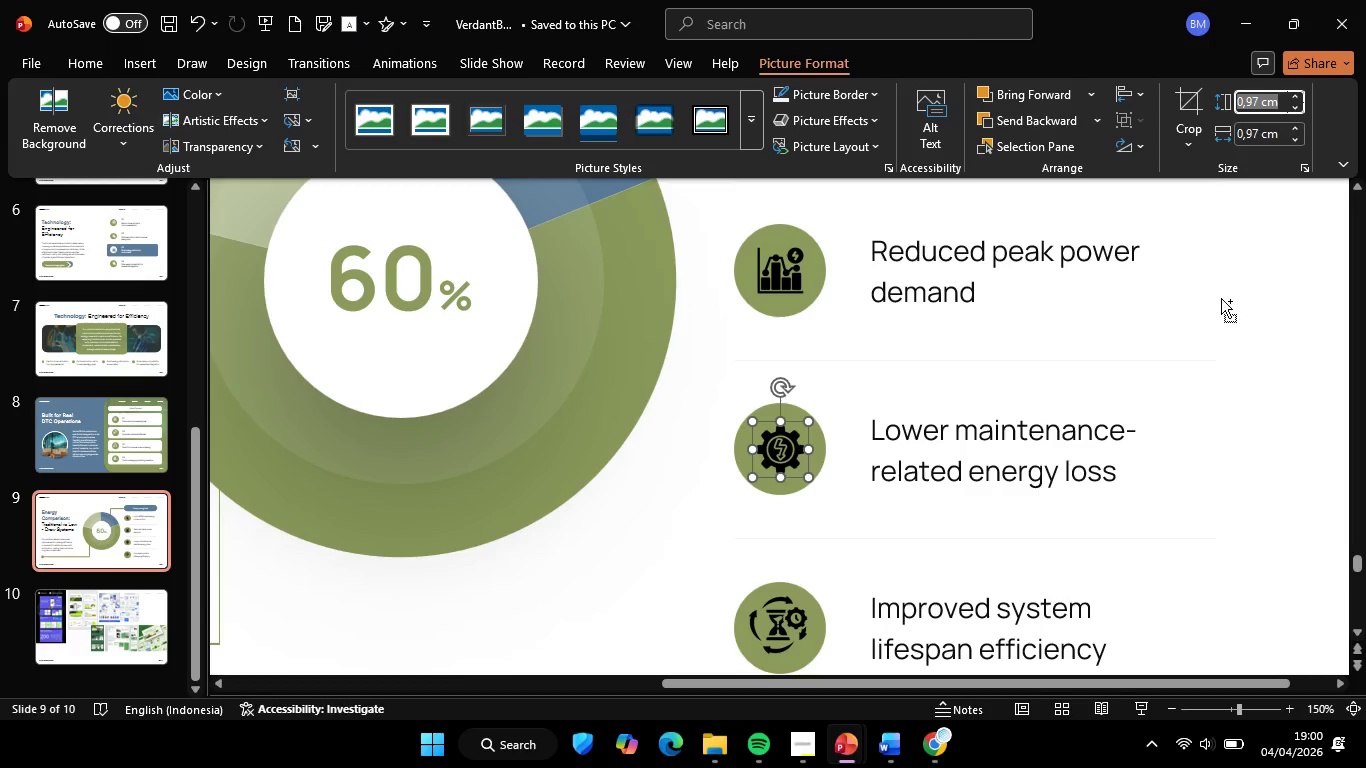 
key(Control+C)
 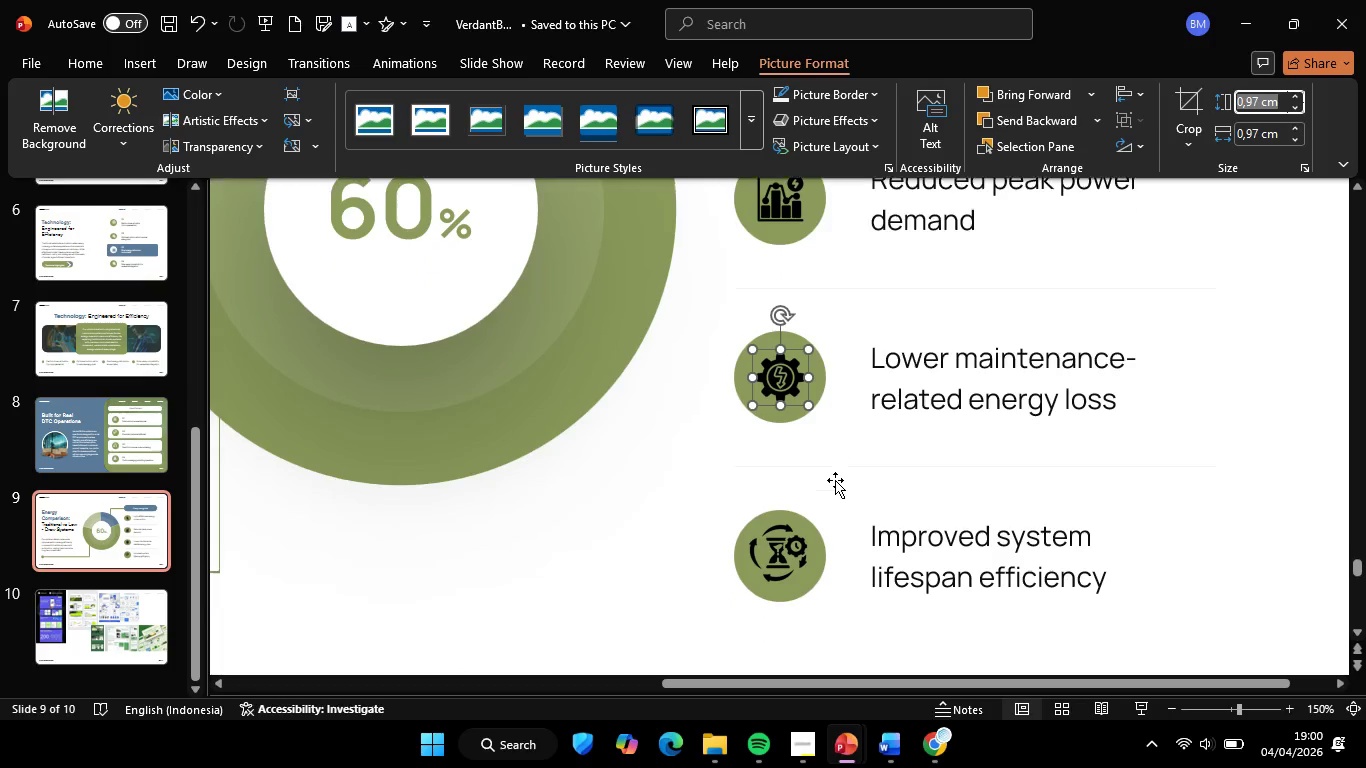 
scroll: coordinate [835, 480], scroll_direction: down, amount: 3.0
 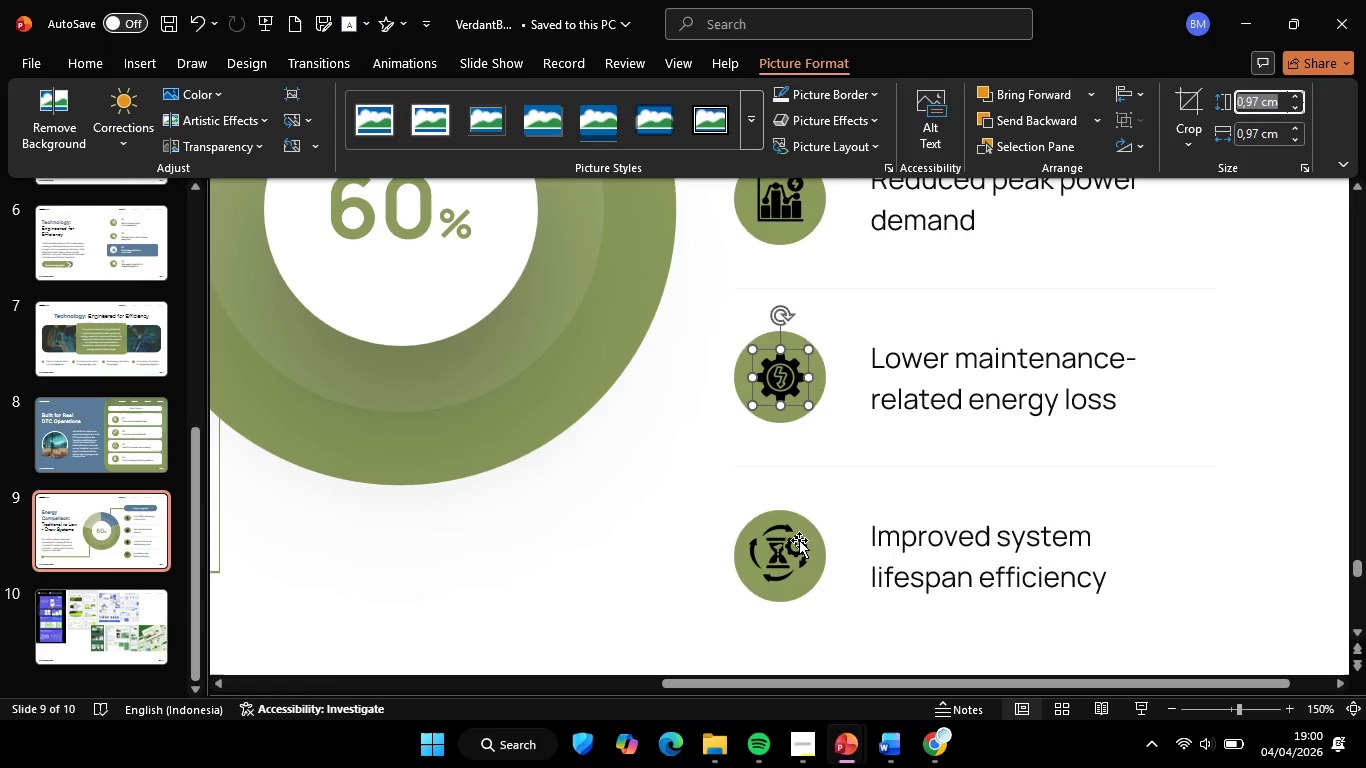 
left_click([798, 541])
 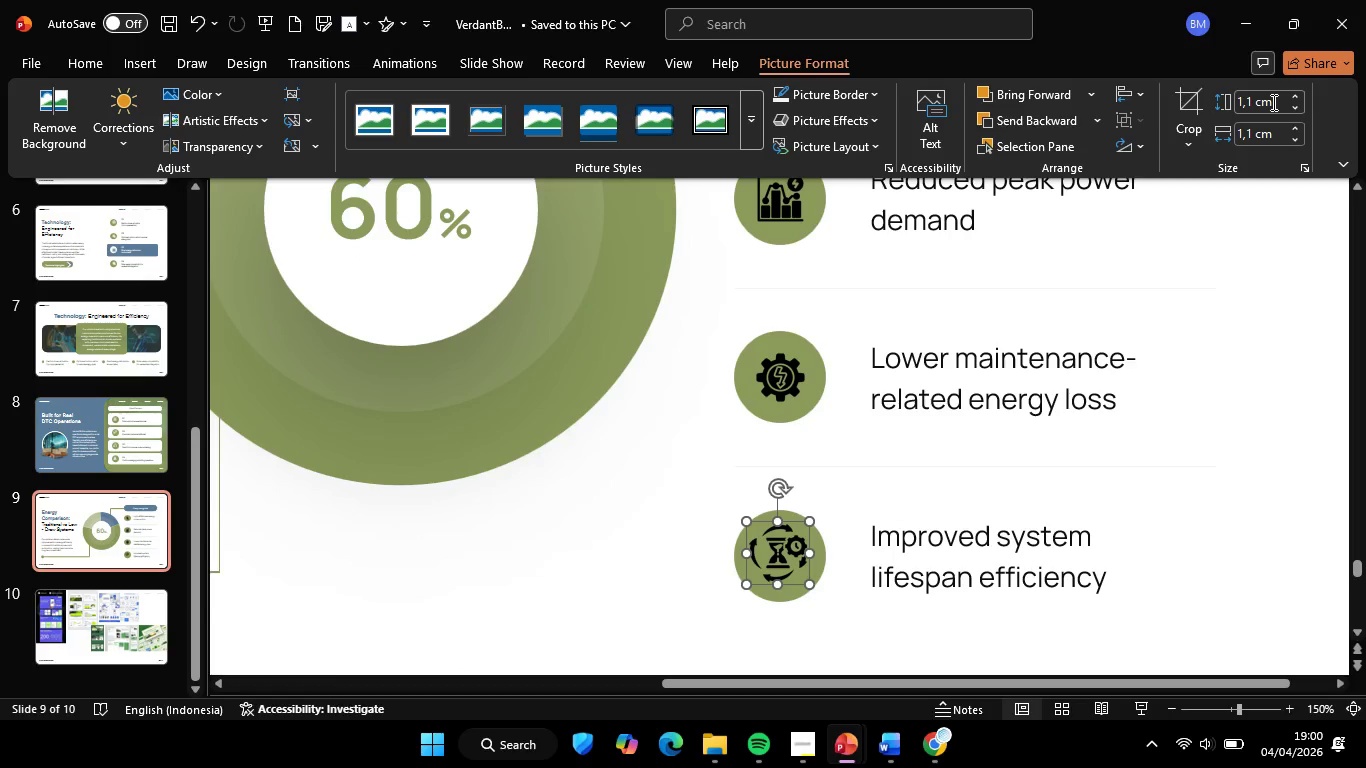 
left_click([1272, 102])
 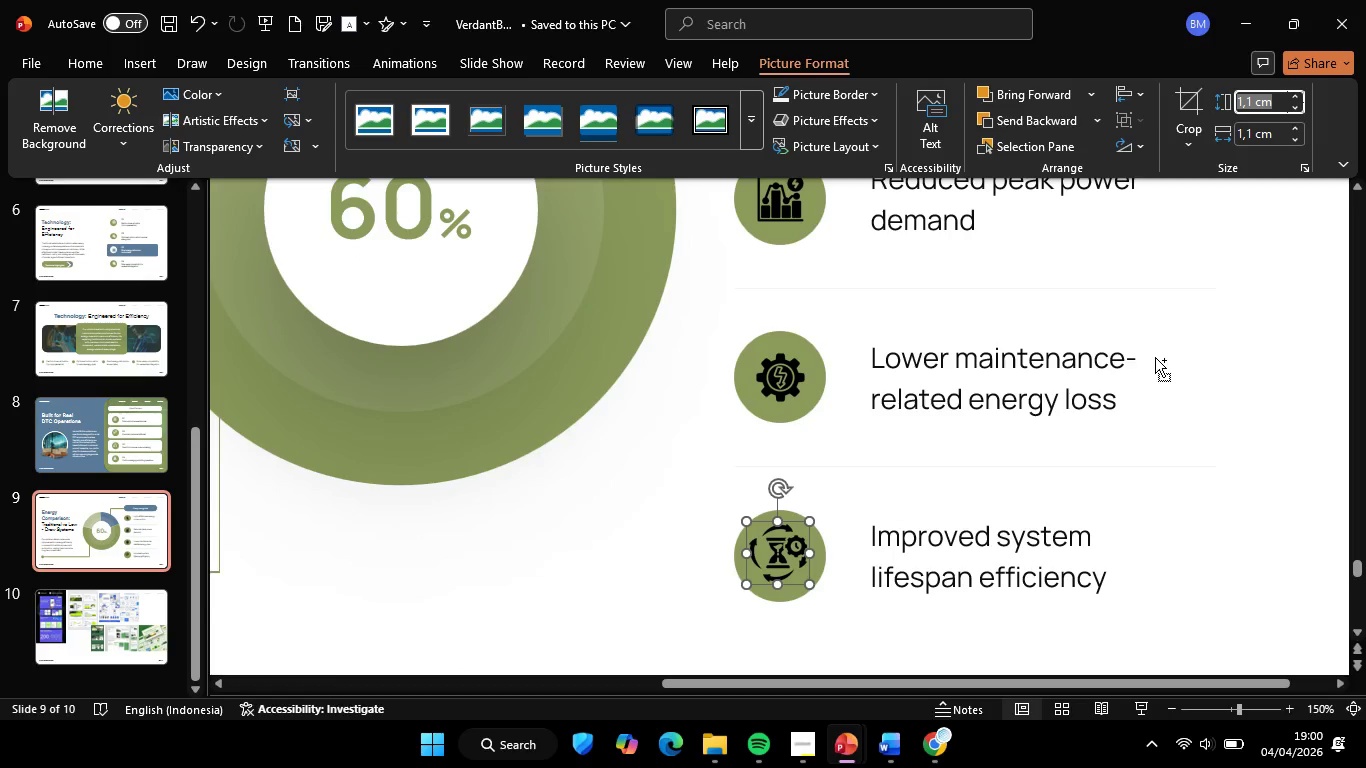 
key(Control+V)
 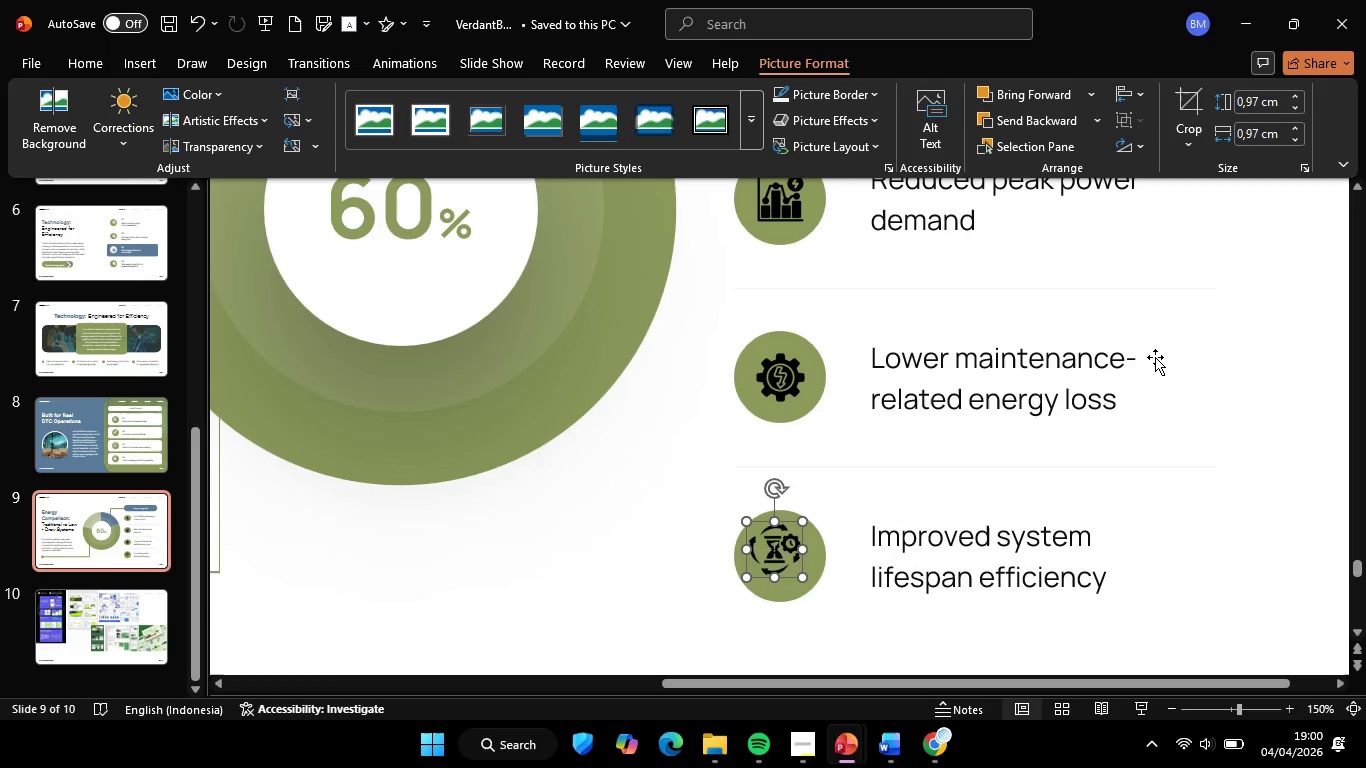 
key(Enter)
 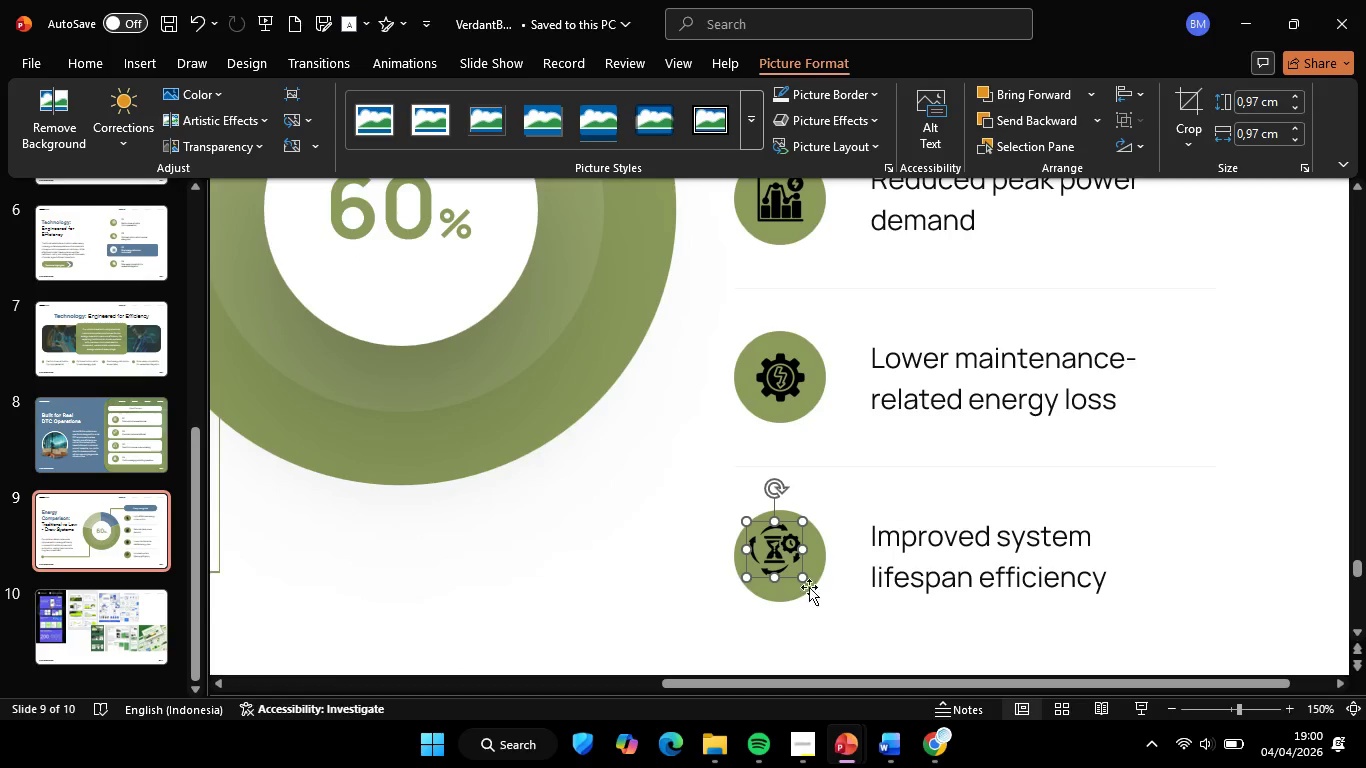 
hold_key(key=ShiftLeft, duration=0.67)
left_click([816, 556])
 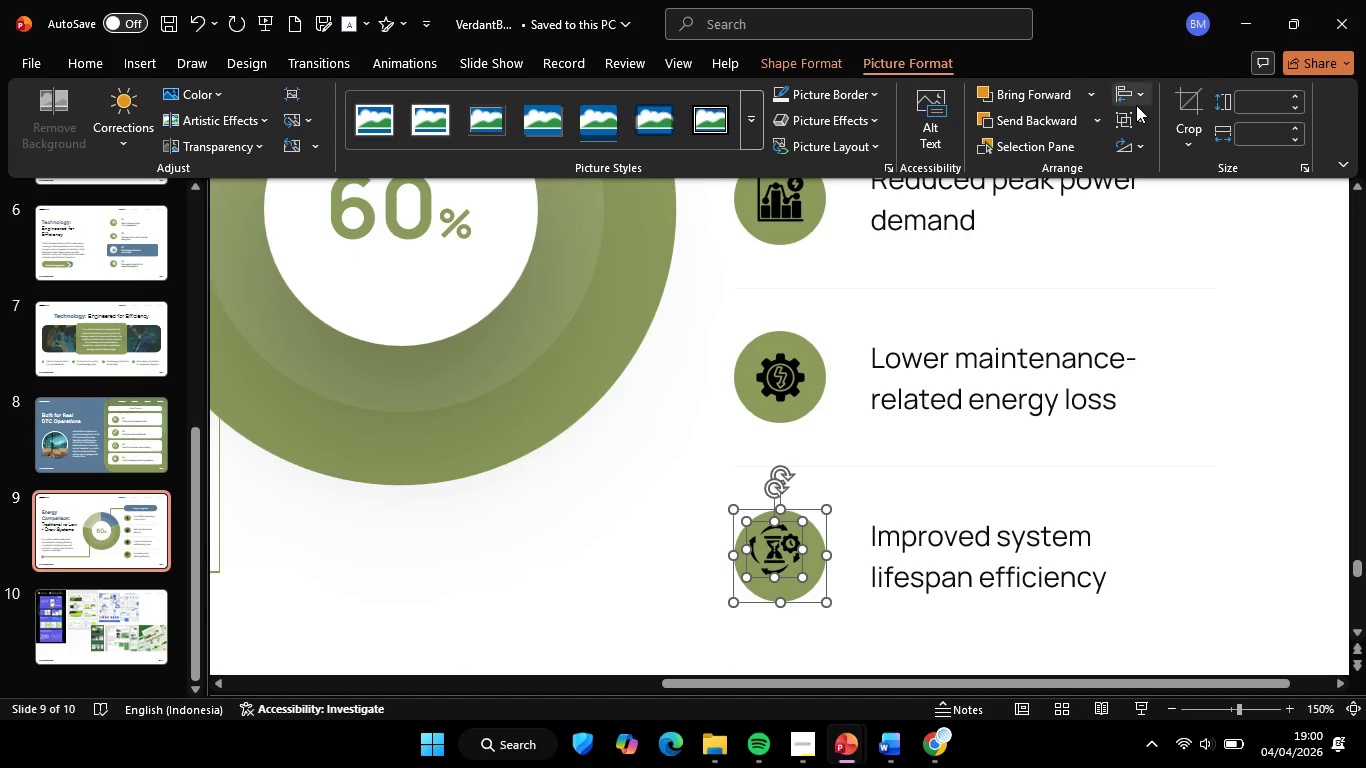 
left_click([1136, 105])
 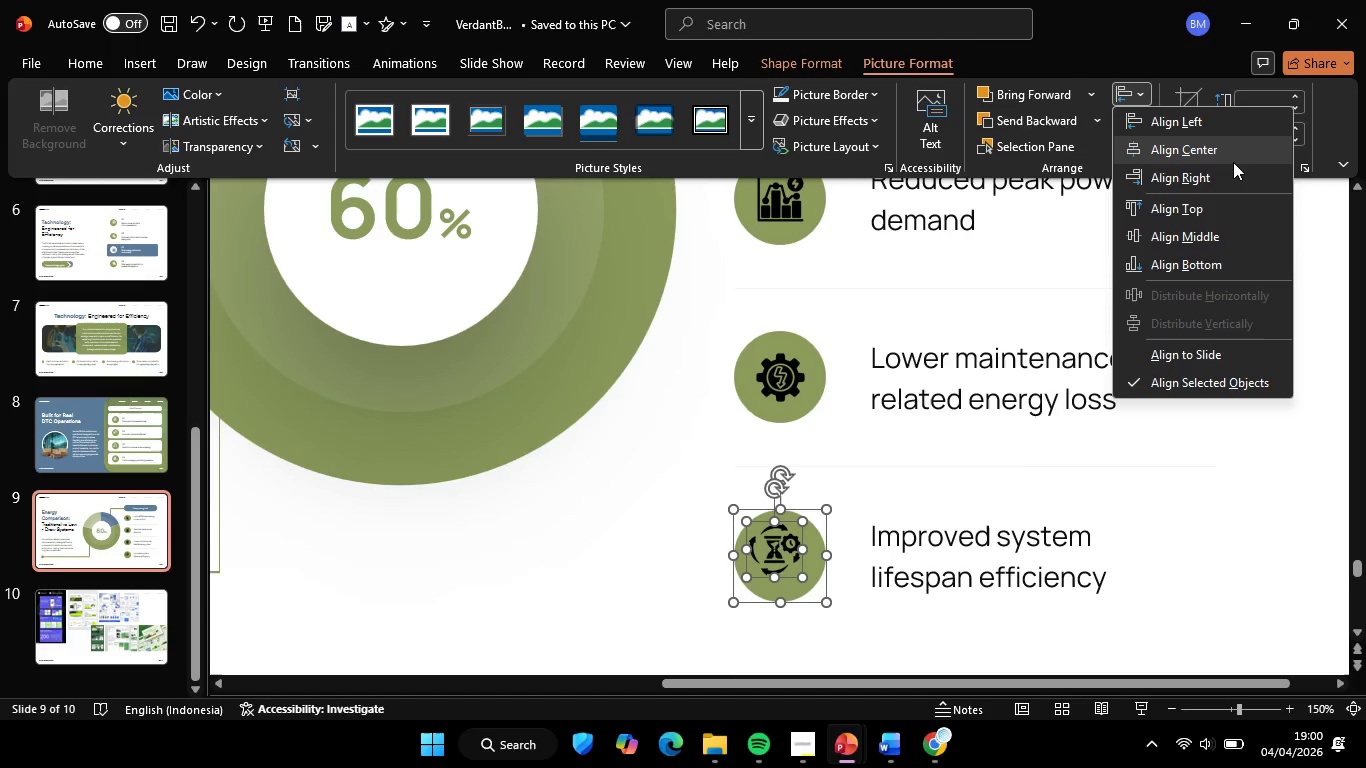 
left_click([1231, 158])
 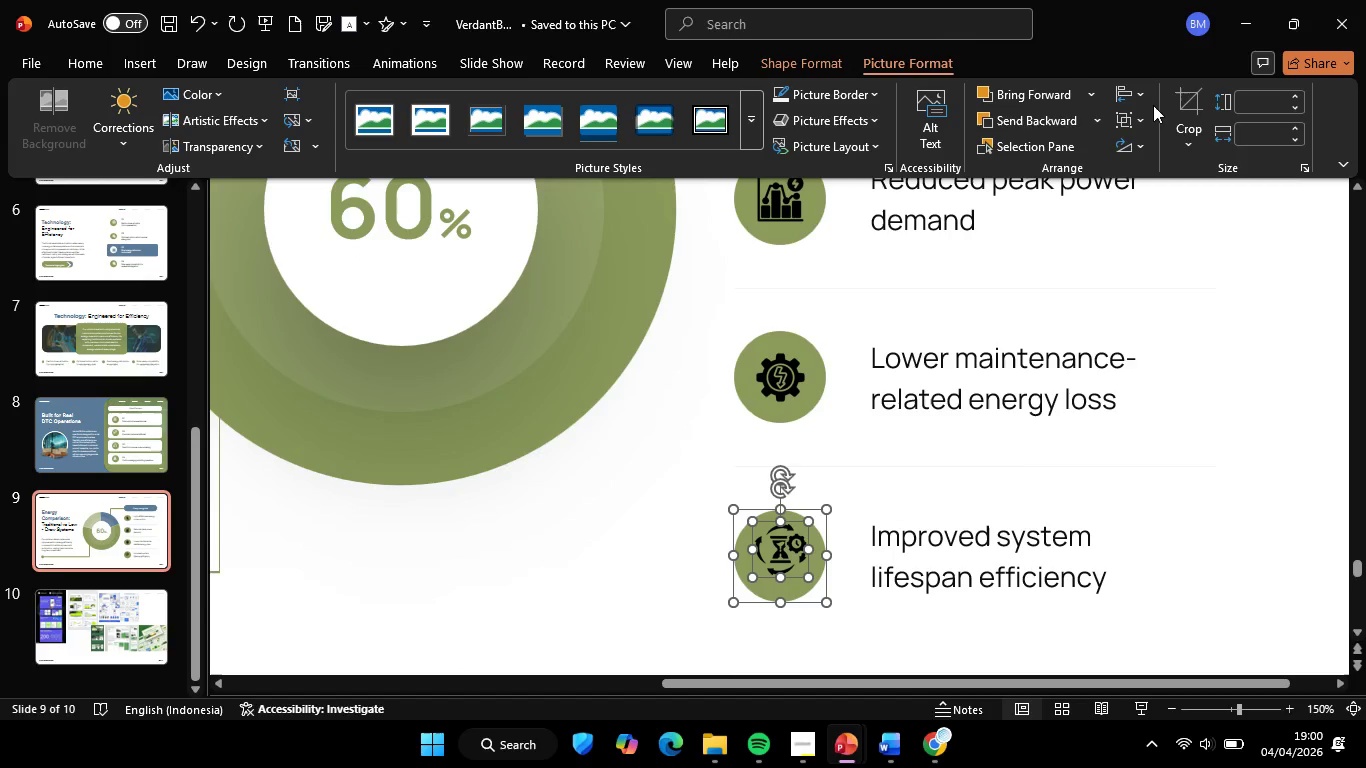 
left_click([1143, 92])
 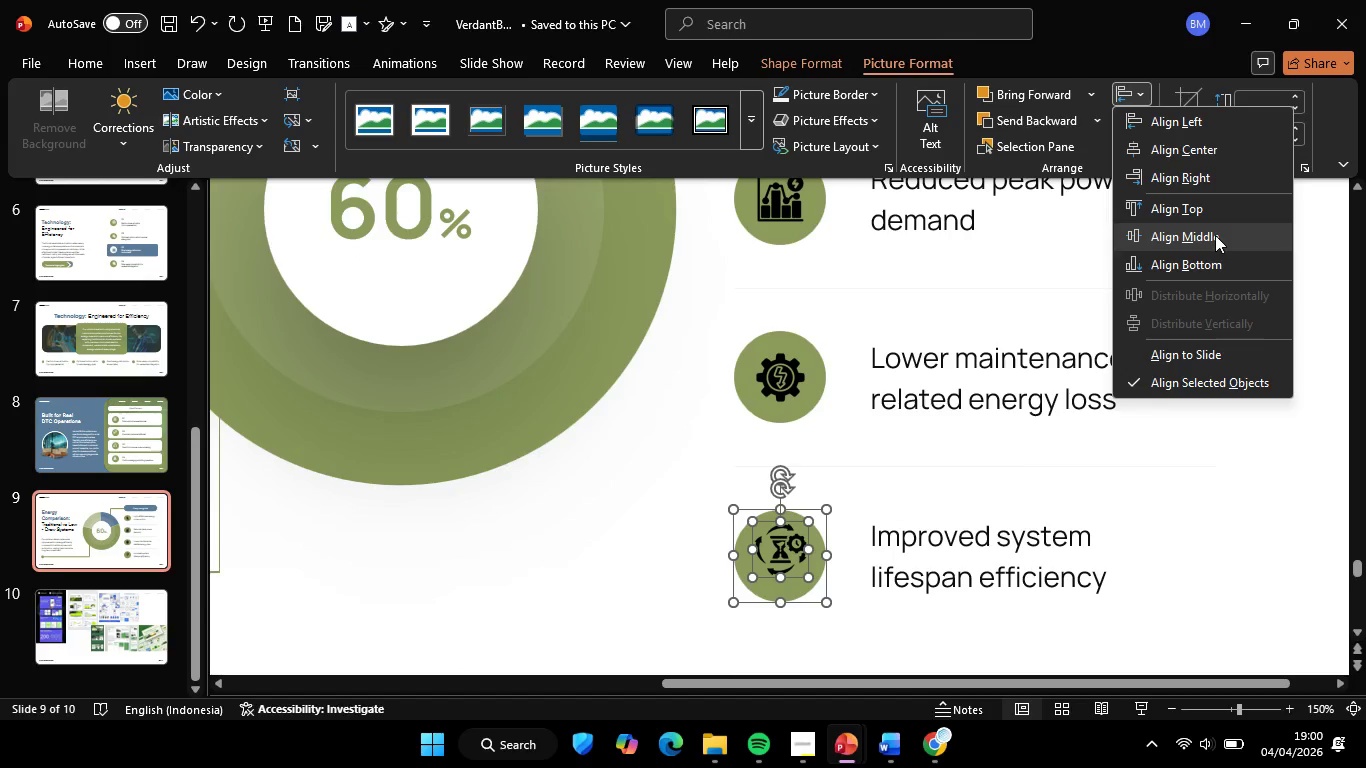 
left_click([1215, 235])
 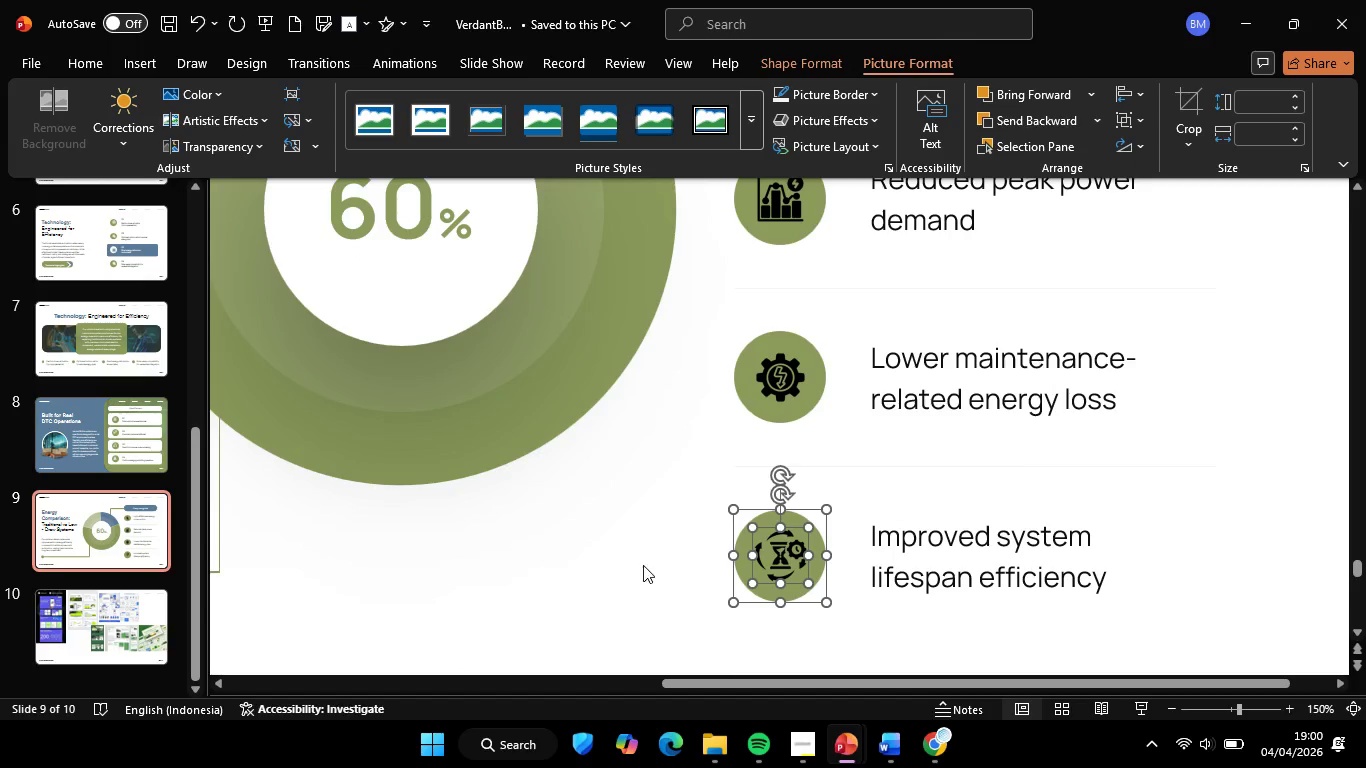 
left_click([643, 565])
 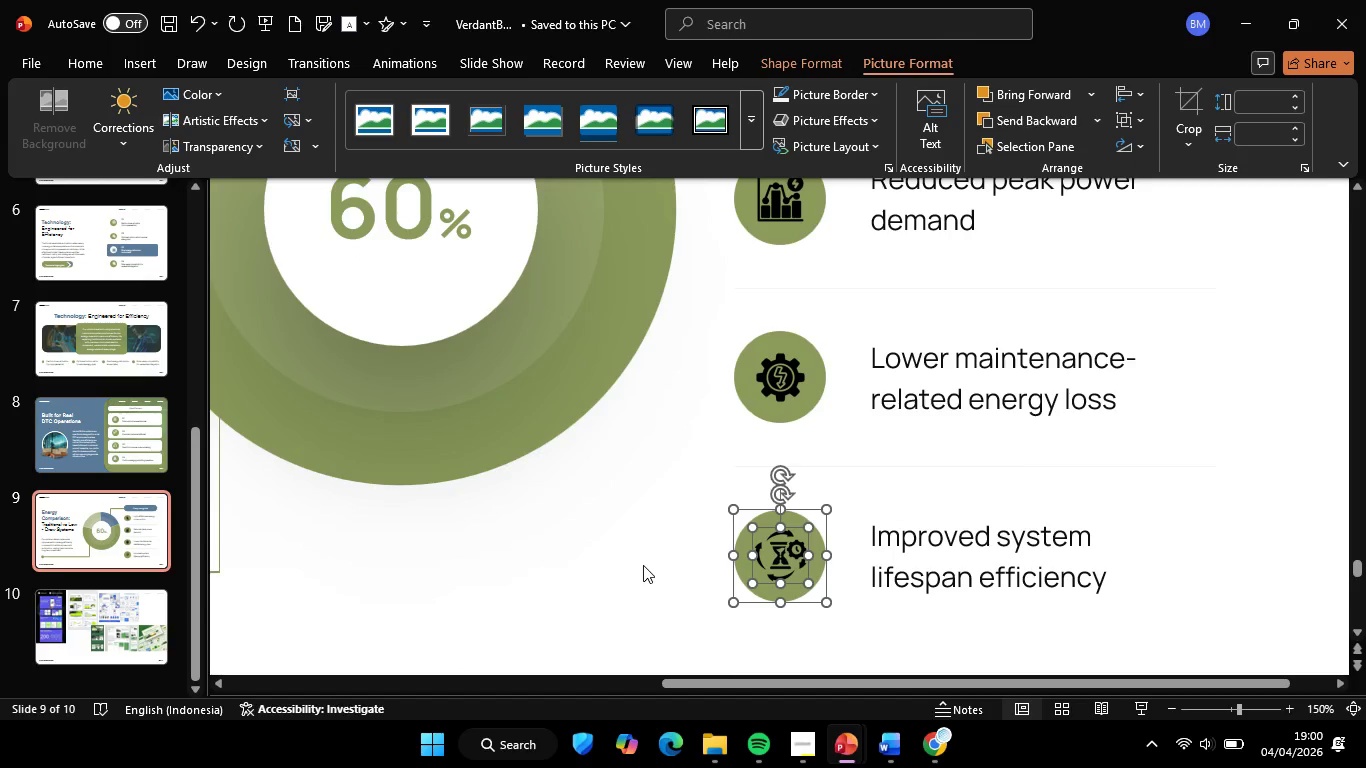 
hold_key(key=ControlLeft, duration=0.41)
scroll: coordinate [738, 517], scroll_direction: down, amount: 2.0
 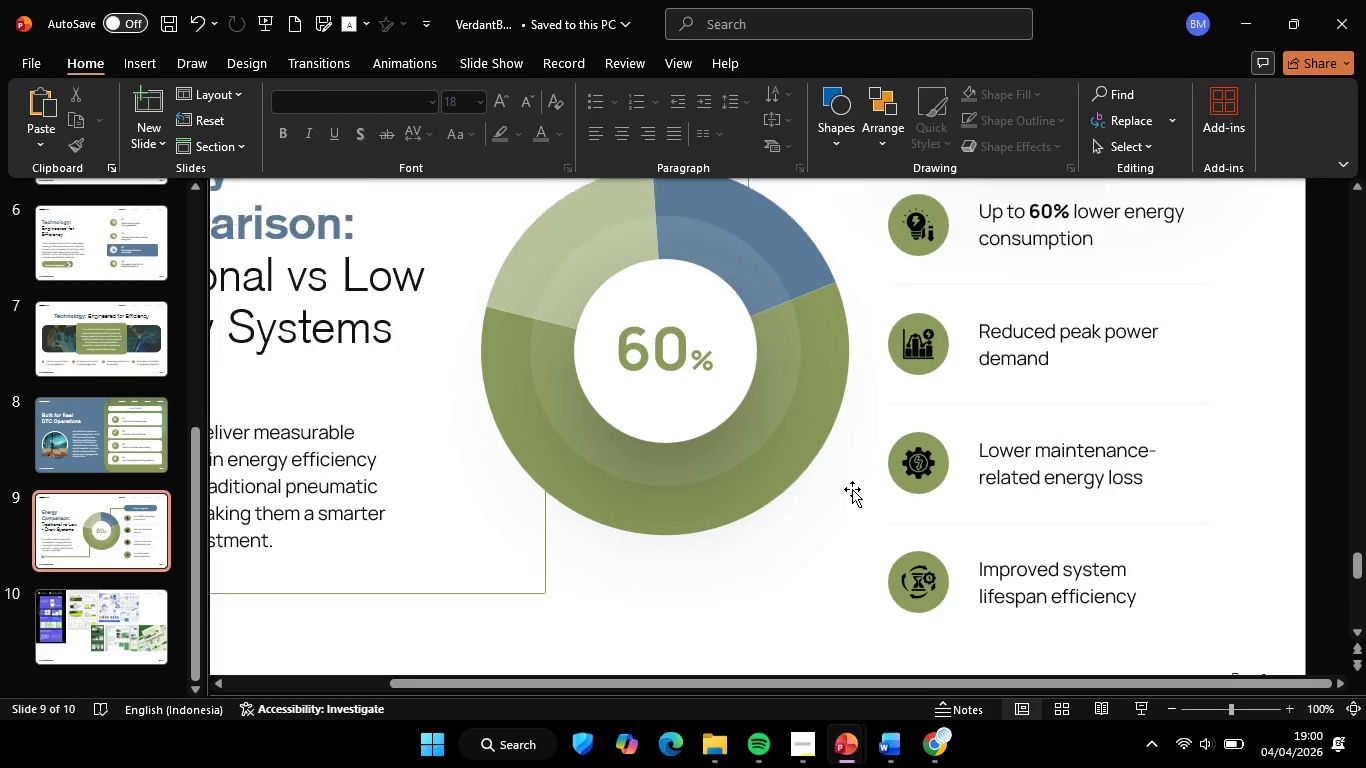 
scroll: coordinate [852, 489], scroll_direction: up, amount: 4.0
 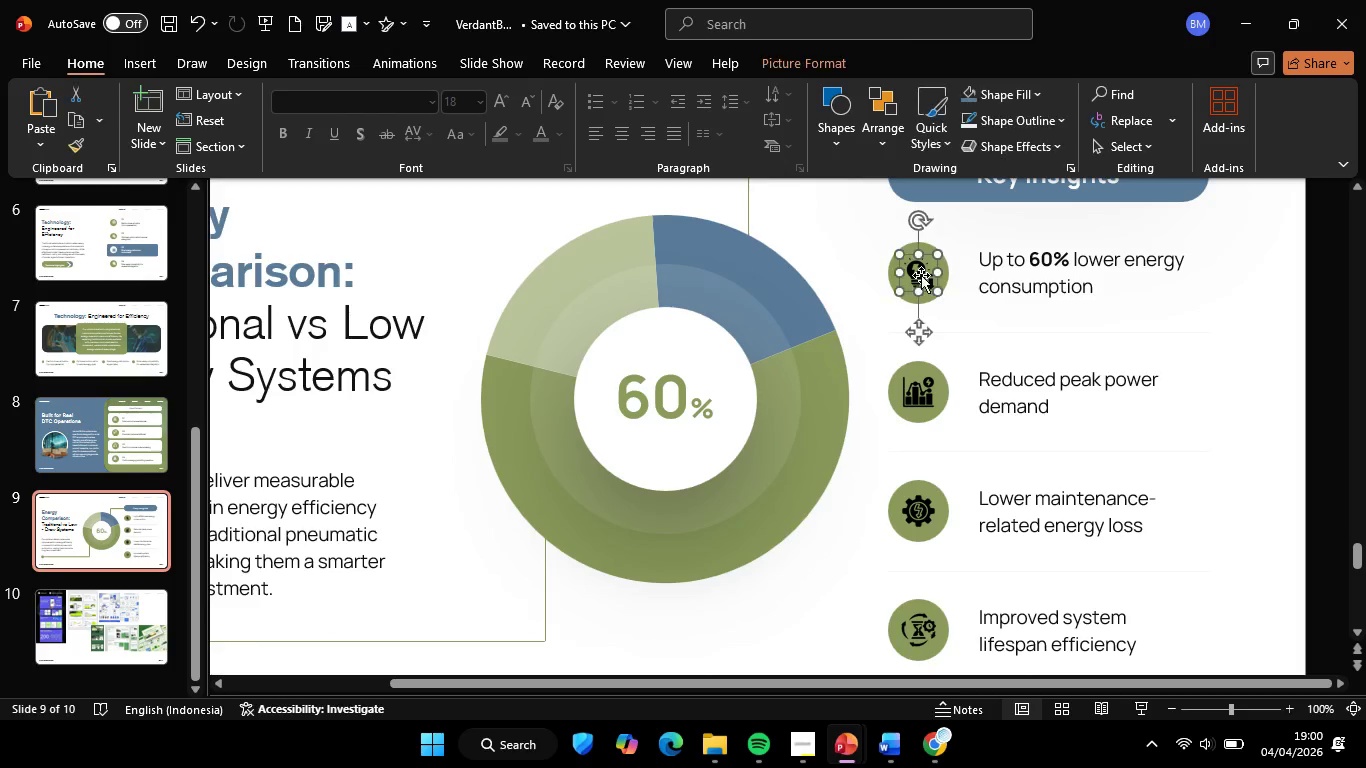 
left_click([921, 275])
 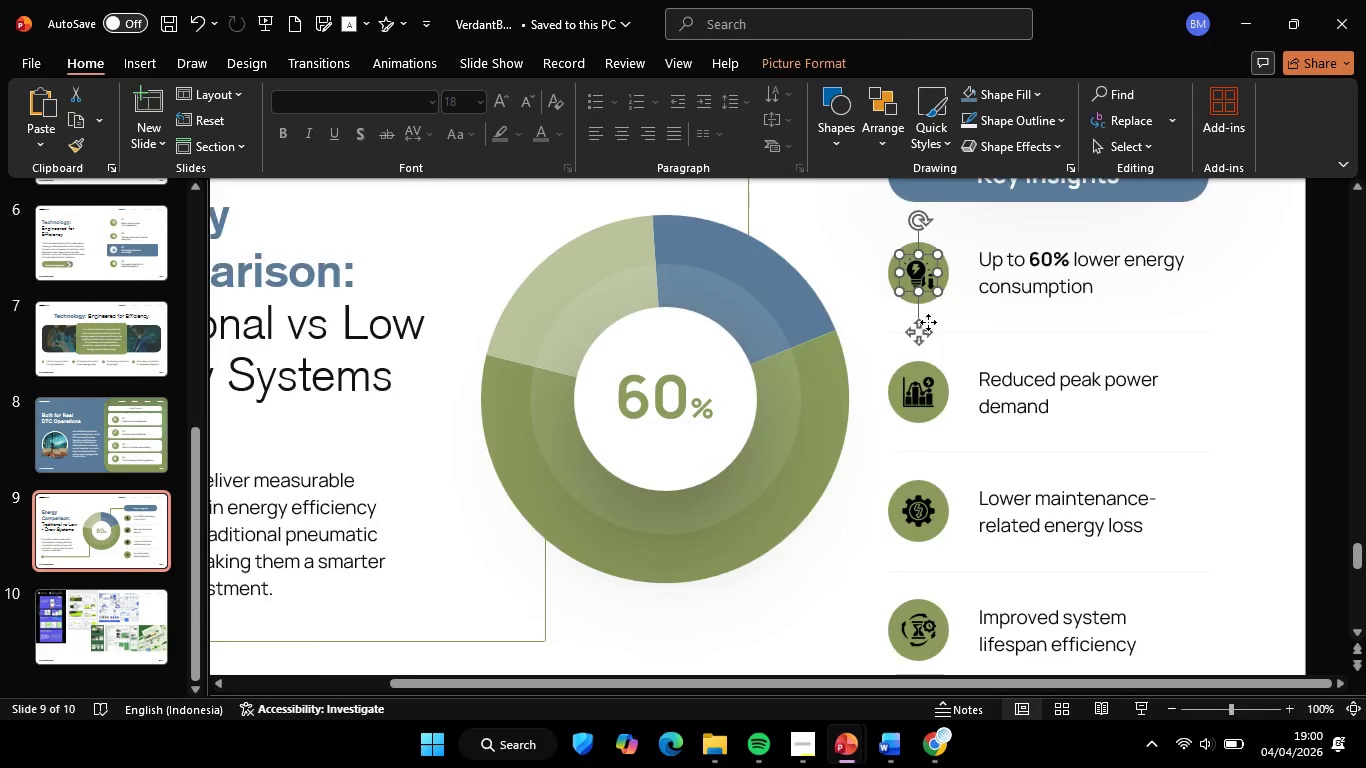 
hold_key(key=ControlLeft, duration=0.73)
scroll: coordinate [928, 322], scroll_direction: up, amount: 4.0
 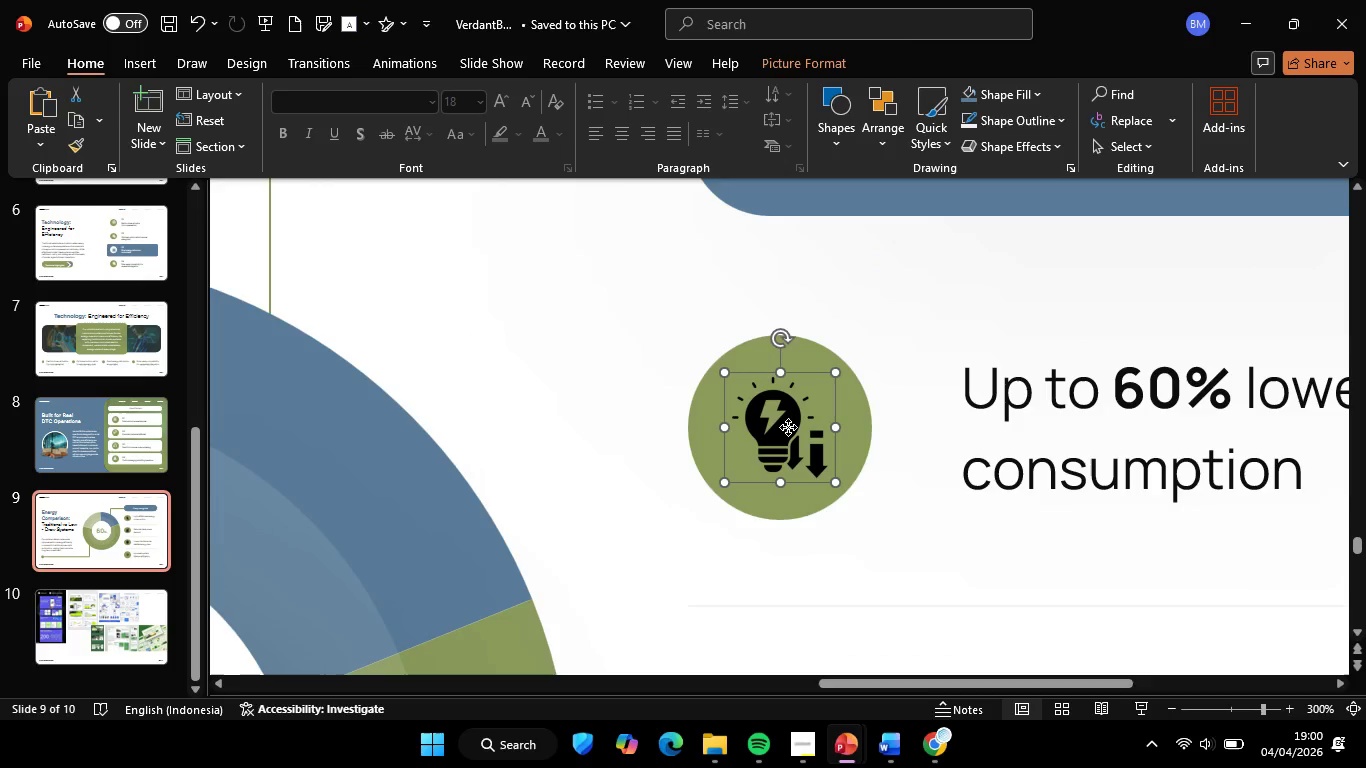 
right_click([788, 427])
 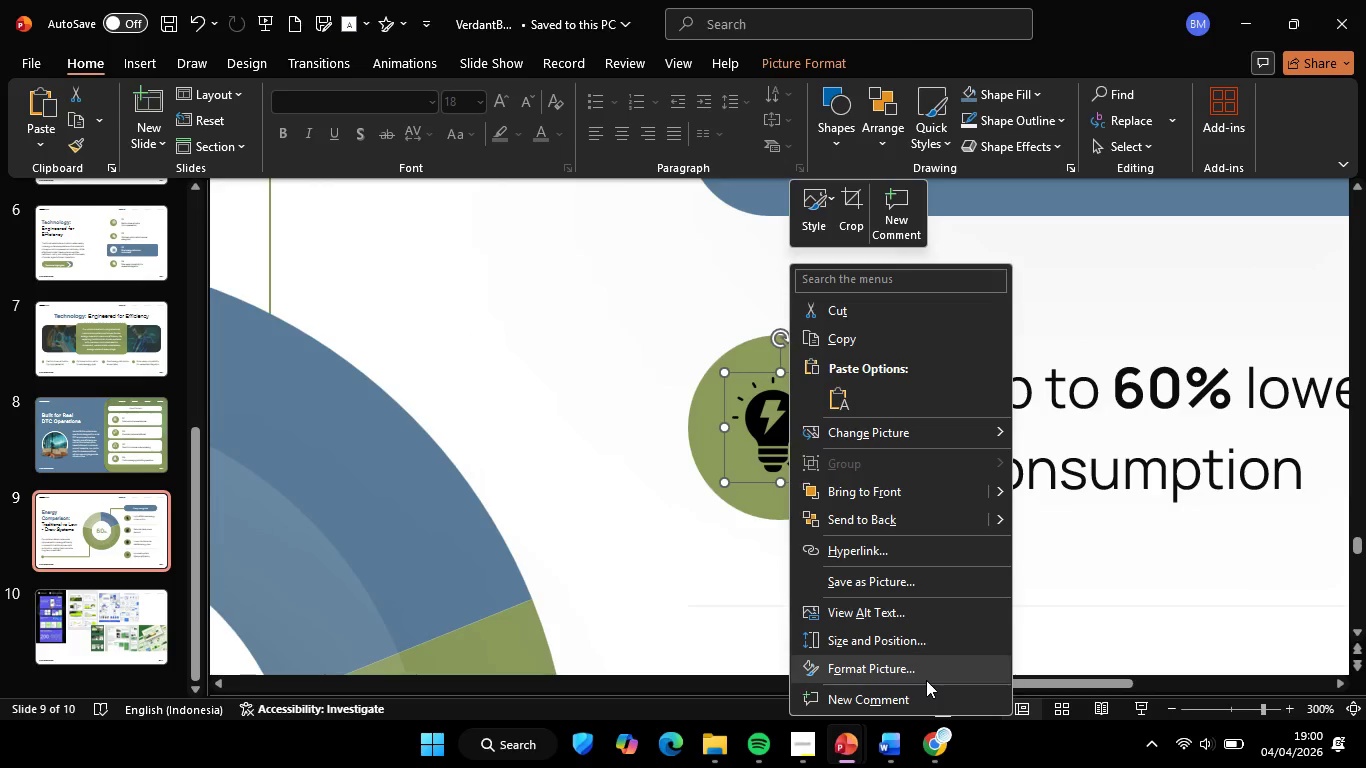 
left_click([926, 680])
 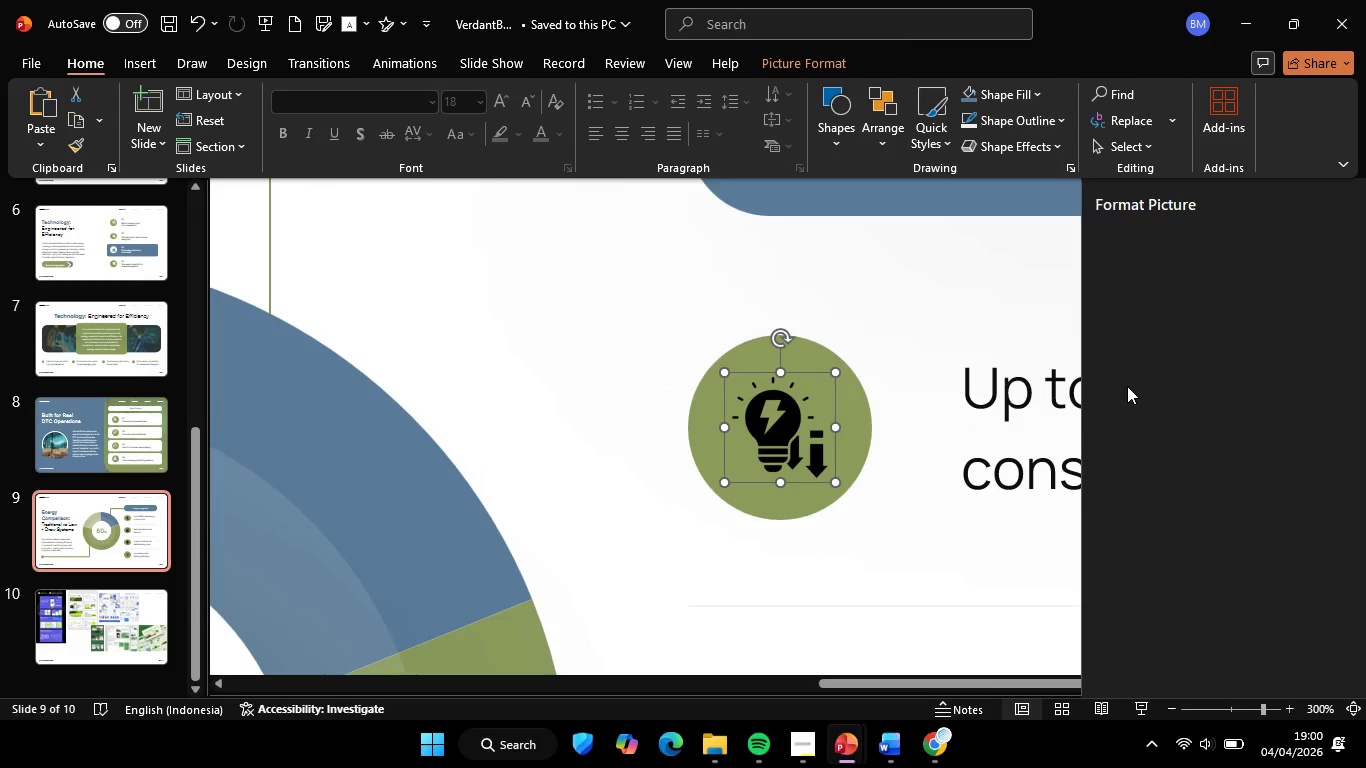 
left_click([1230, 255])
 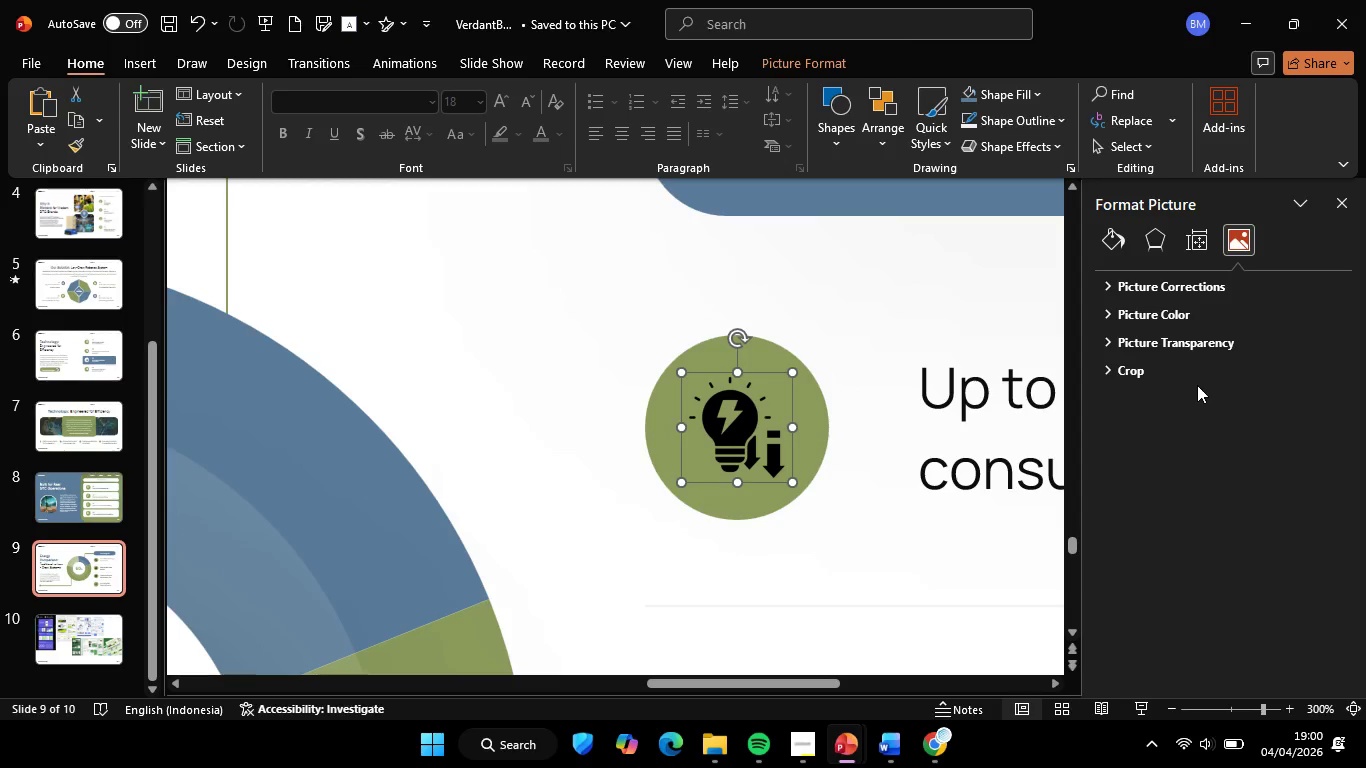 
left_click([1198, 293])
 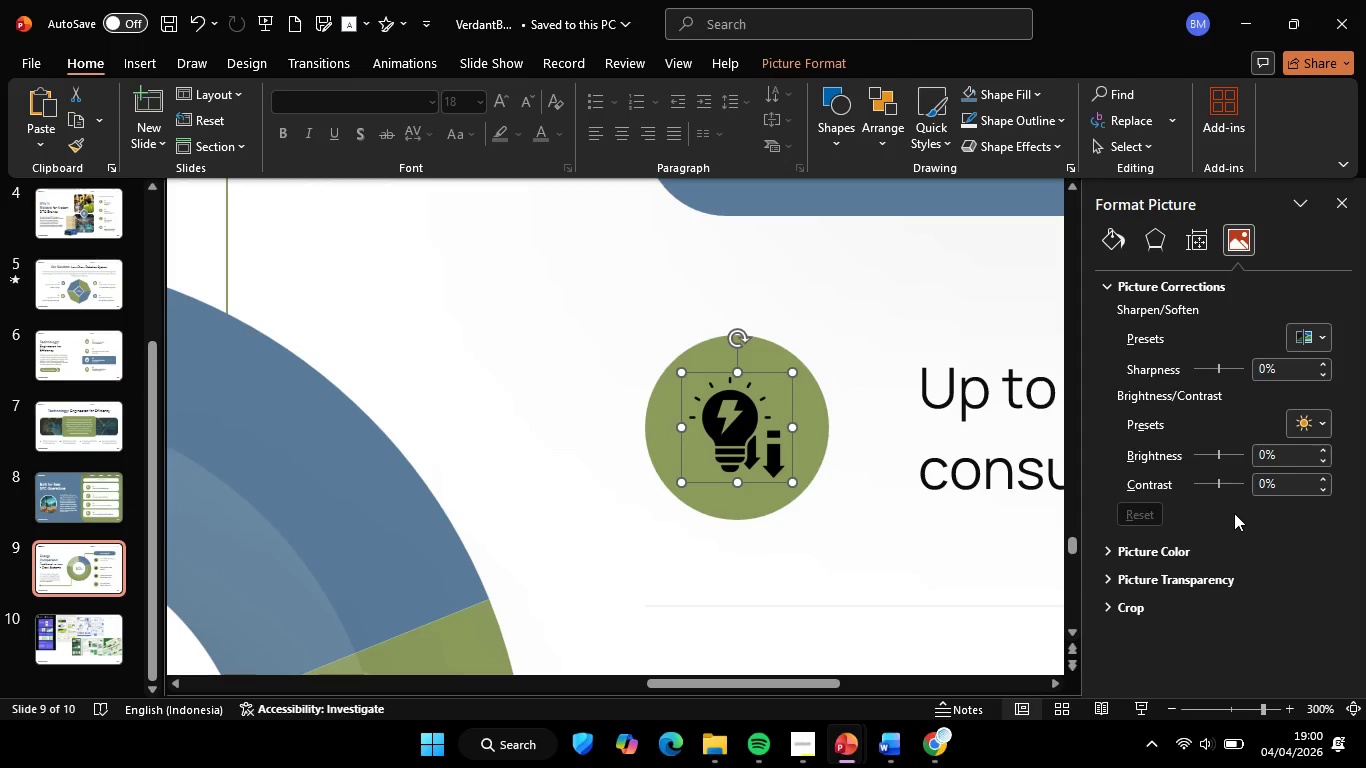 
left_click([1323, 454])
 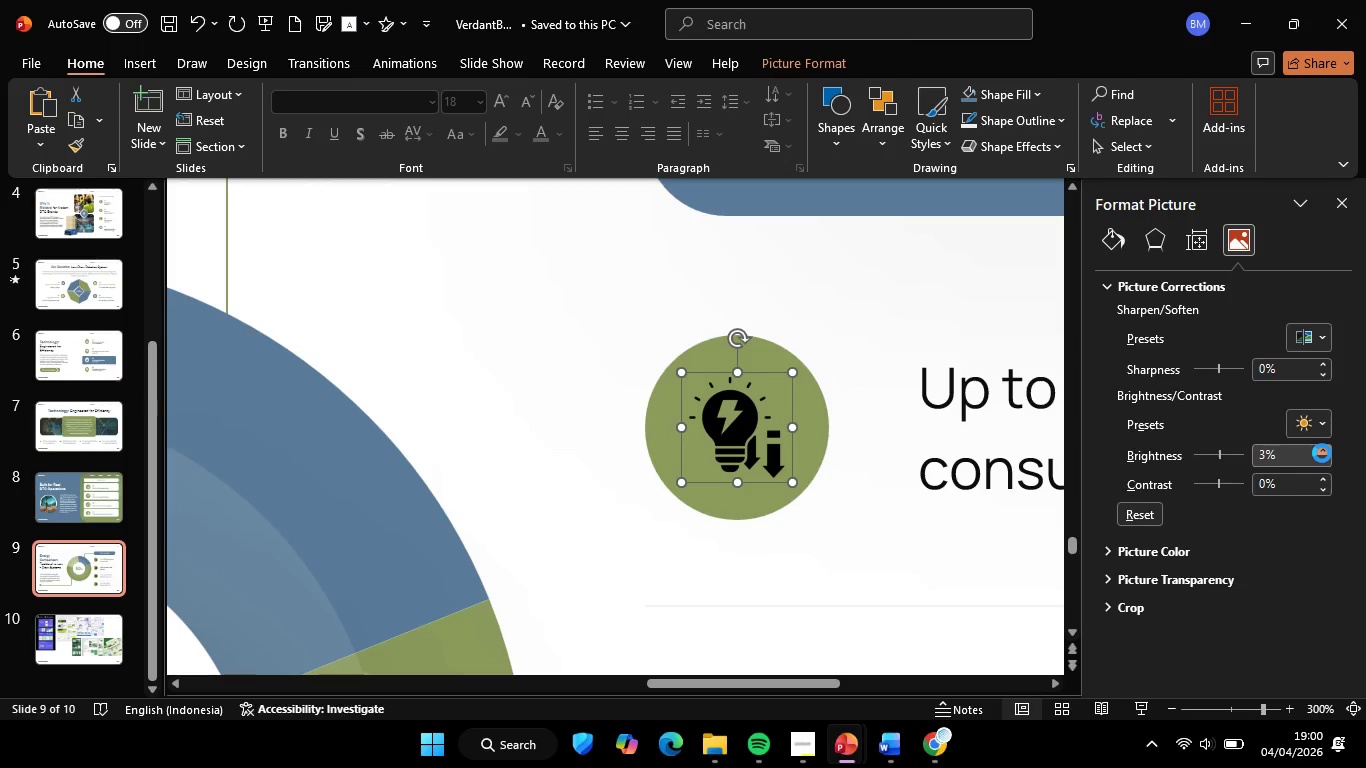 
triple_click([1322, 453])
 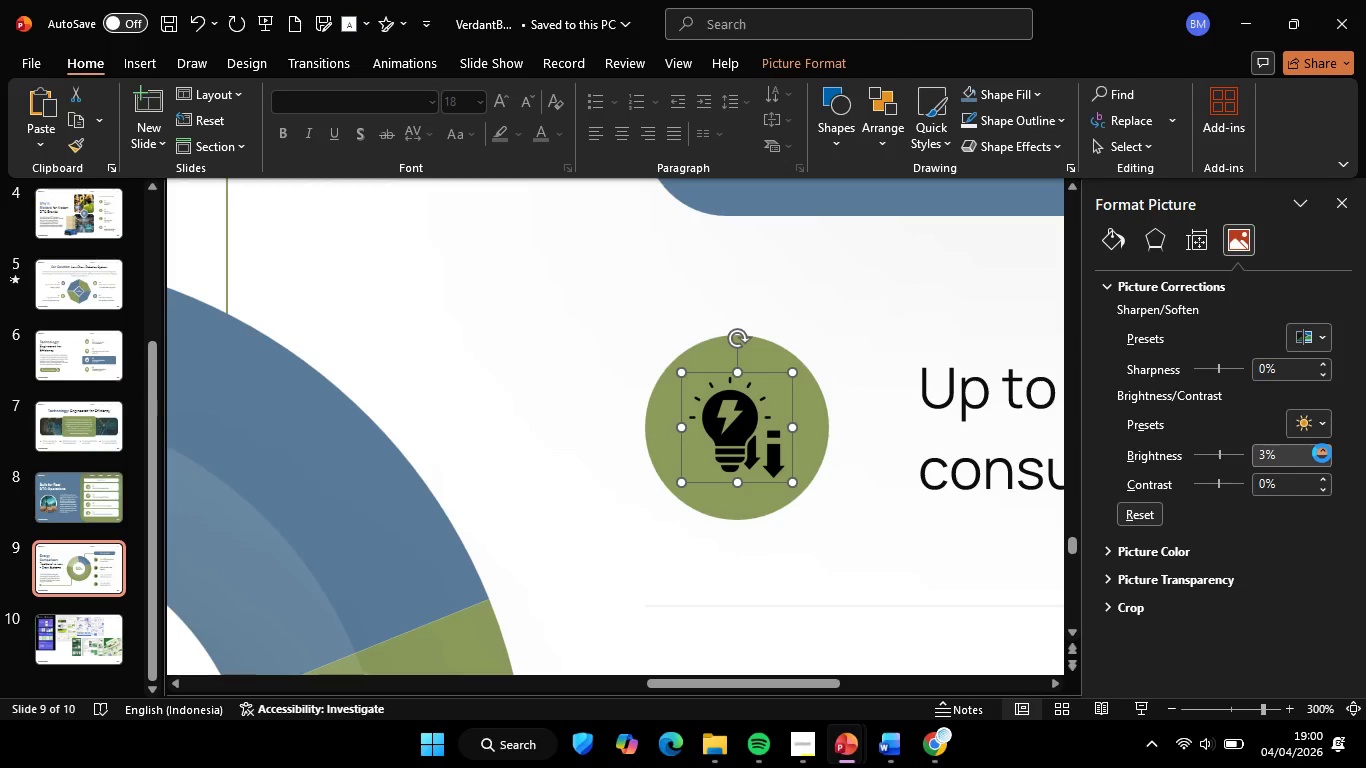 
triple_click([1322, 453])
 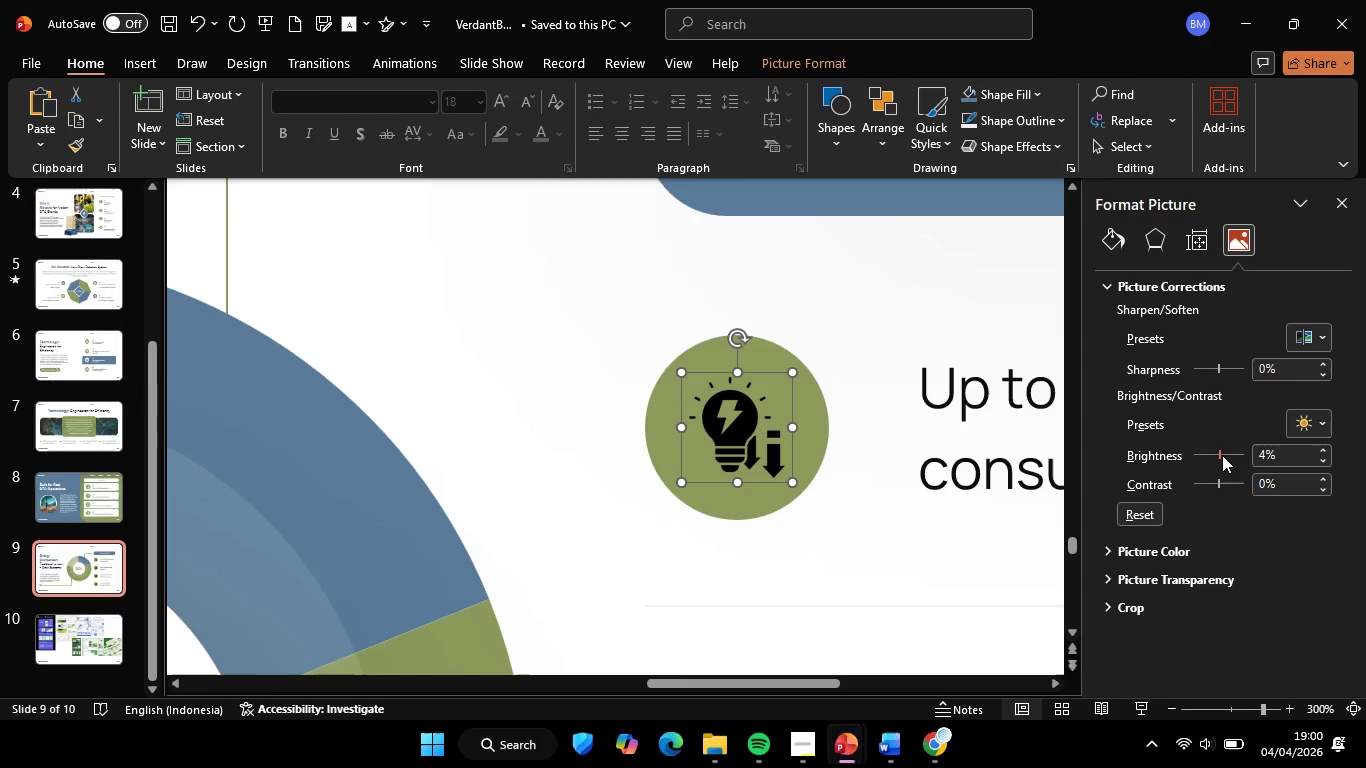 
left_click_drag(start_coordinate=[1222, 455], to_coordinate=[1246, 464])
 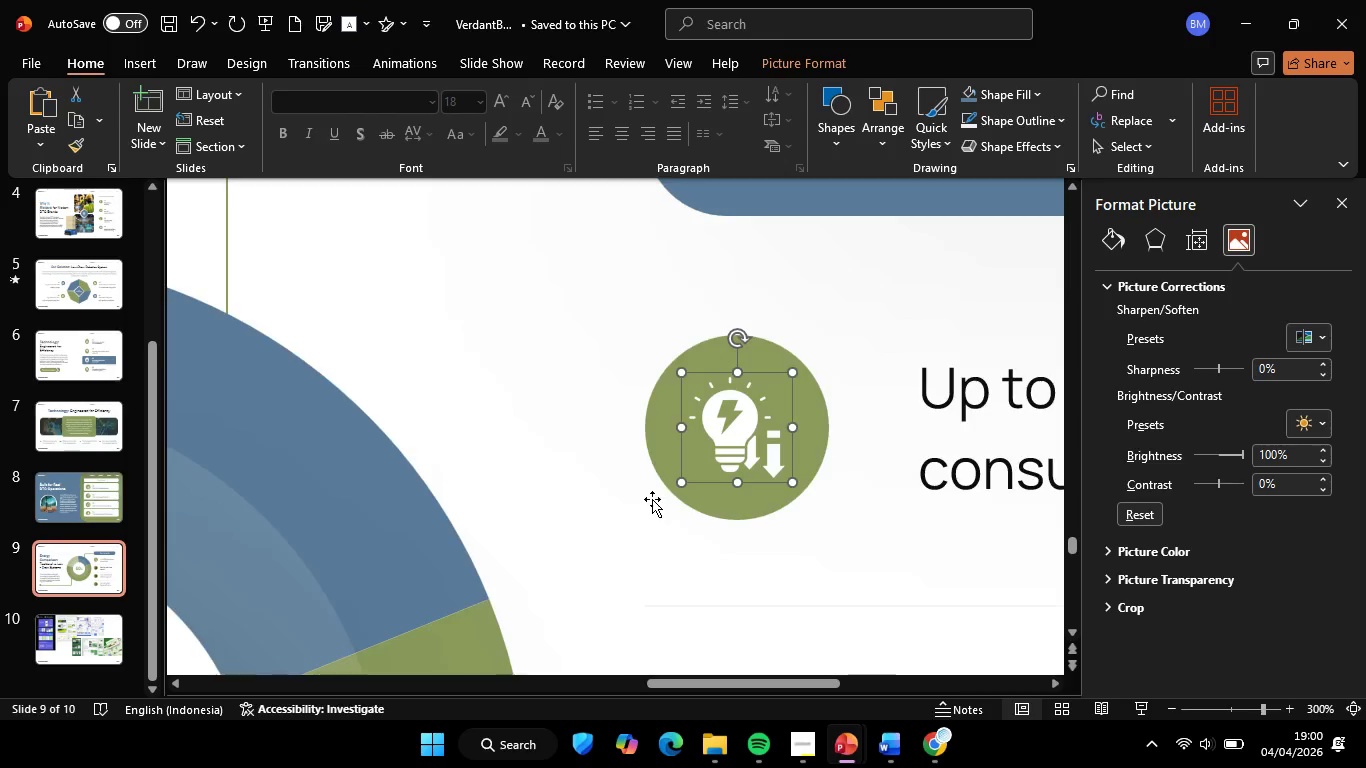 
hold_key(key=ControlLeft, duration=0.62)
scroll: coordinate [652, 499], scroll_direction: down, amount: 2.0
 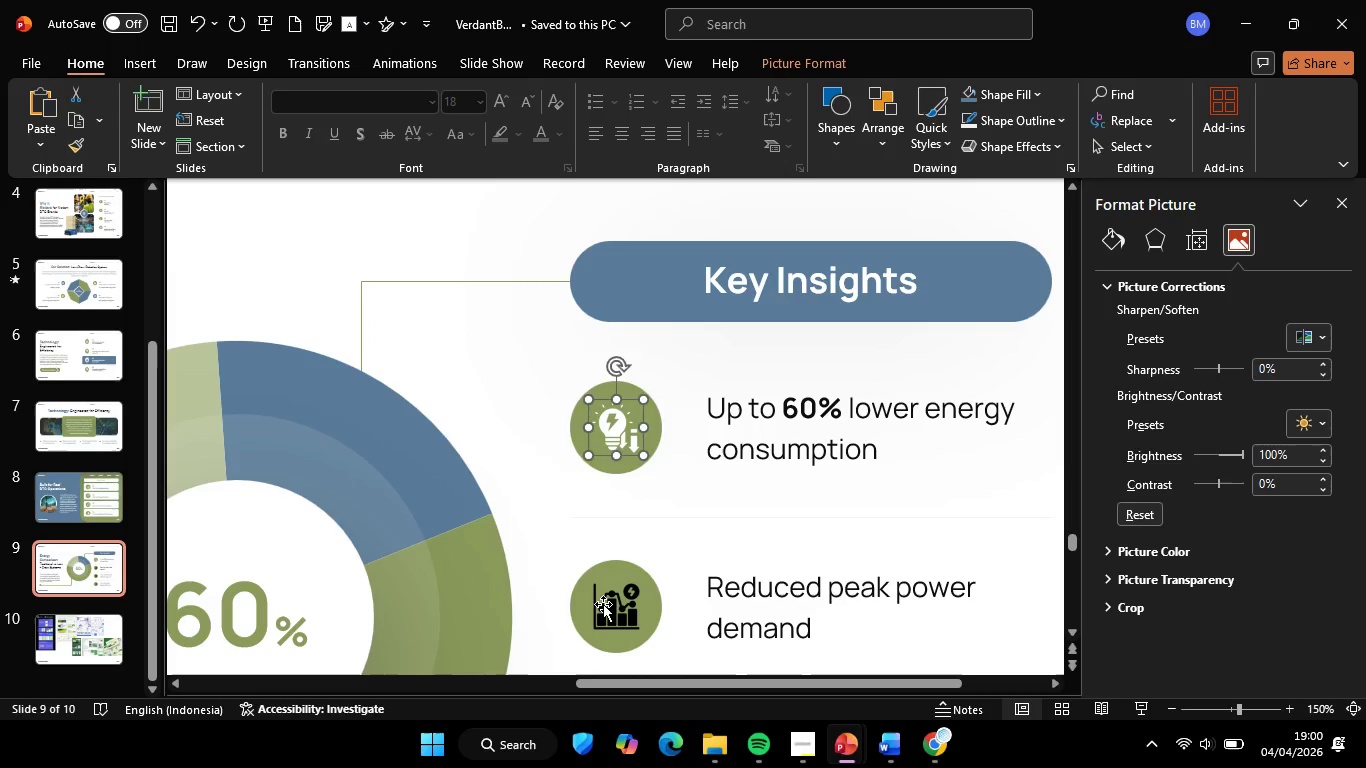 
left_click([603, 604])
 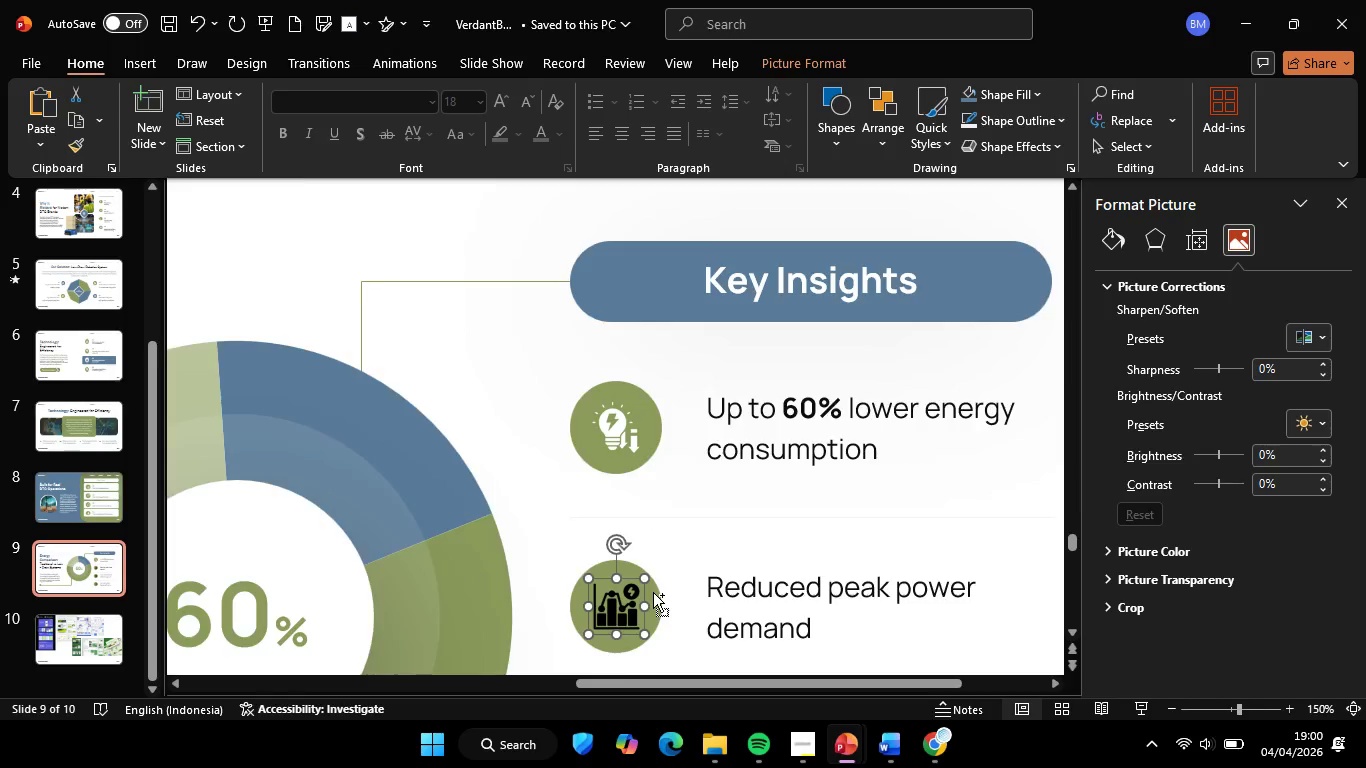 
hold_key(key=ControlLeft, duration=0.47)
scroll: coordinate [653, 592], scroll_direction: up, amount: 2.0
 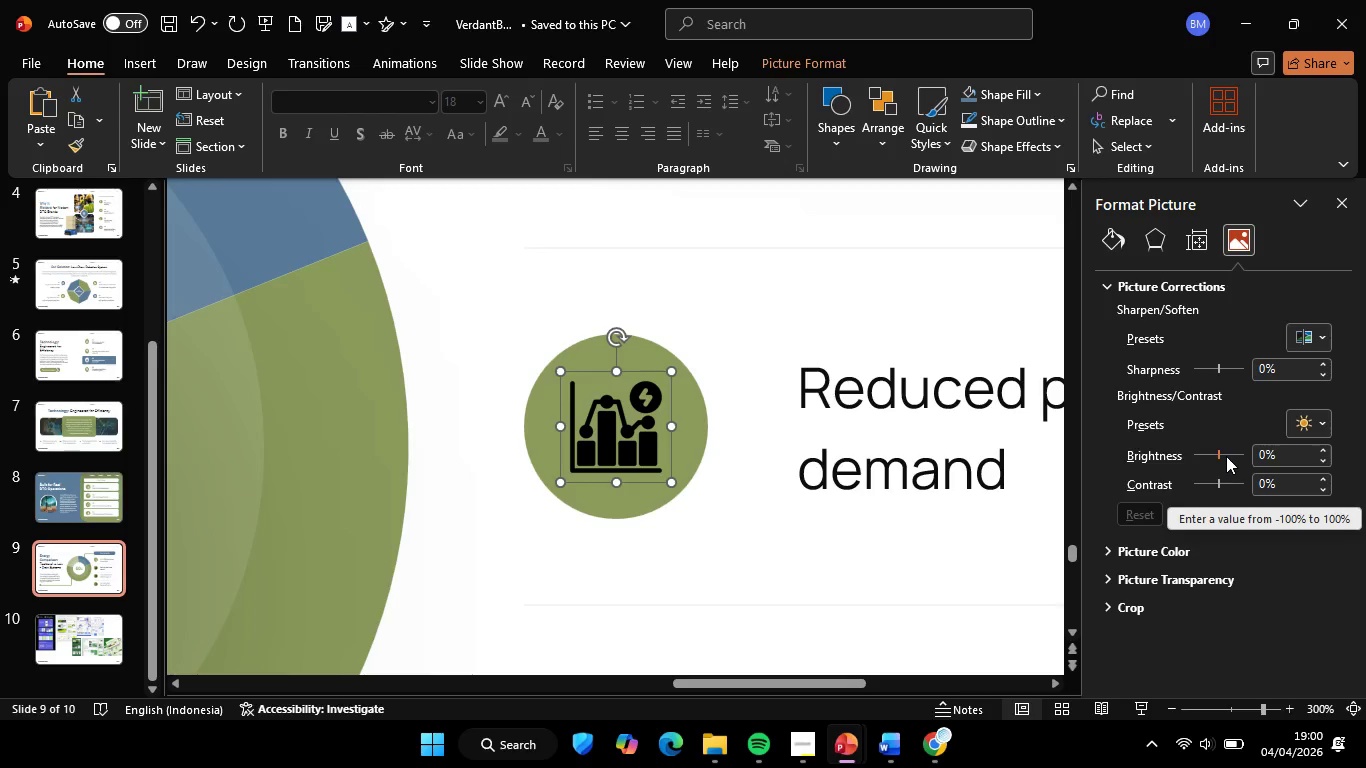 
wait(6.84)
 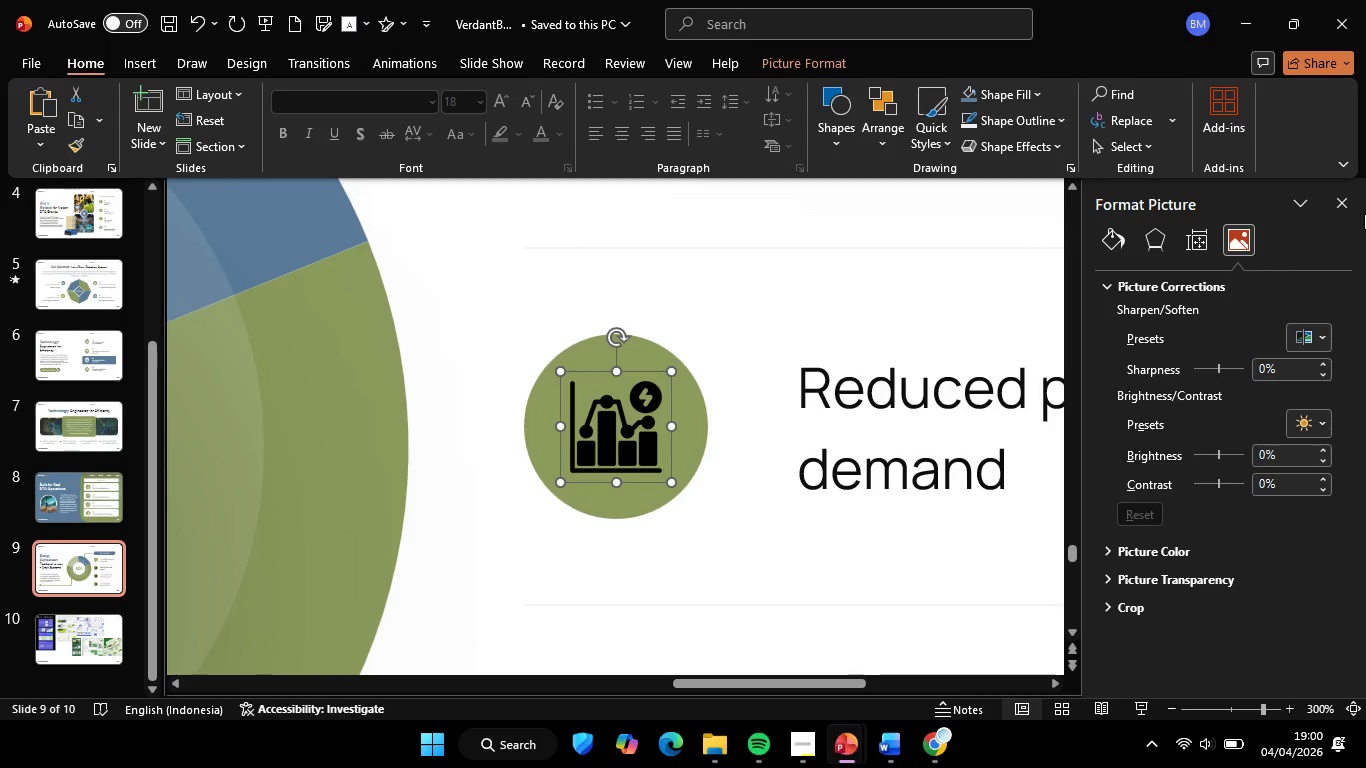 
left_click_drag(start_coordinate=[1219, 457], to_coordinate=[1253, 466])
 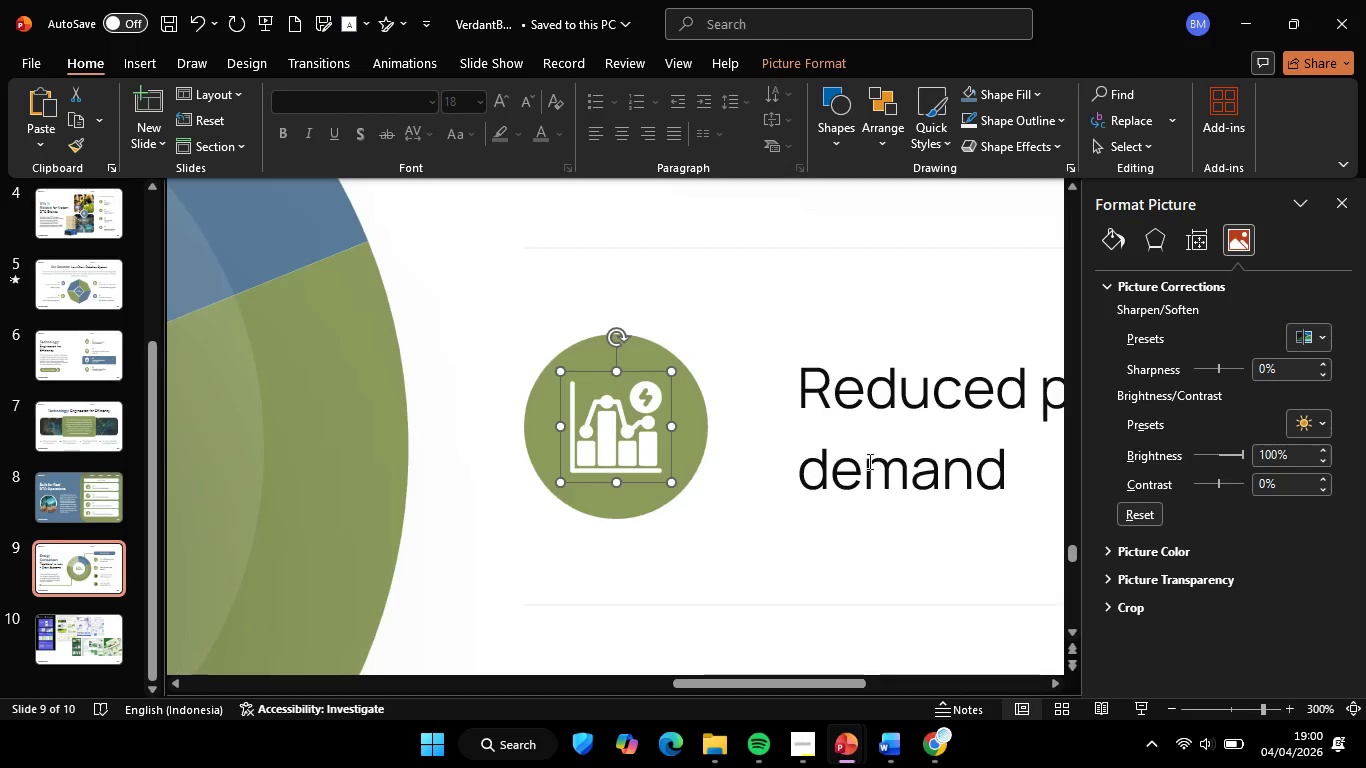 
hold_key(key=ControlLeft, duration=0.38)
 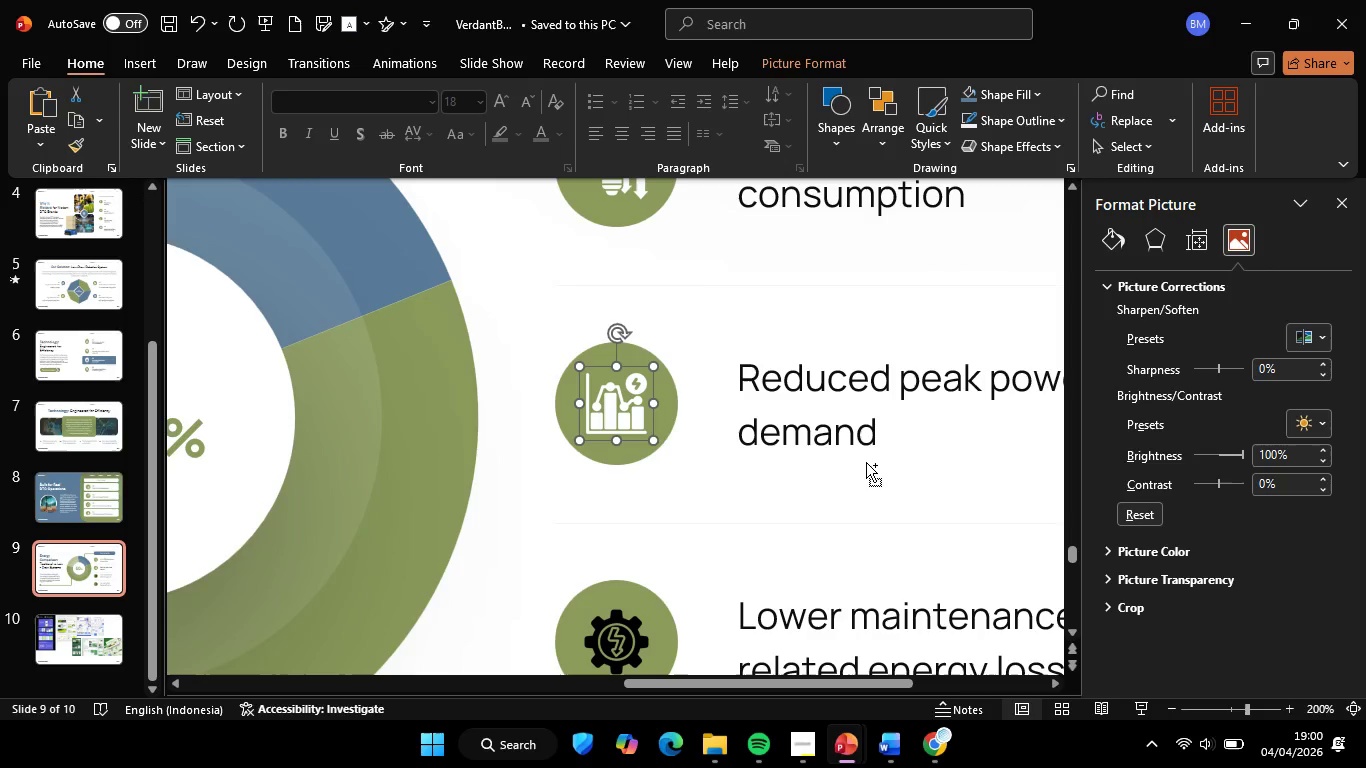 
key(Control+ControlLeft)
 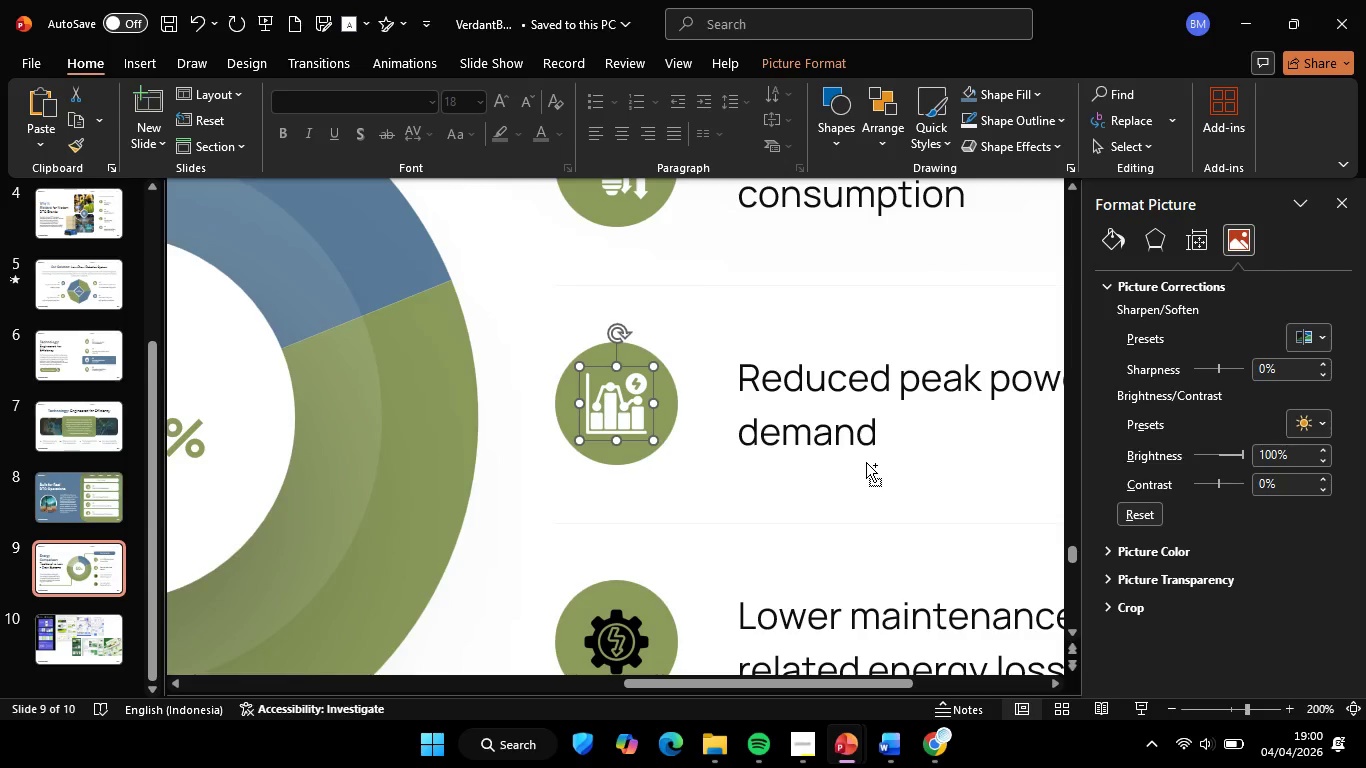 
scroll: coordinate [866, 462], scroll_direction: down, amount: 2.0
 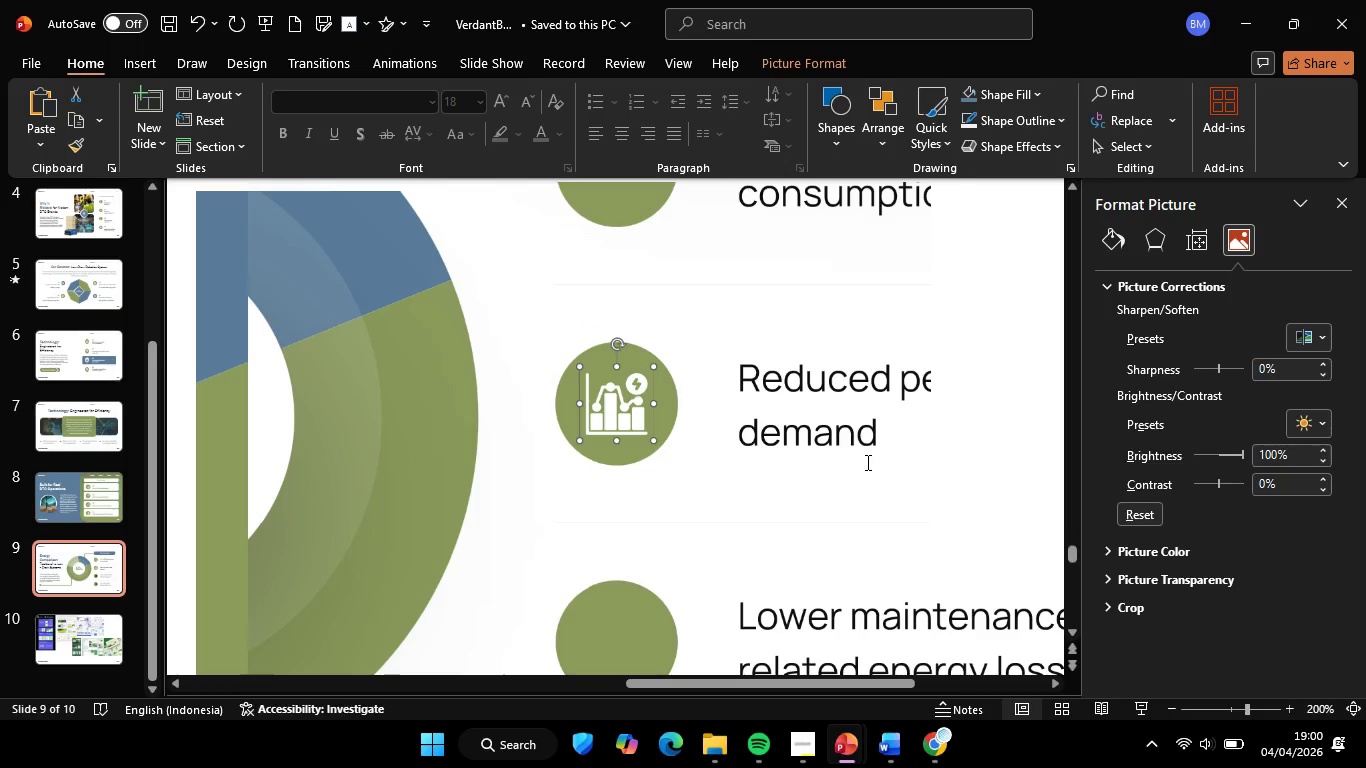 
key(Control+ControlLeft)
 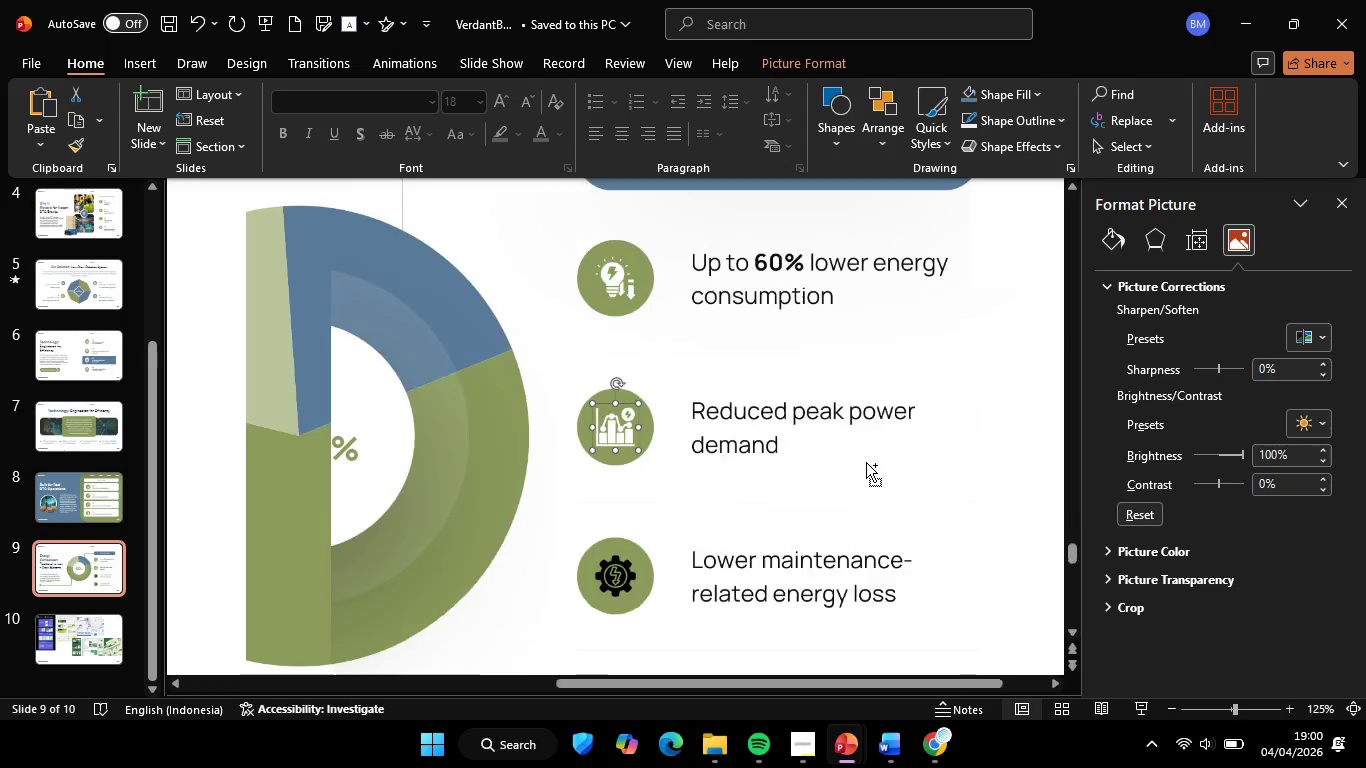 
key(Control+ControlLeft)
 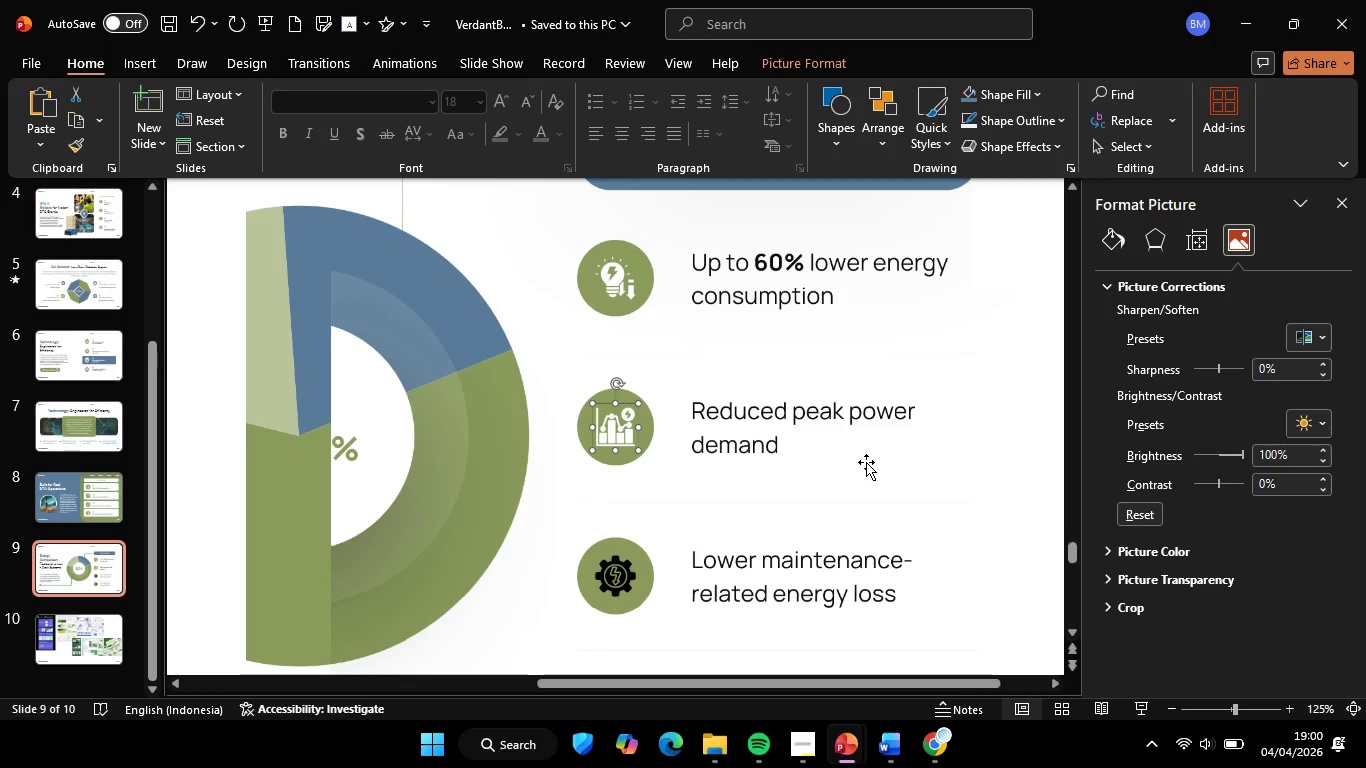 
scroll: coordinate [866, 462], scroll_direction: down, amount: 2.0
 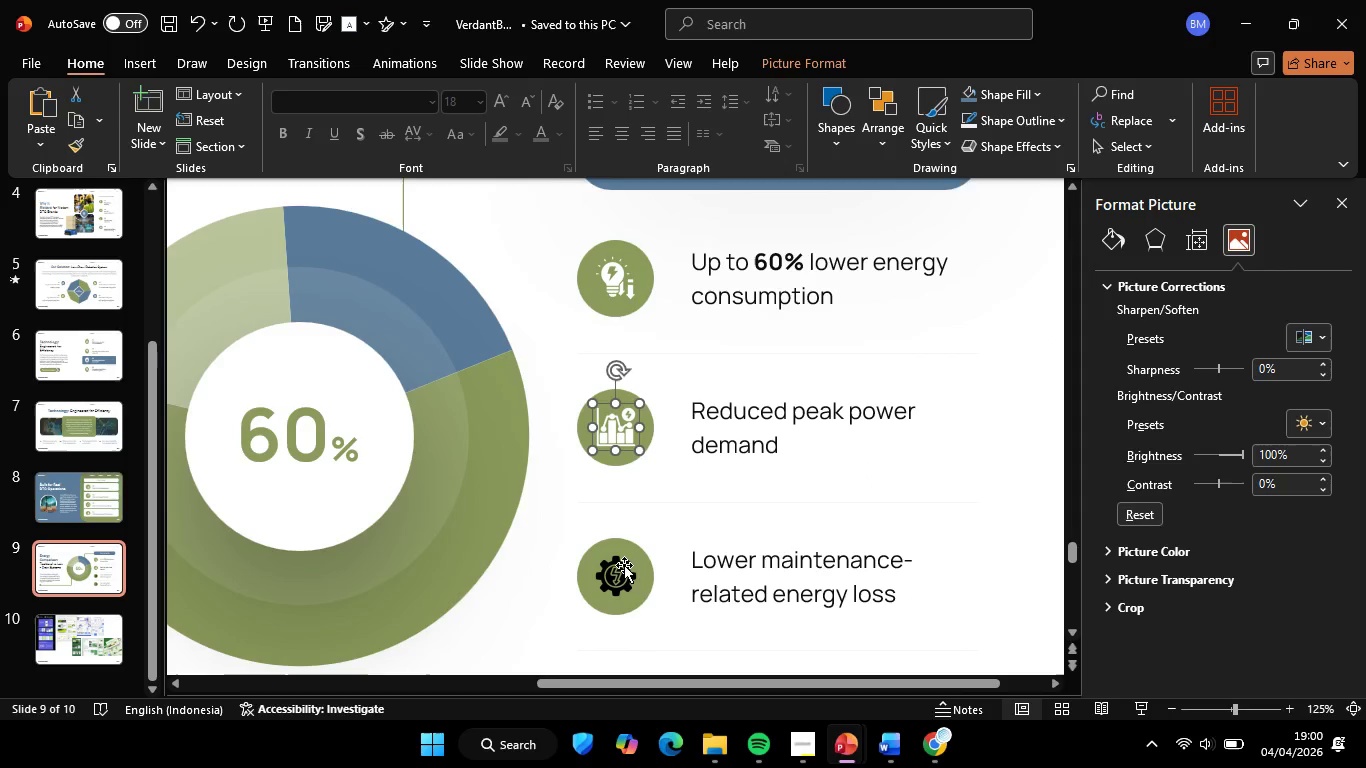 
left_click([624, 565])
 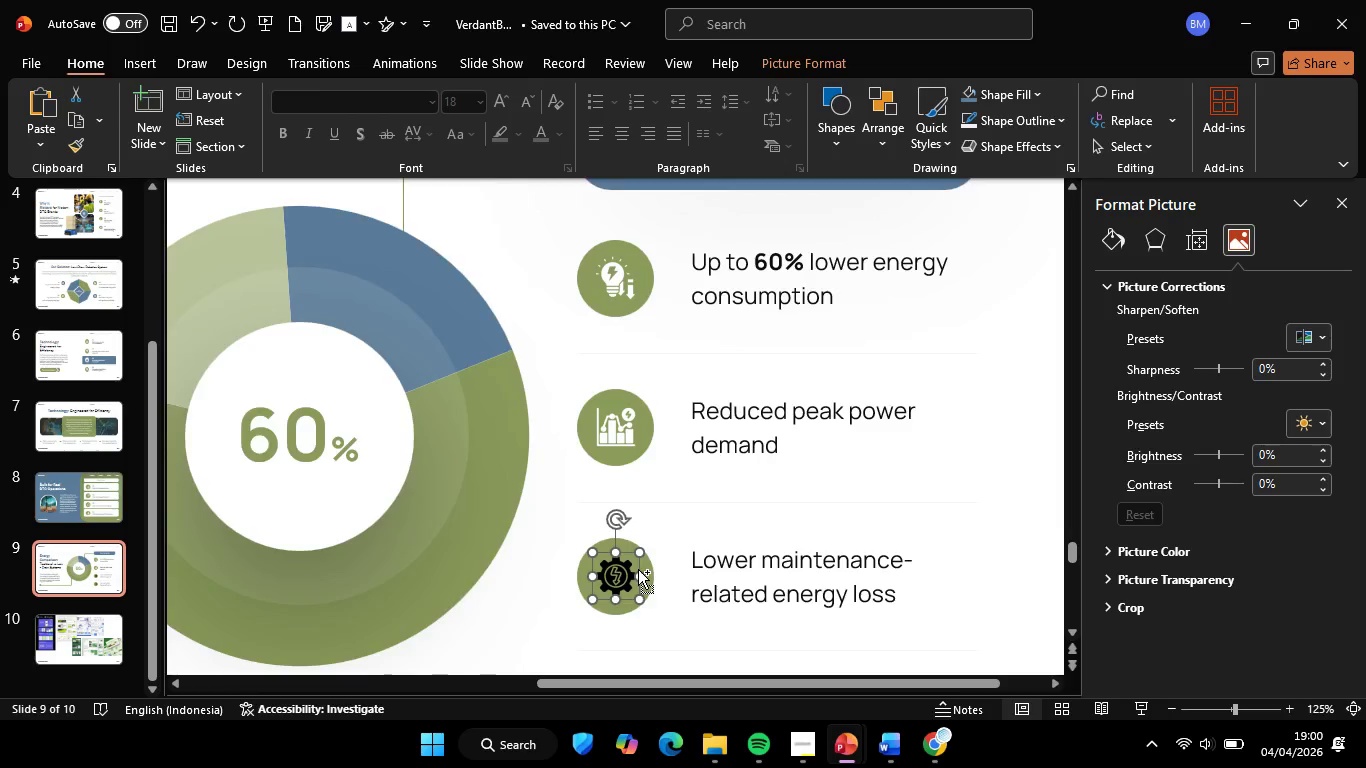 
hold_key(key=ControlLeft, duration=0.81)
scroll: coordinate [638, 569], scroll_direction: up, amount: 2.0
 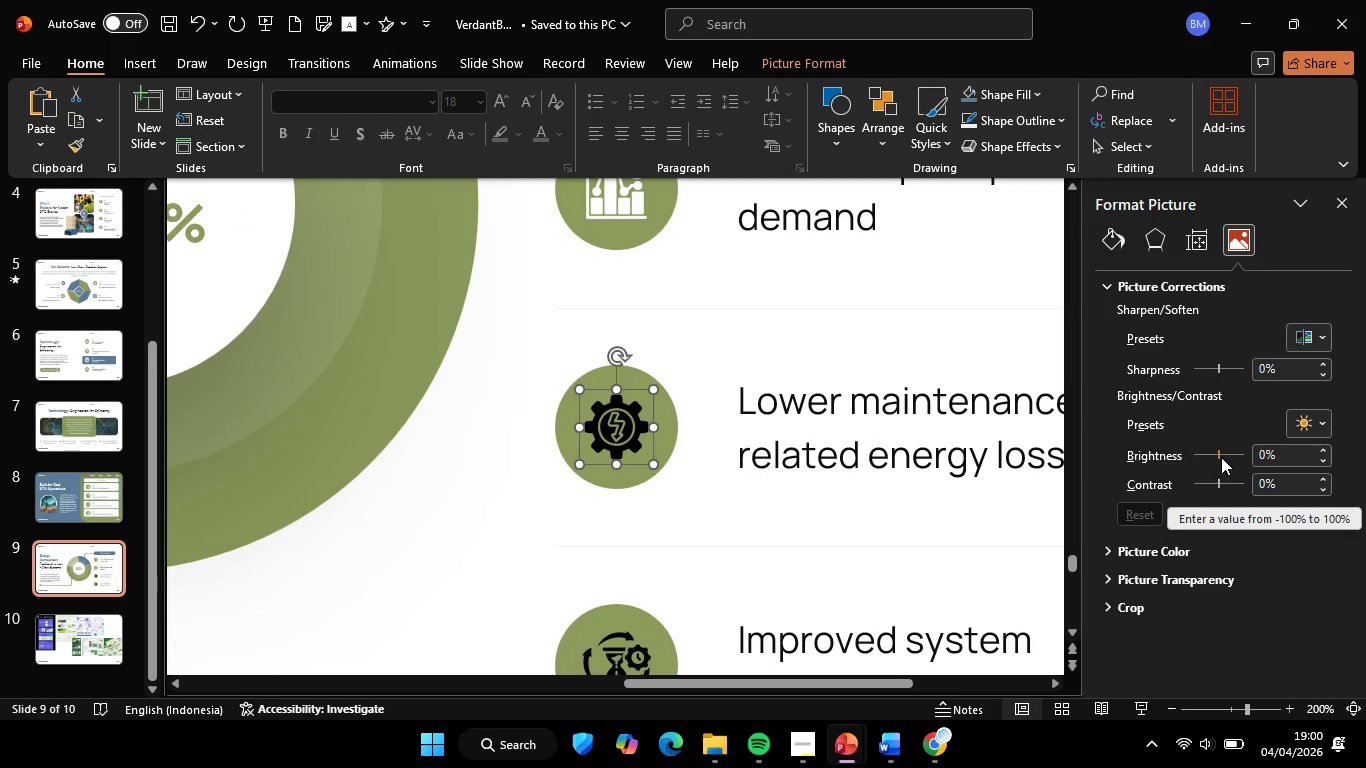 
left_click_drag(start_coordinate=[1218, 456], to_coordinate=[1248, 457])
 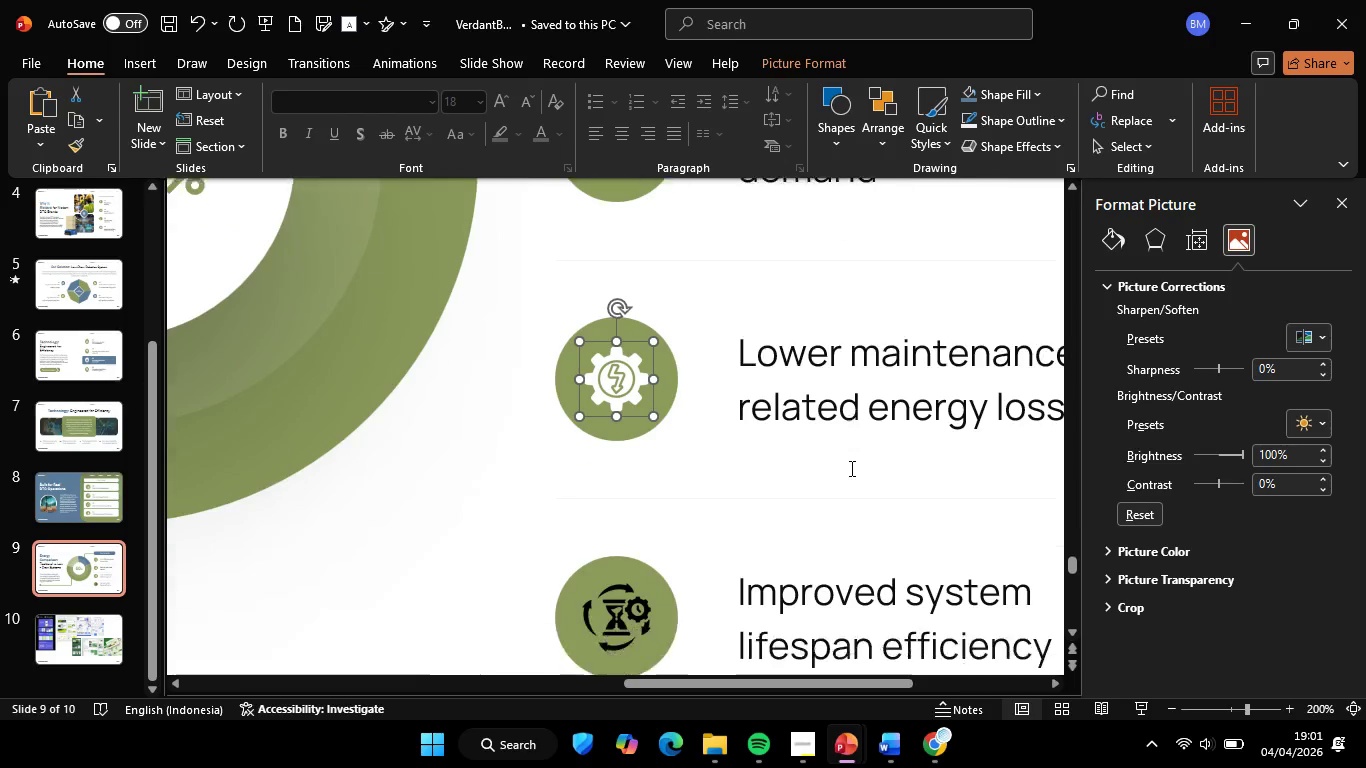 
scroll: coordinate [850, 468], scroll_direction: down, amount: 4.0
 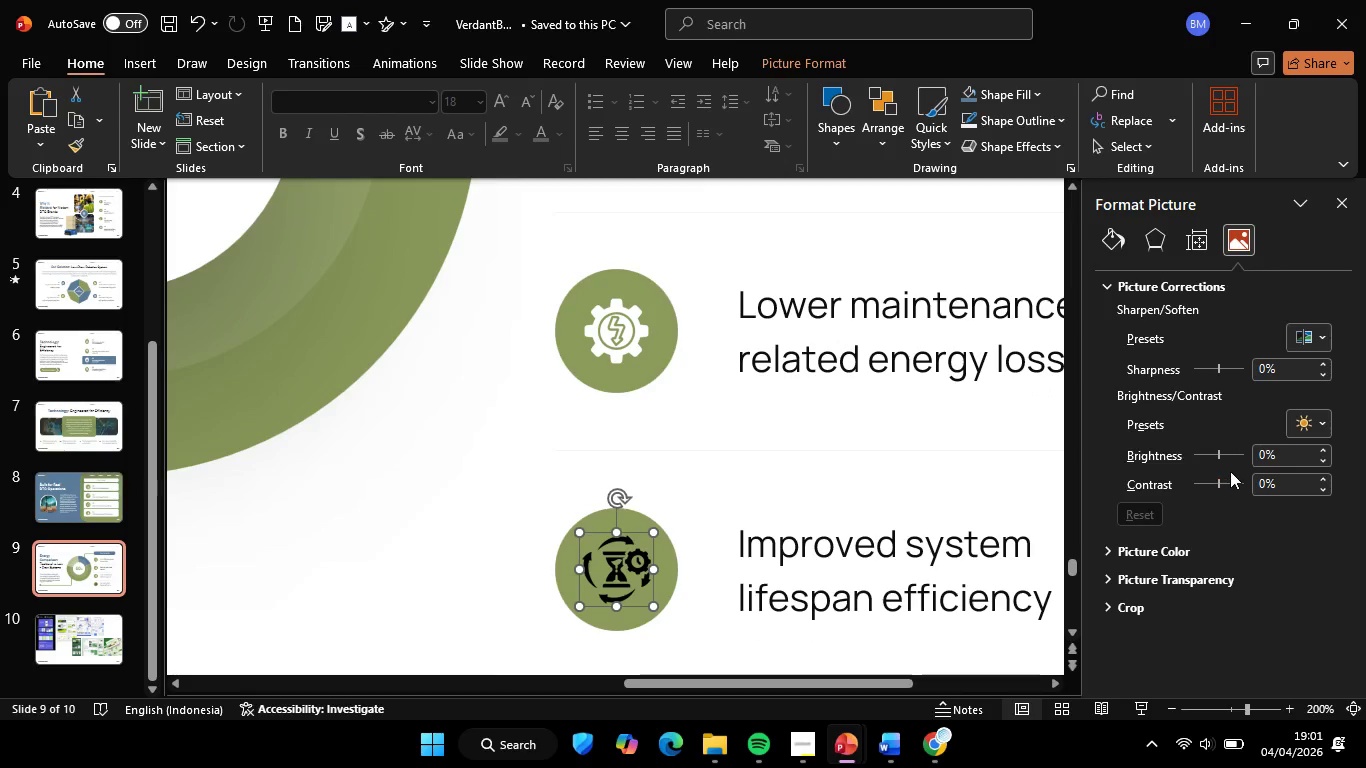 
key(Control+Z)
 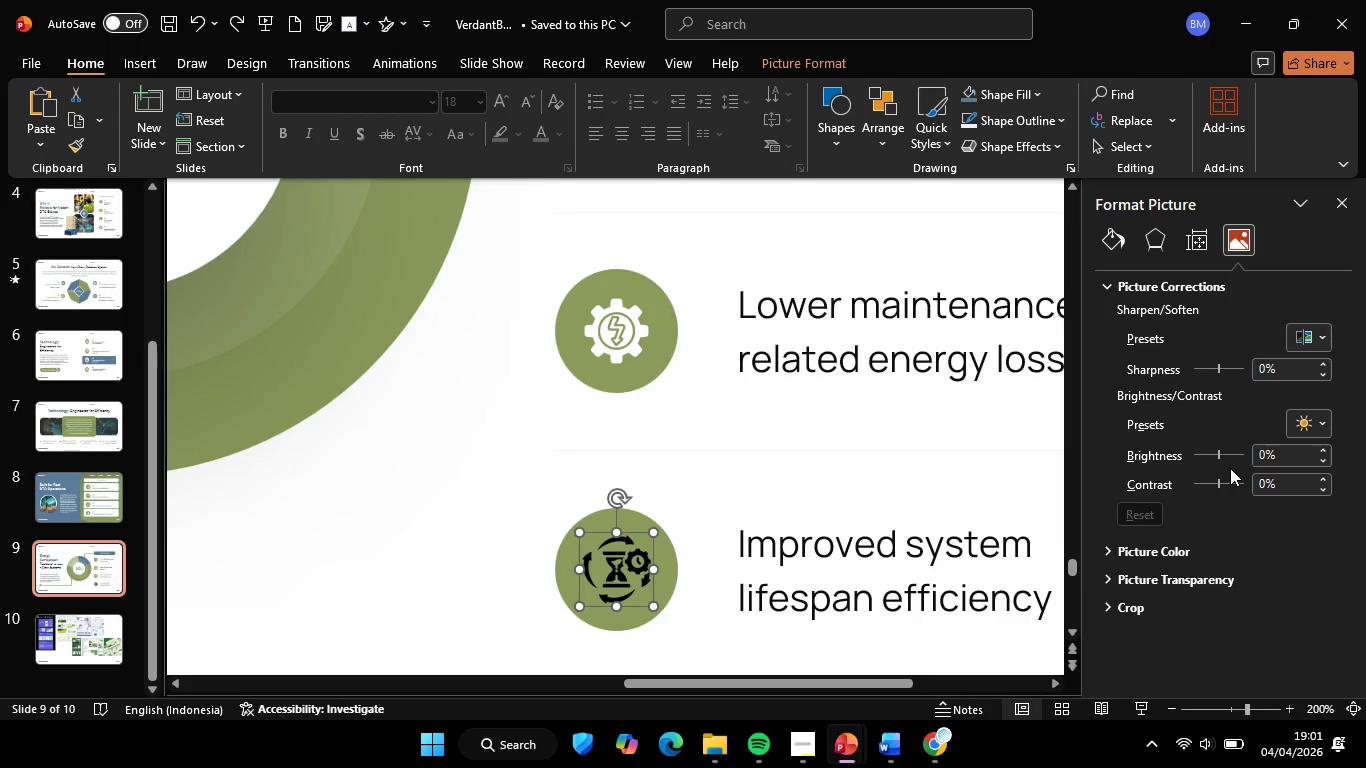 
key(Control+Y)
 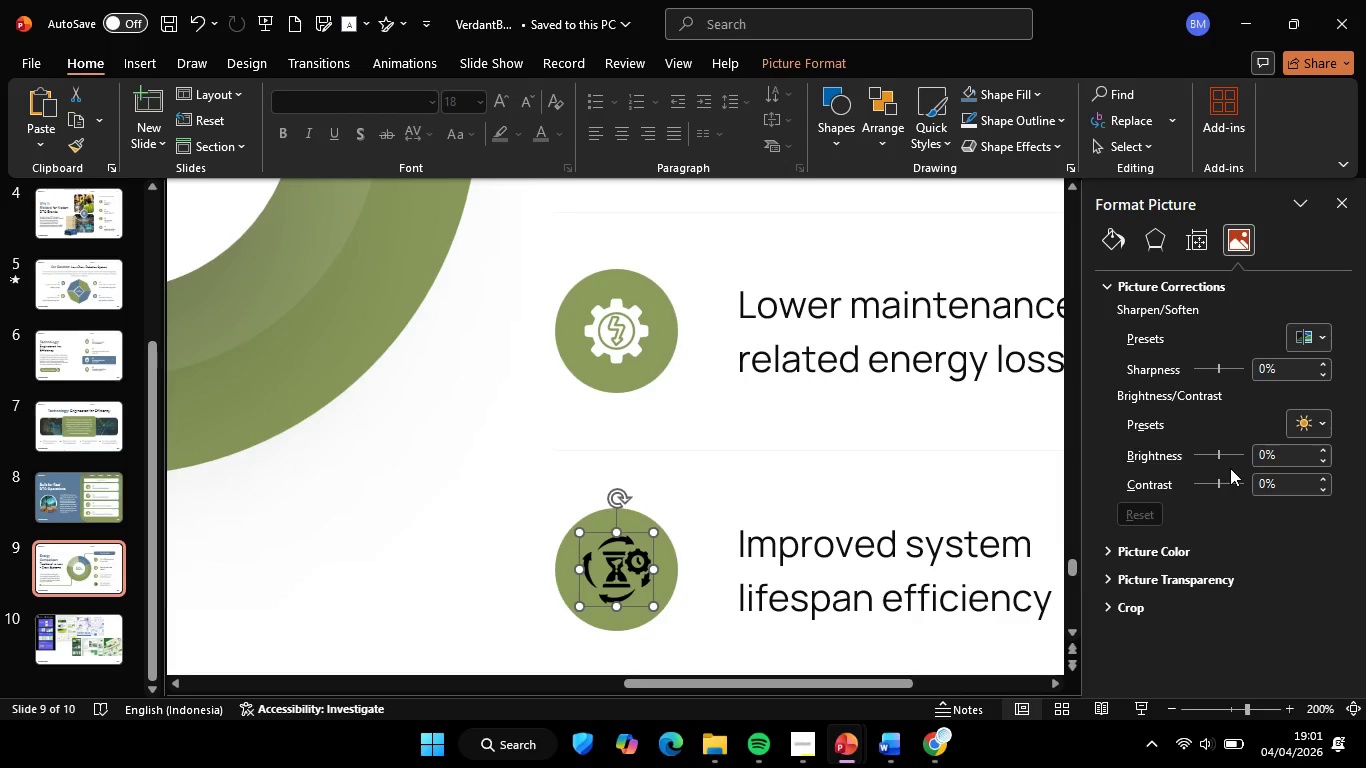 
key(Control+Y)
 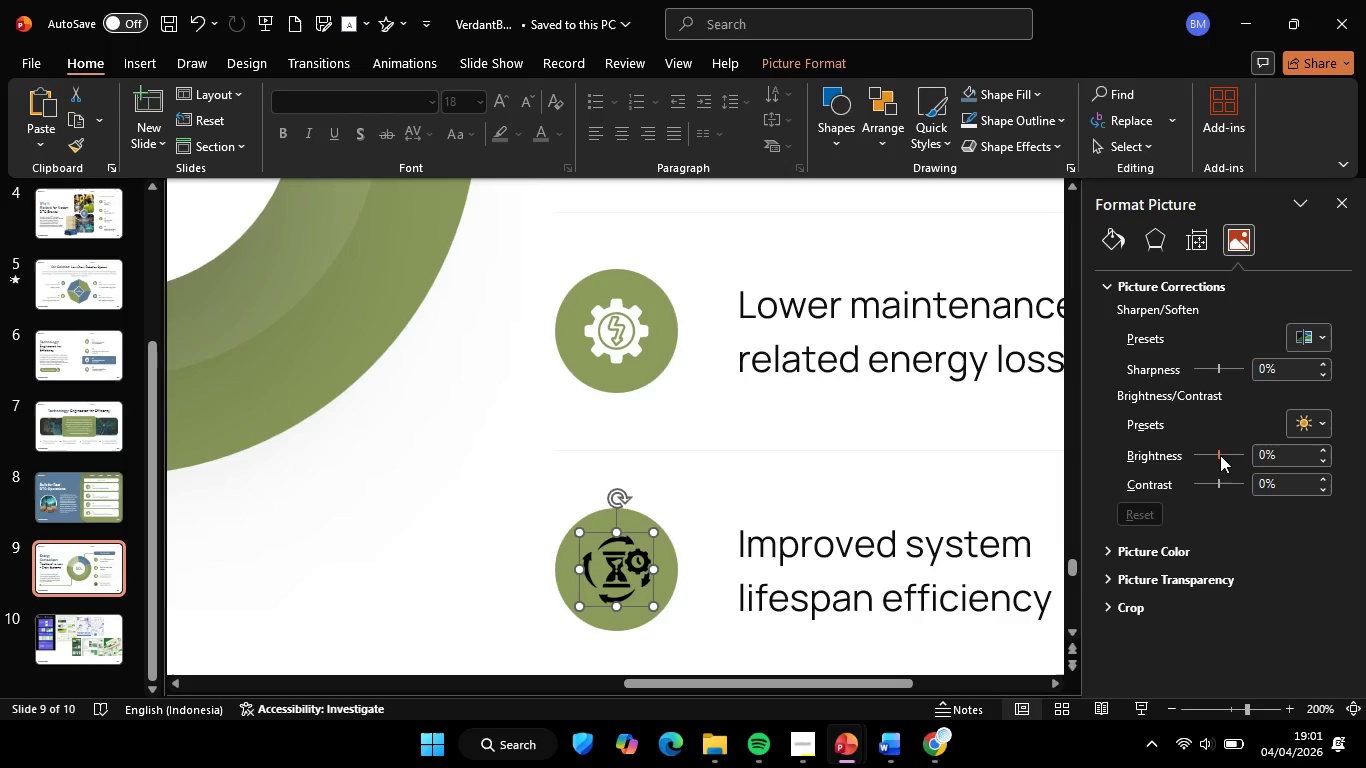 
left_click_drag(start_coordinate=[1219, 455], to_coordinate=[1249, 458])
 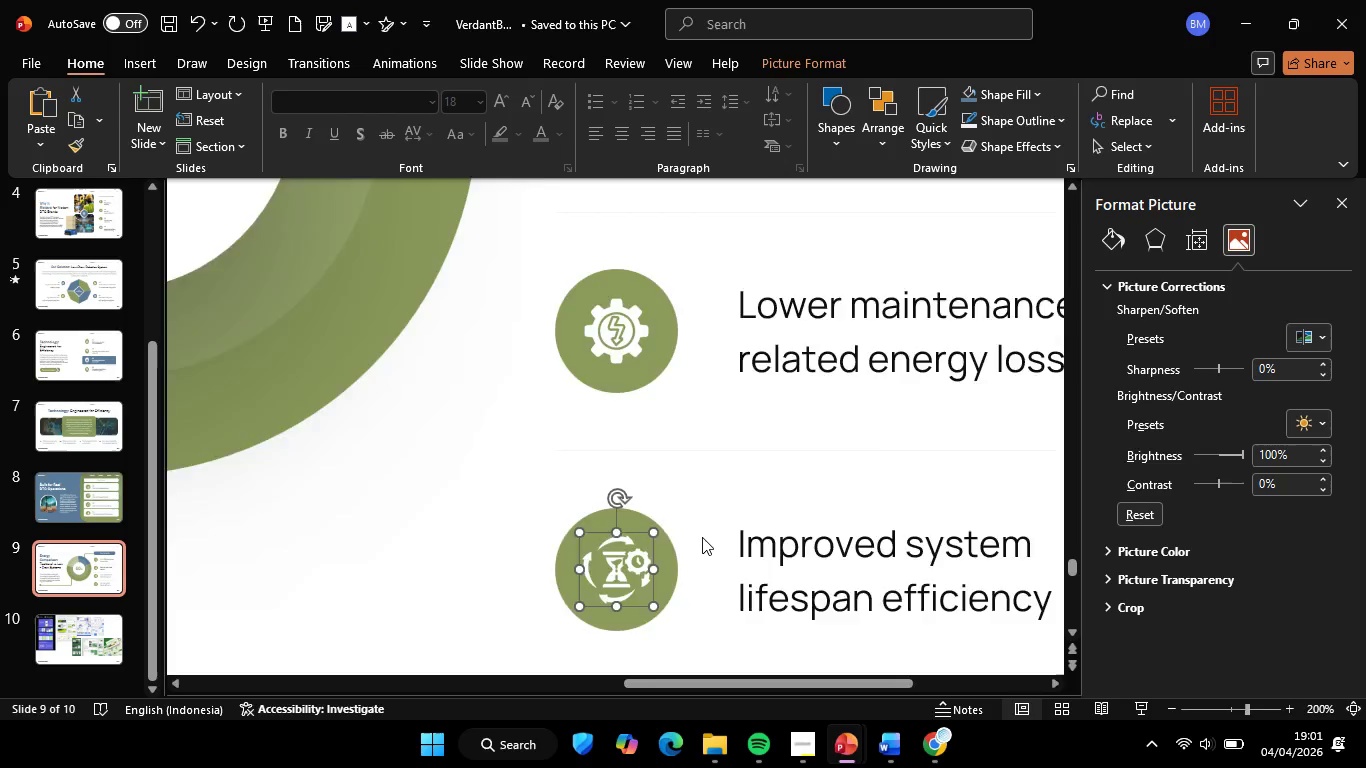 
hold_key(key=ControlLeft, duration=0.58)
scroll: coordinate [702, 537], scroll_direction: down, amount: 2.0
 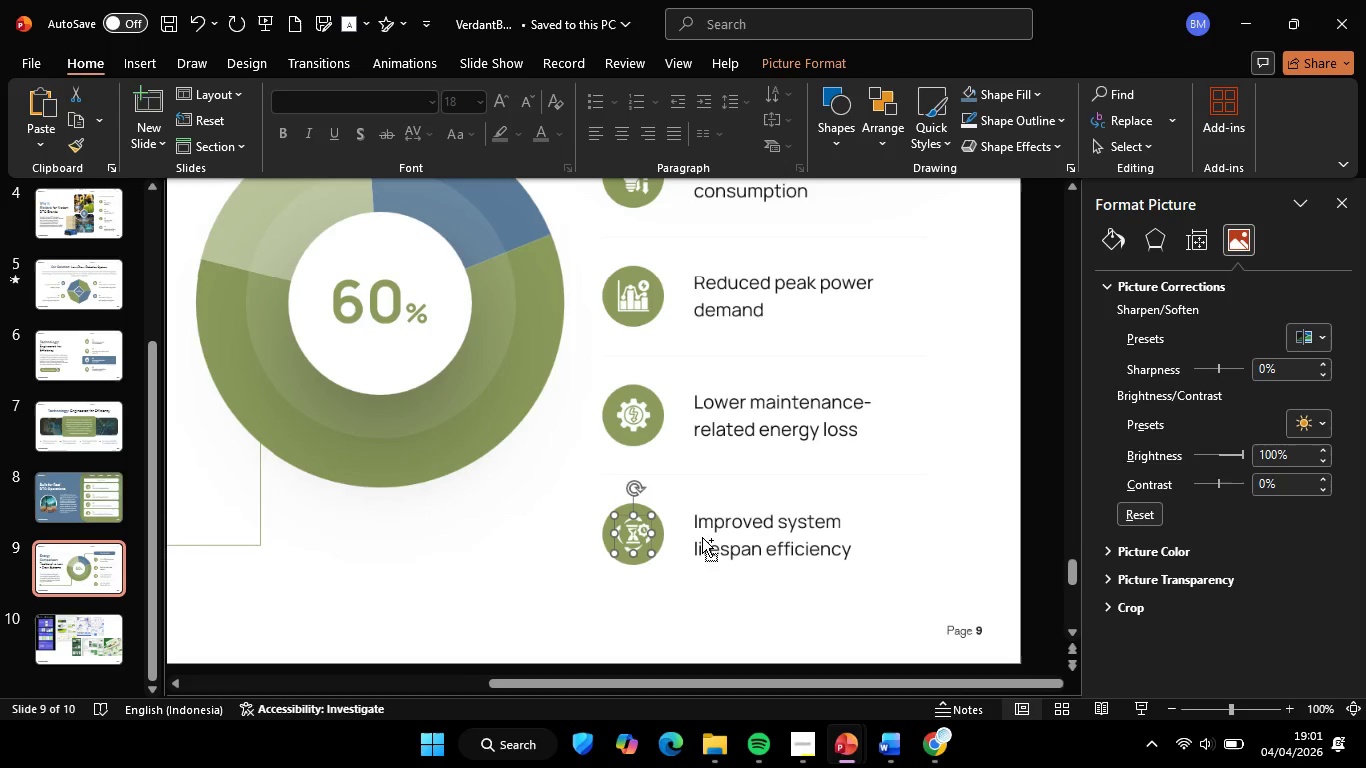 
key(Control+ControlLeft)
 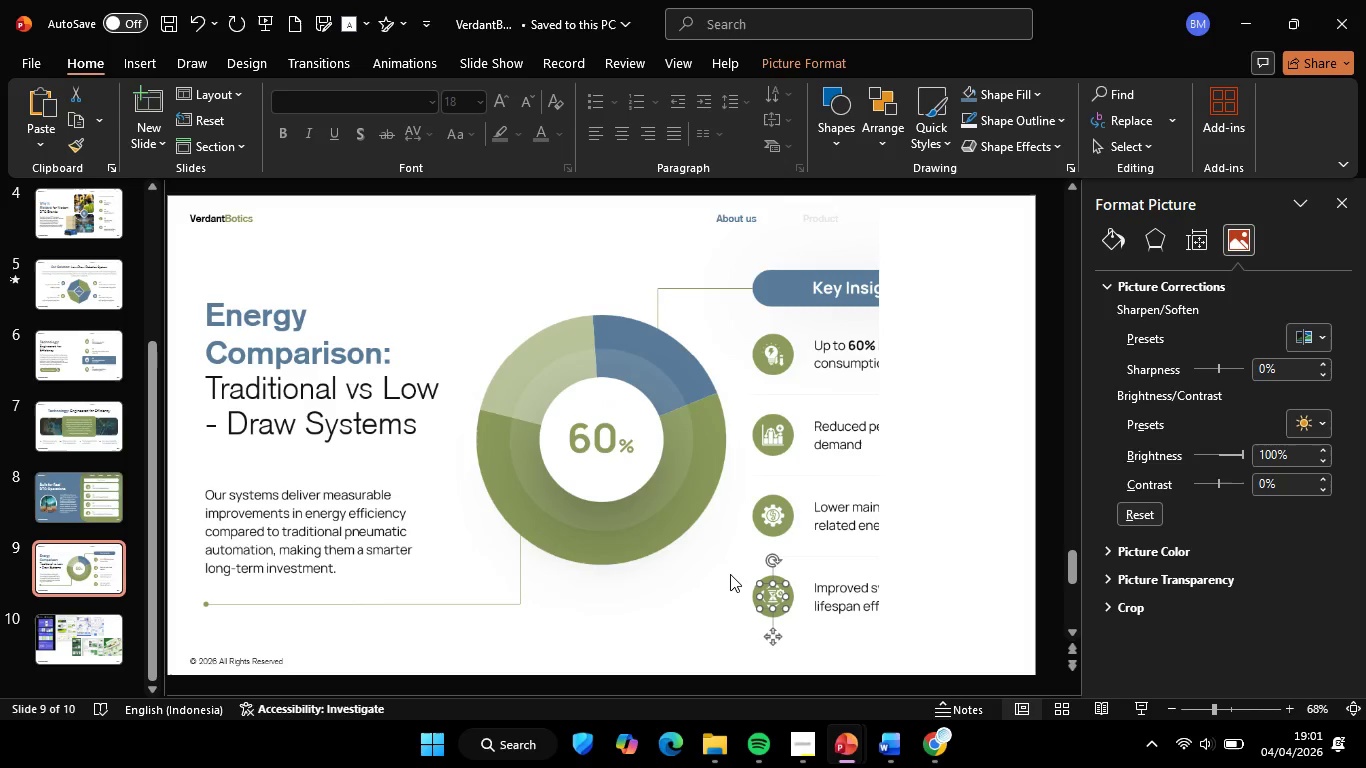 
key(Control+ControlLeft)
 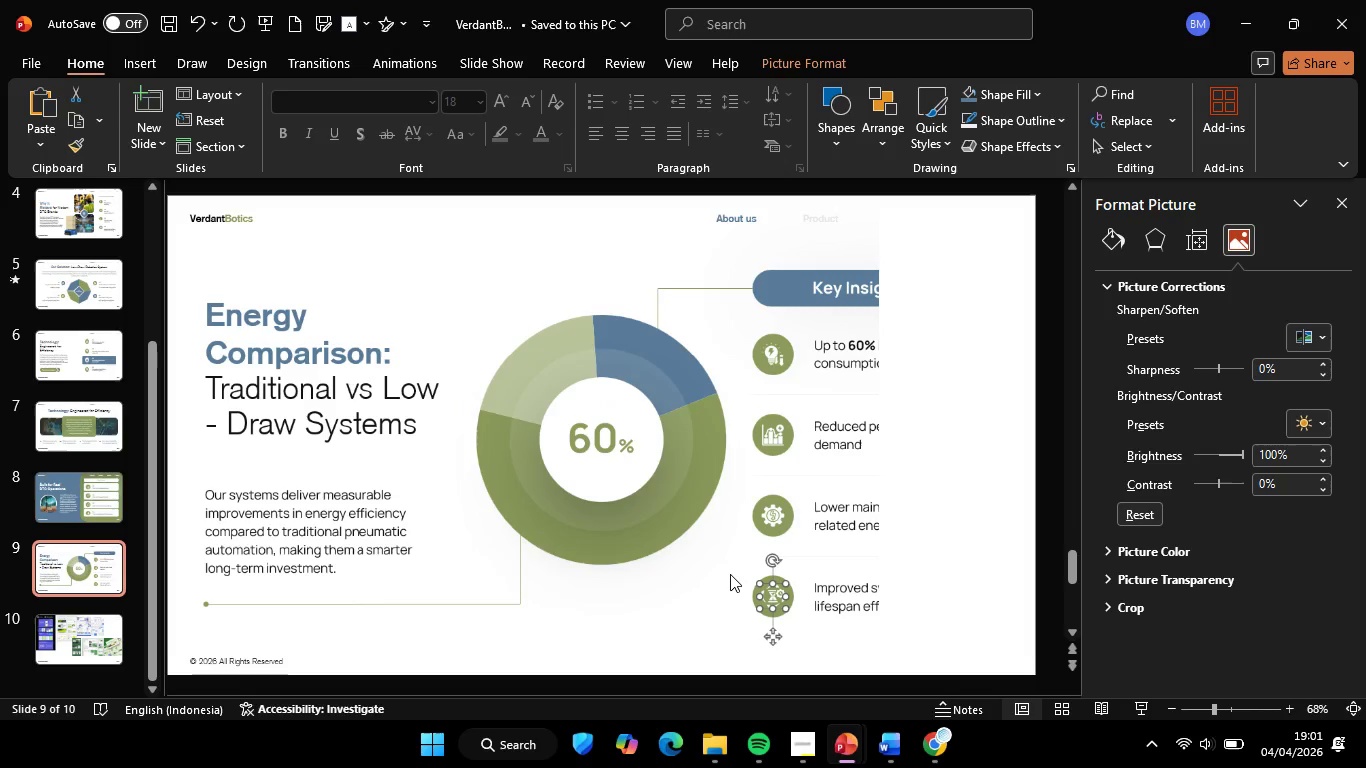 
scroll: coordinate [730, 574], scroll_direction: down, amount: 2.0
 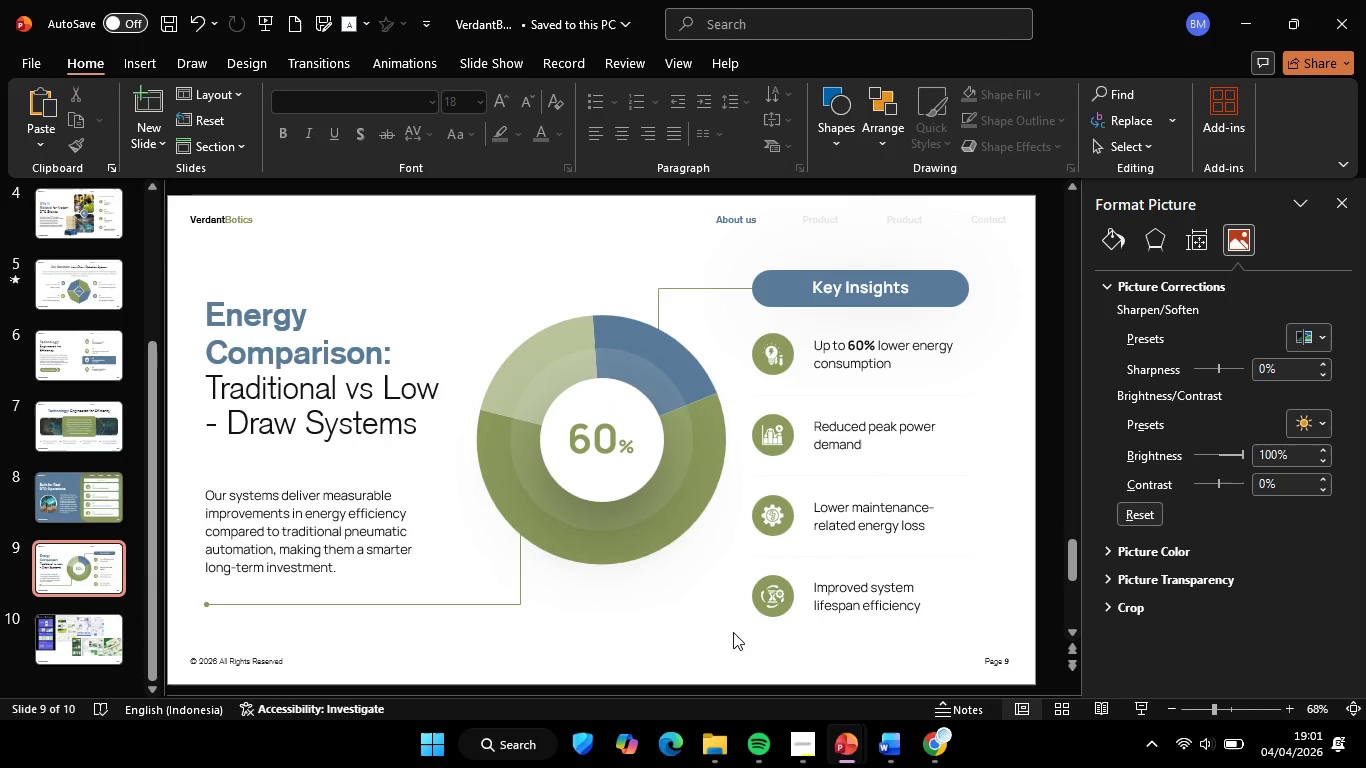 
double_click([733, 632])
 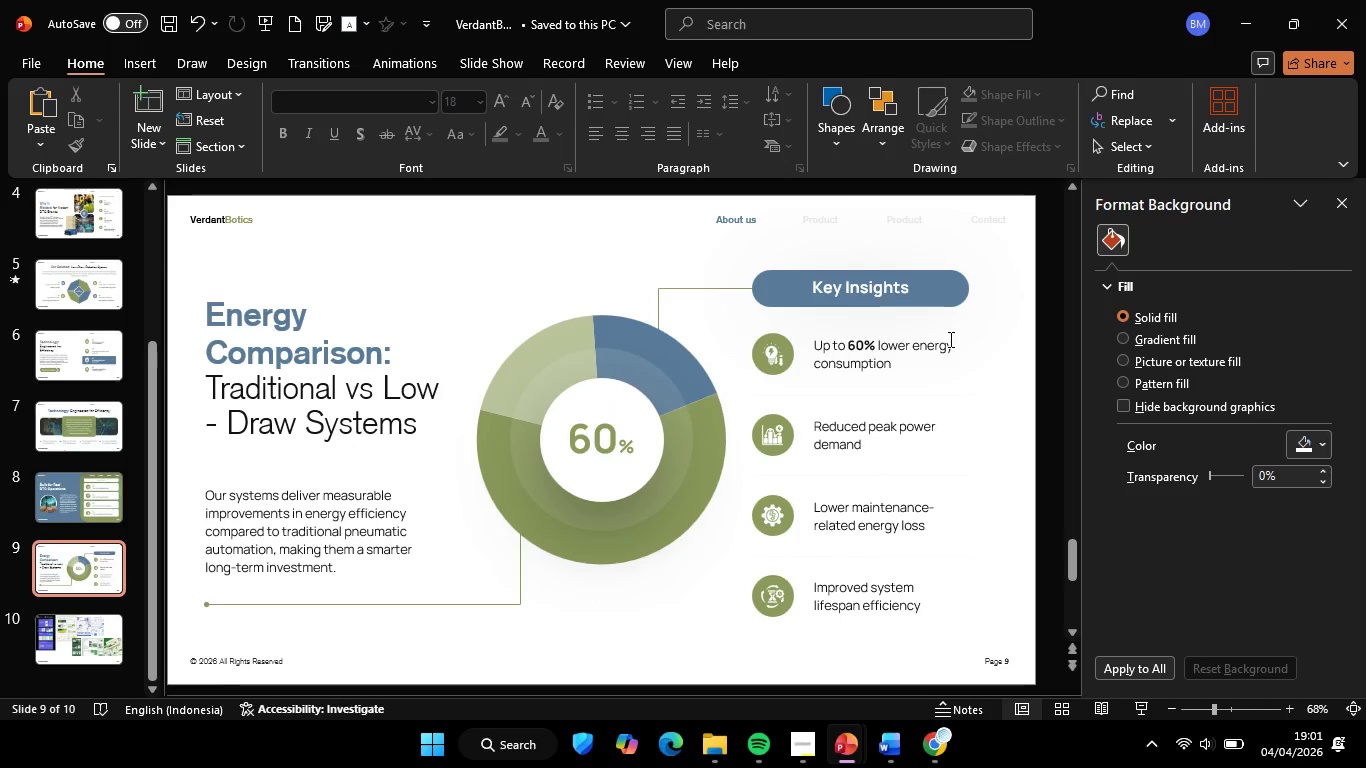 
left_click([949, 339])
 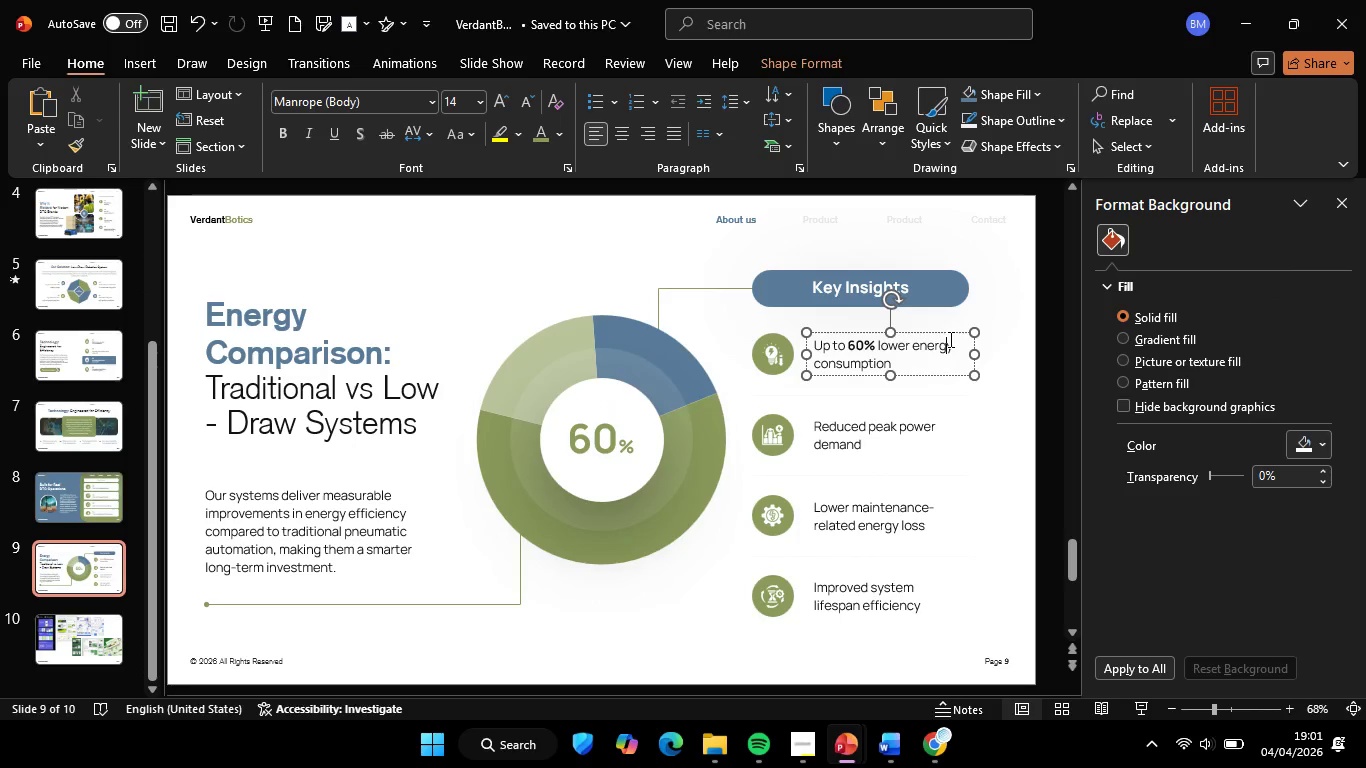 
hold_key(key=ControlLeft, duration=0.48)
scroll: coordinate [976, 377], scroll_direction: none, amount: 0.0
 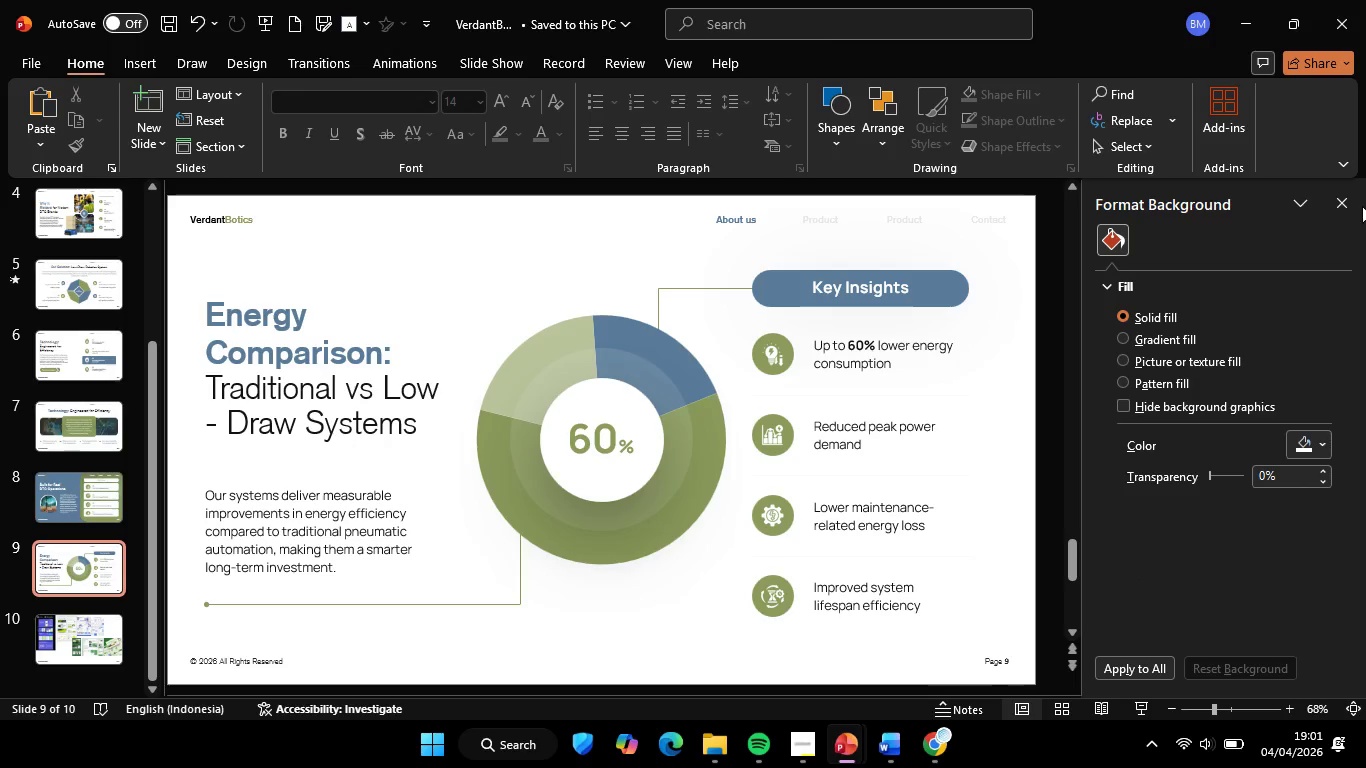 
left_click([1348, 205])
 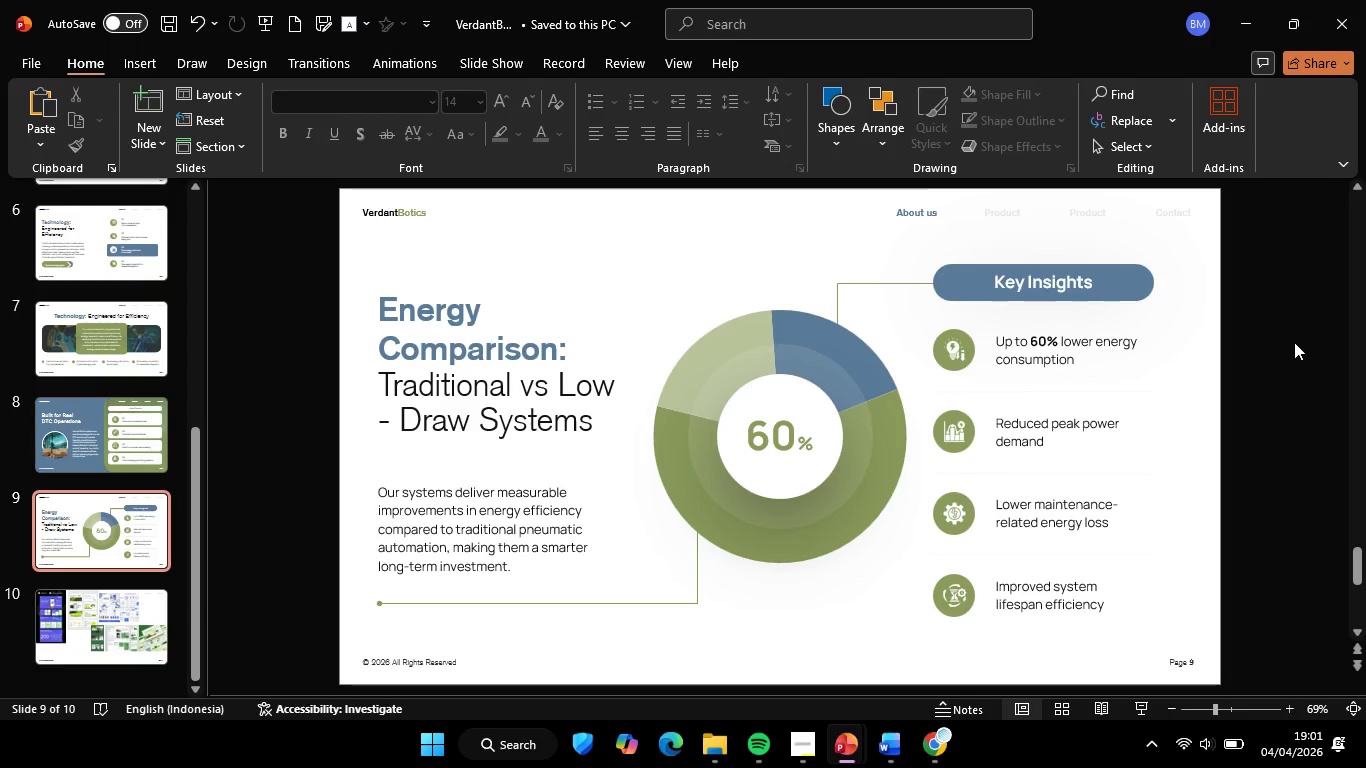 
left_click([1294, 342])
 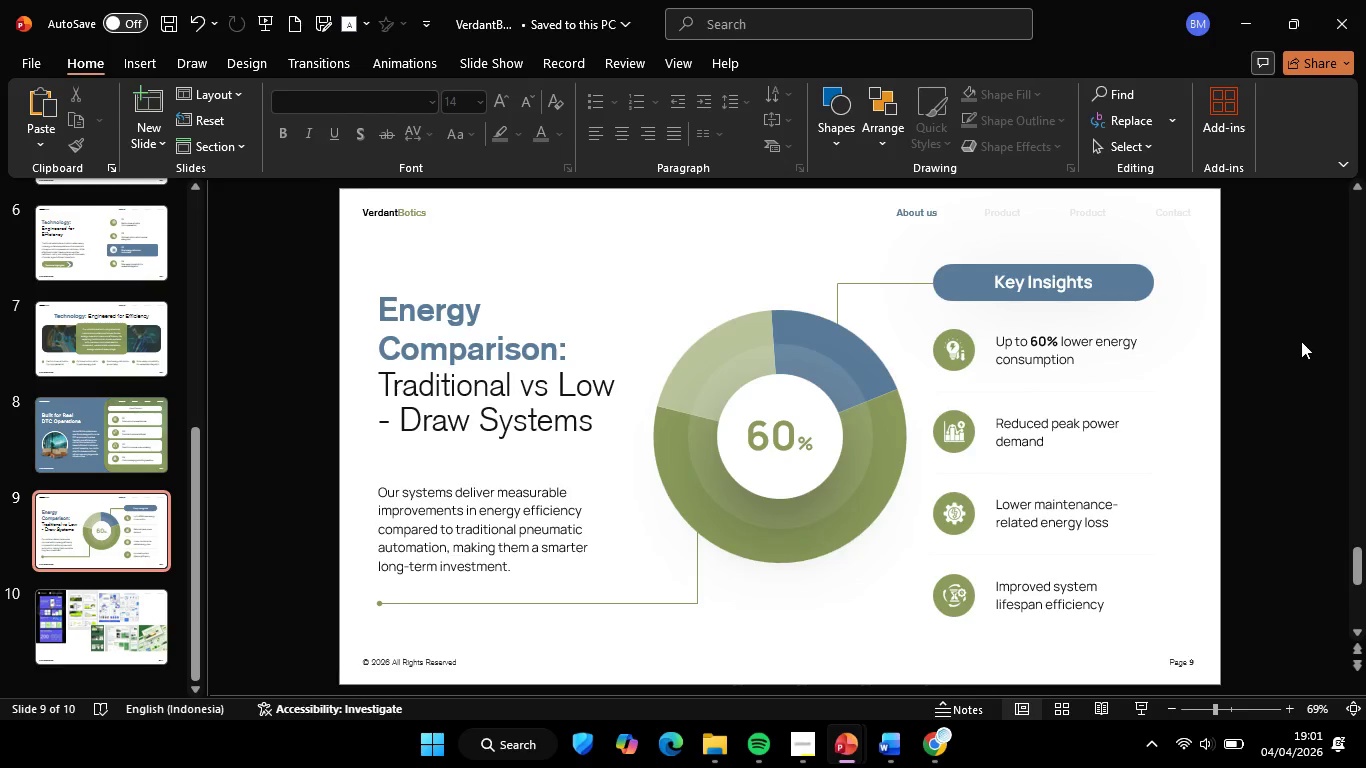 
hold_key(key=ControlLeft, duration=0.5)
scroll: coordinate [1301, 341], scroll_direction: down, amount: 1.0
 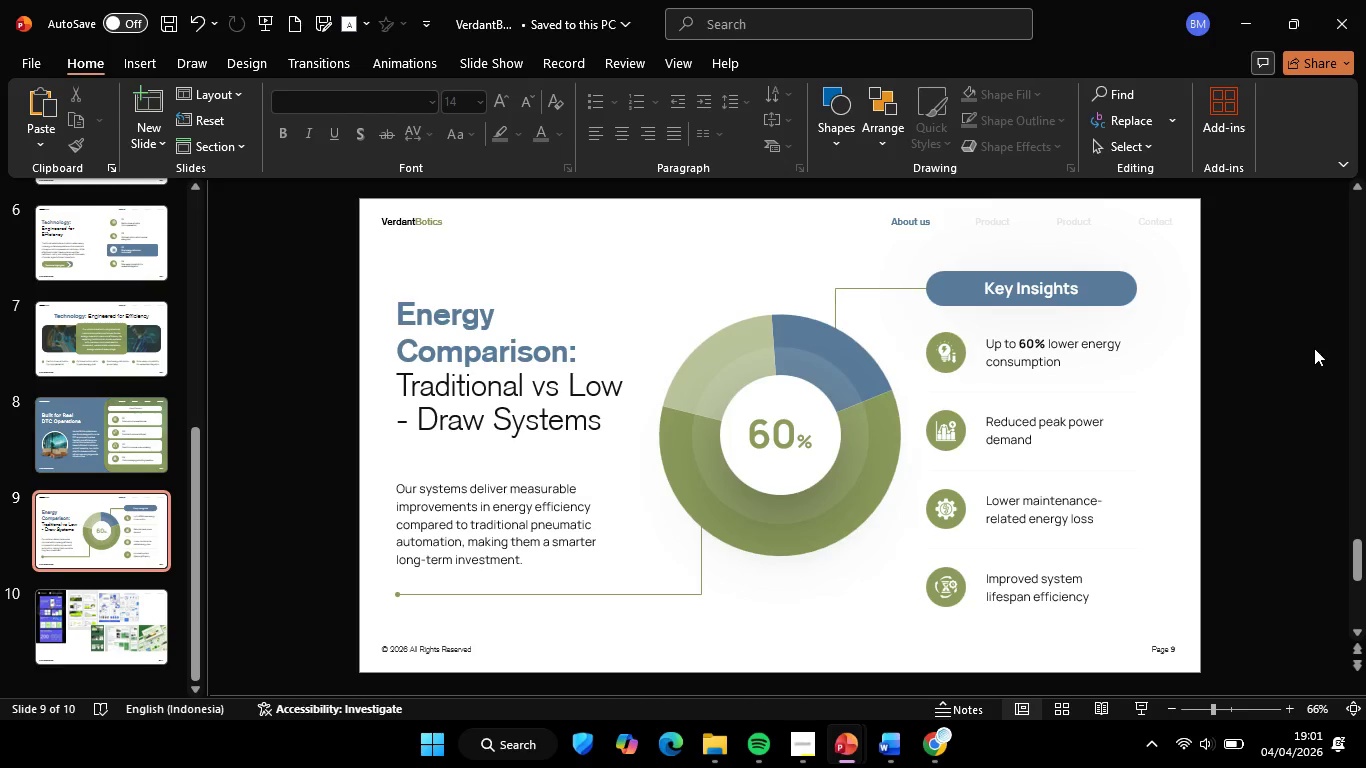 
left_click([1314, 348])
 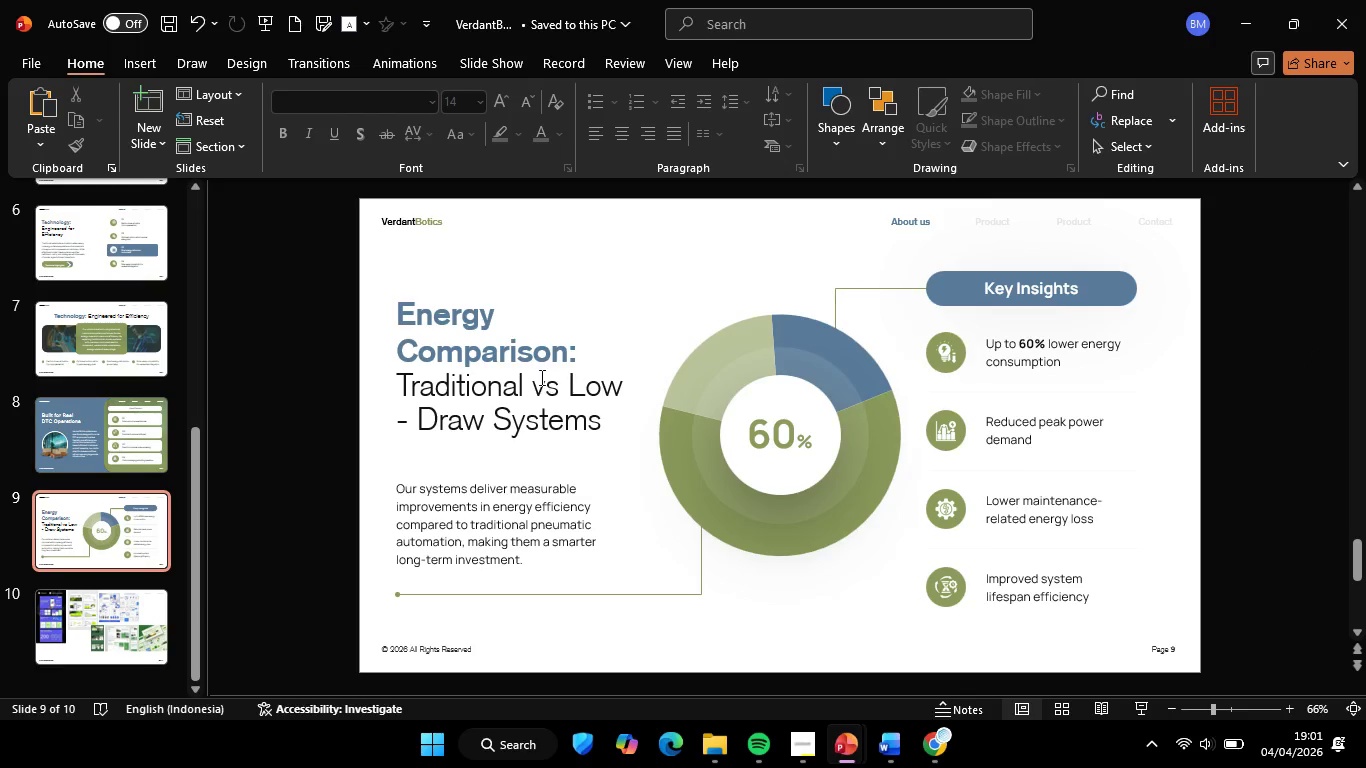 
left_click([546, 361])
 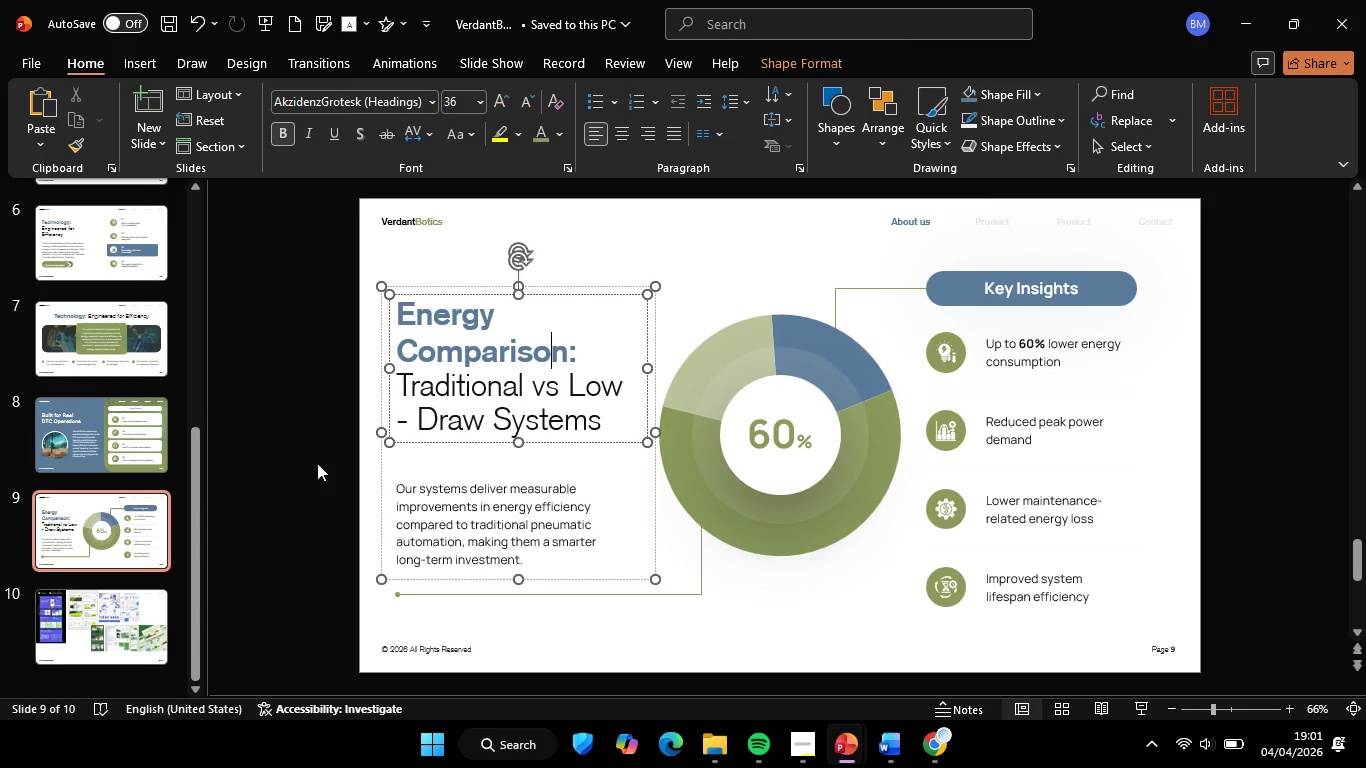 
left_click([317, 463])
 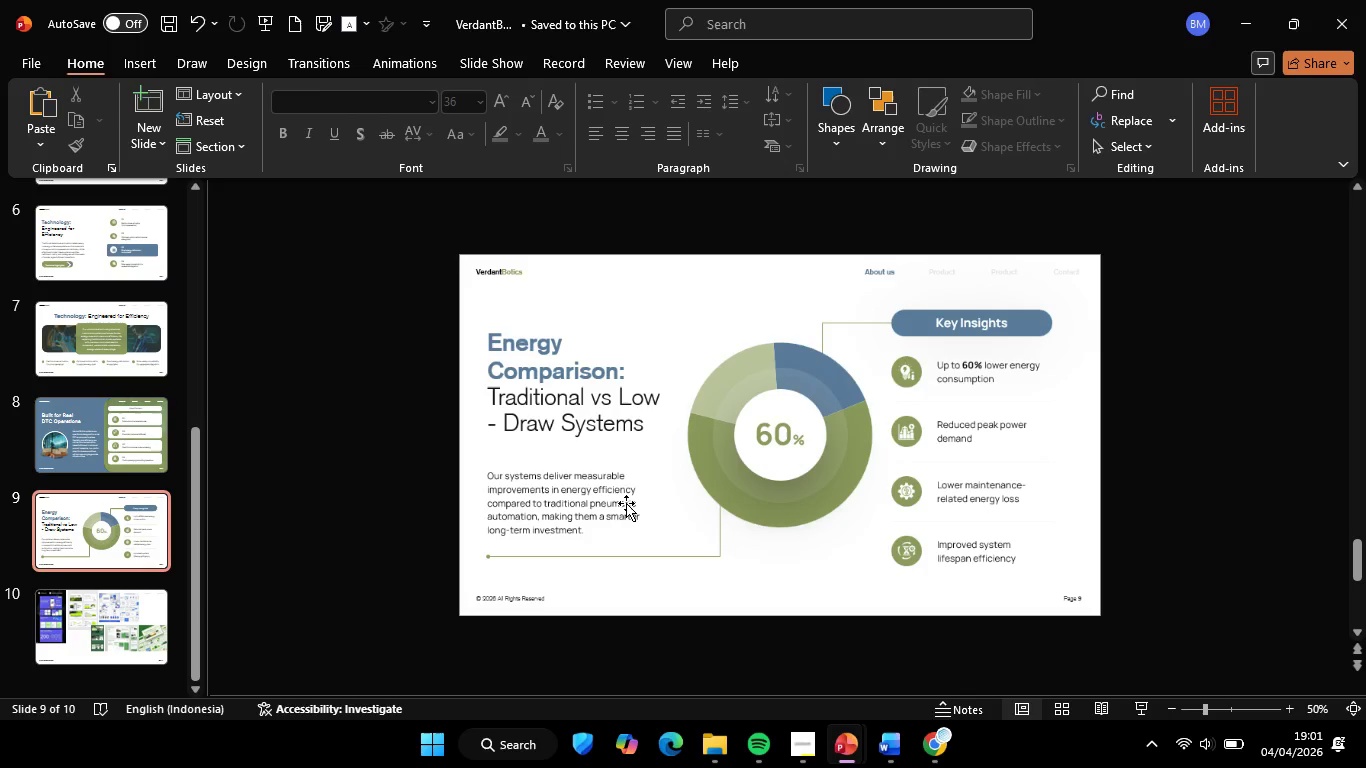 
hold_key(key=ControlLeft, duration=0.69)
scroll: coordinate [626, 503], scroll_direction: none, amount: 0.0
 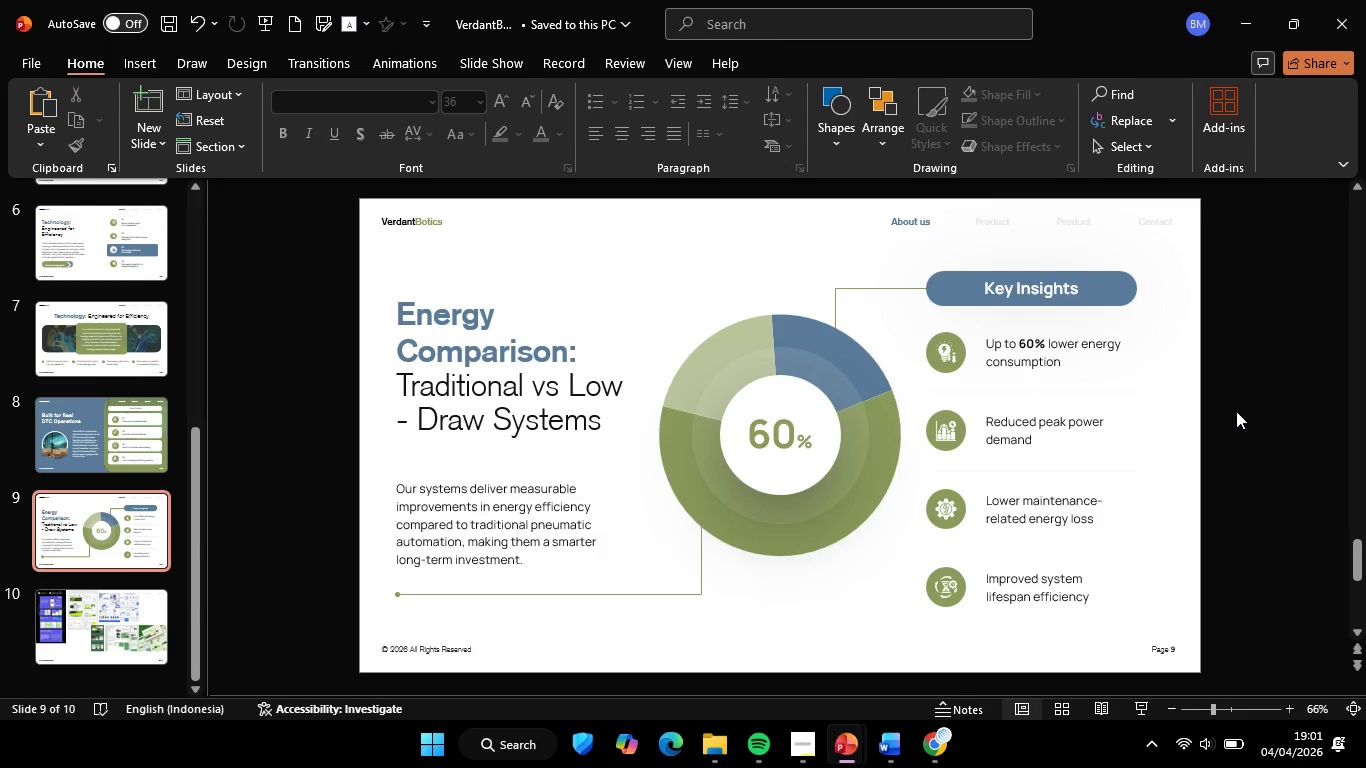 
left_click([1236, 411])
 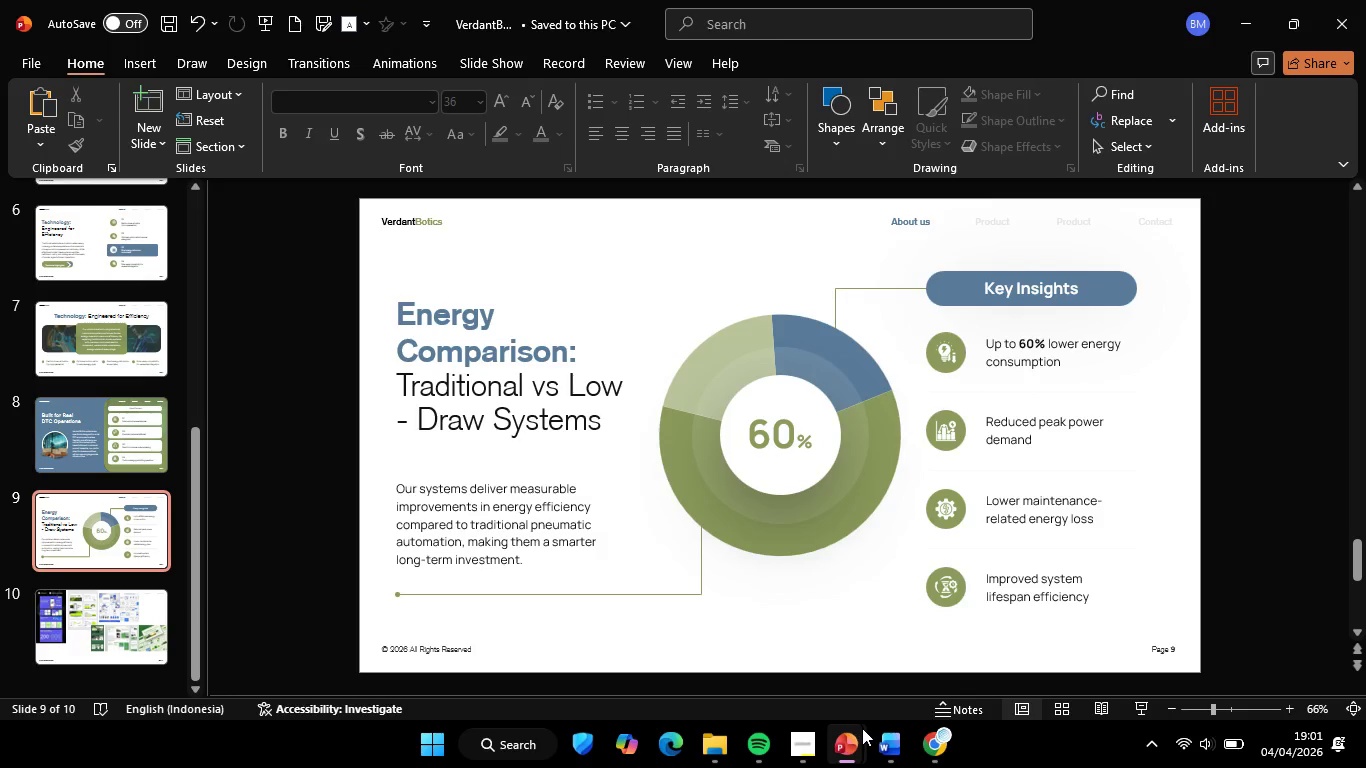 
wait(6.81)
 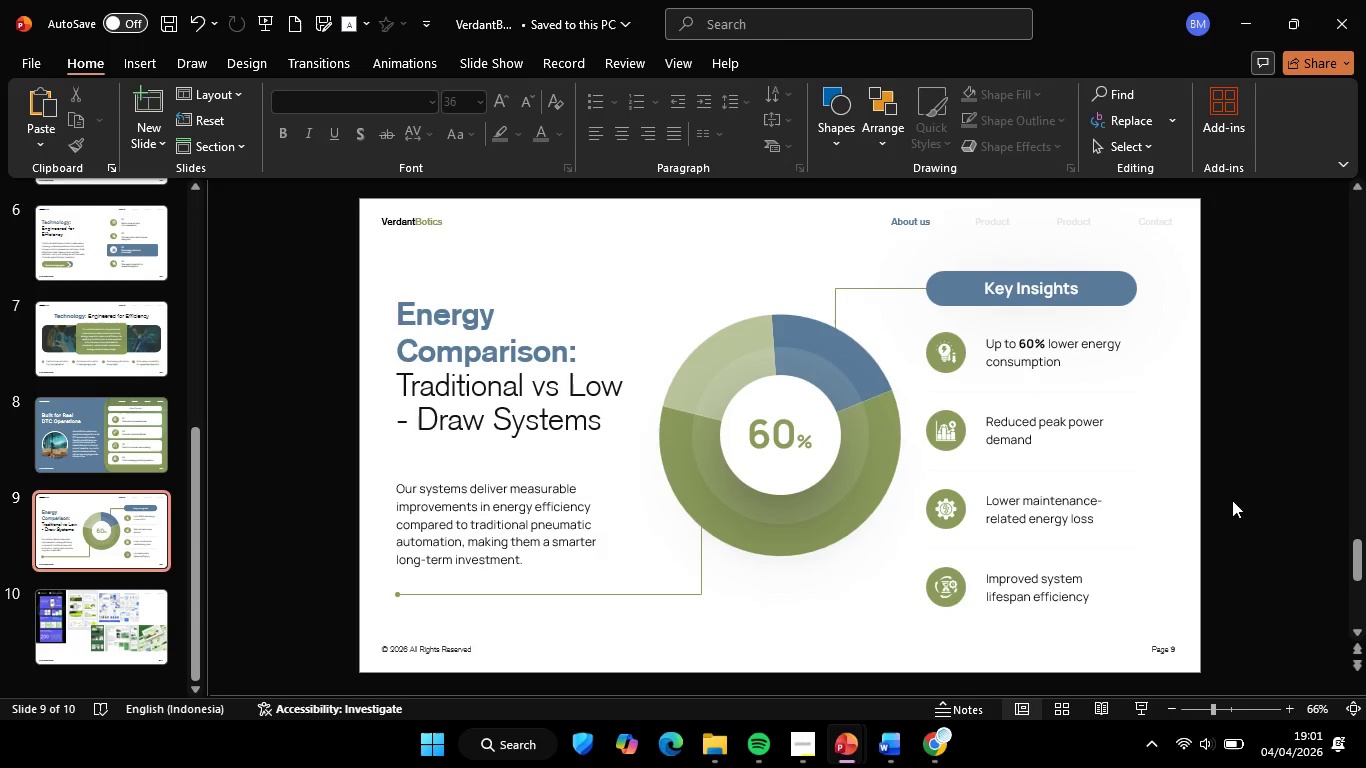 
left_click([689, 662])
 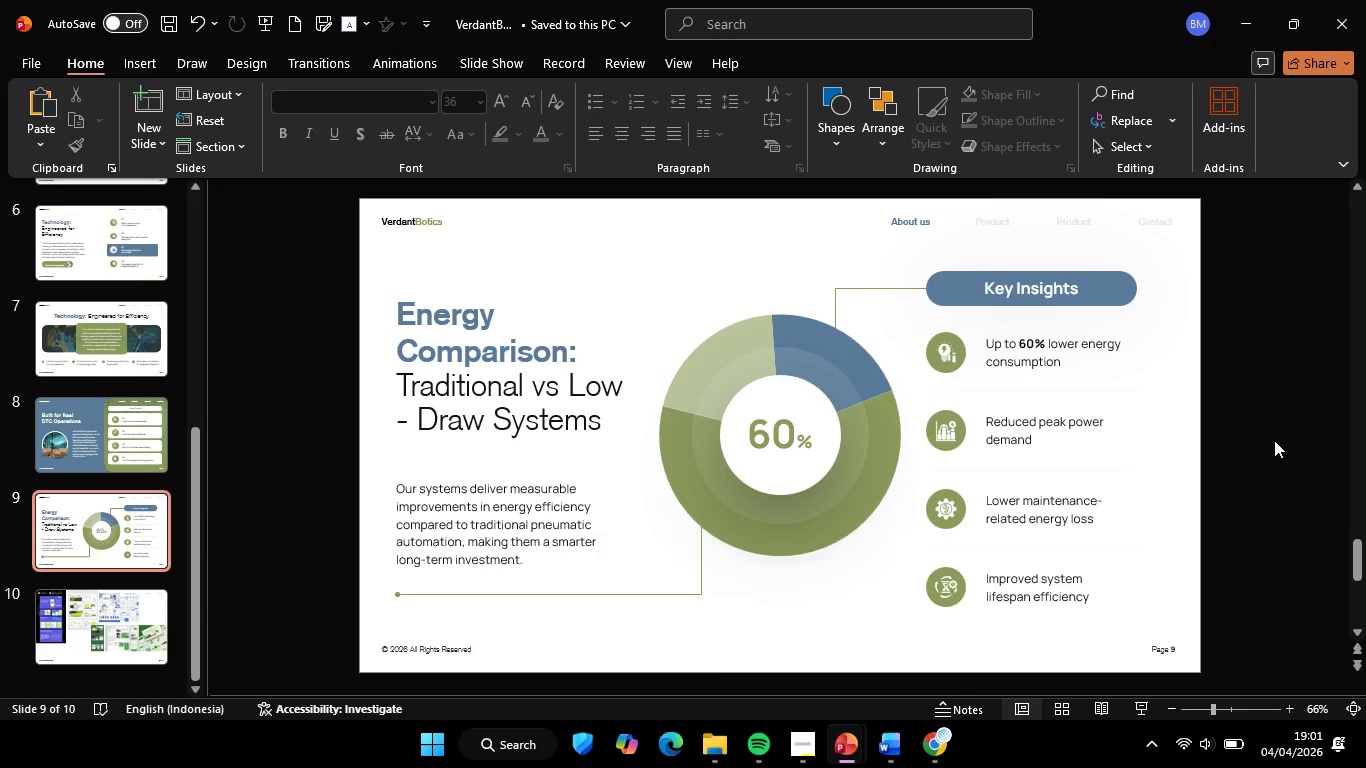 
left_click([1274, 440])
 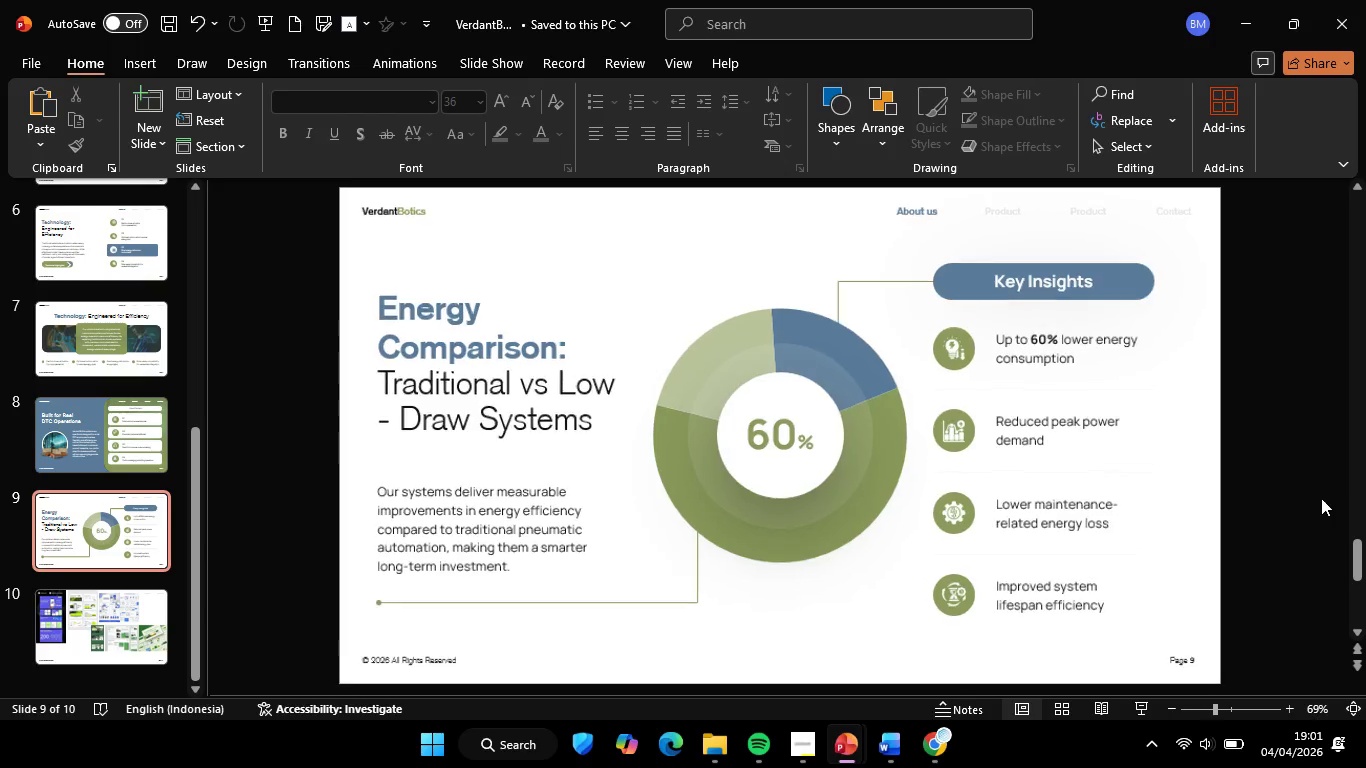 
hold_key(key=ControlLeft, duration=0.5)
scroll: coordinate [1321, 498], scroll_direction: up, amount: 1.0
 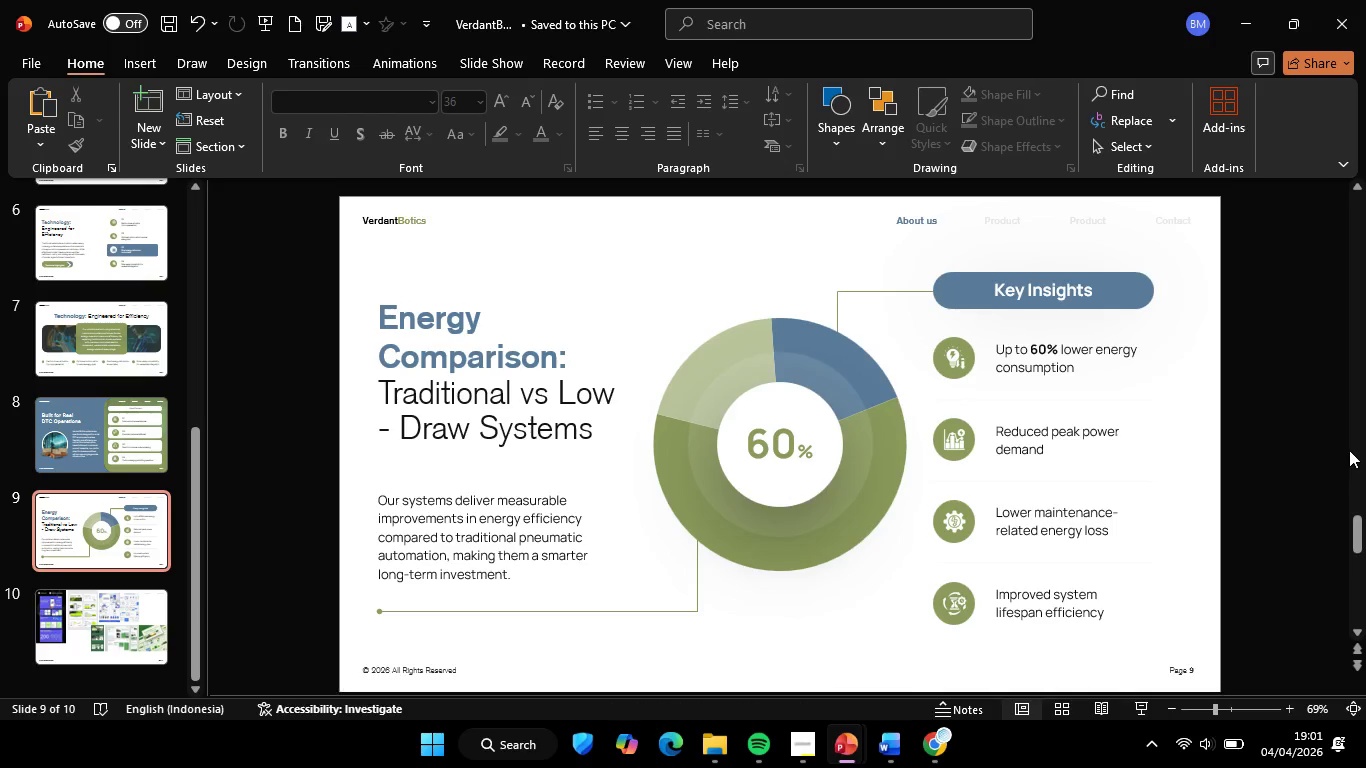 
left_click([1349, 450])
 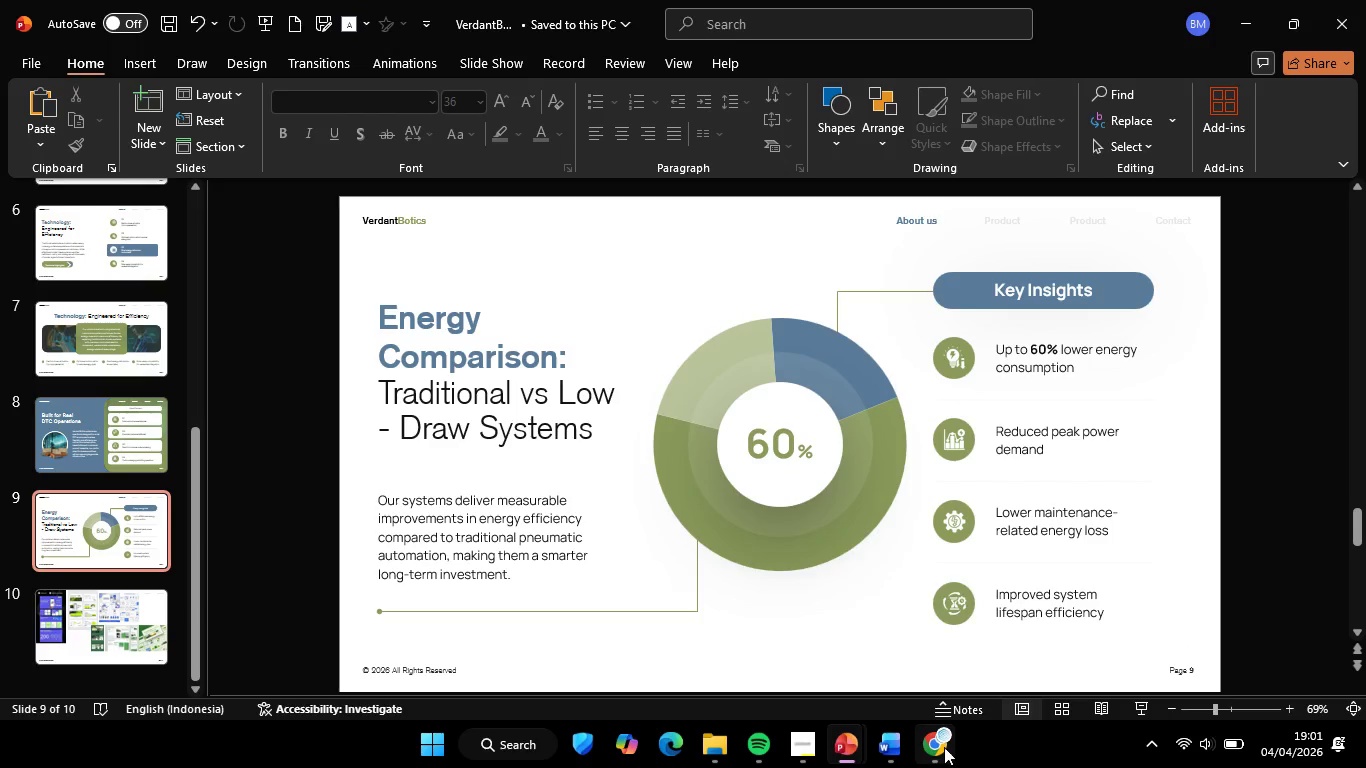 
left_click([939, 746])
 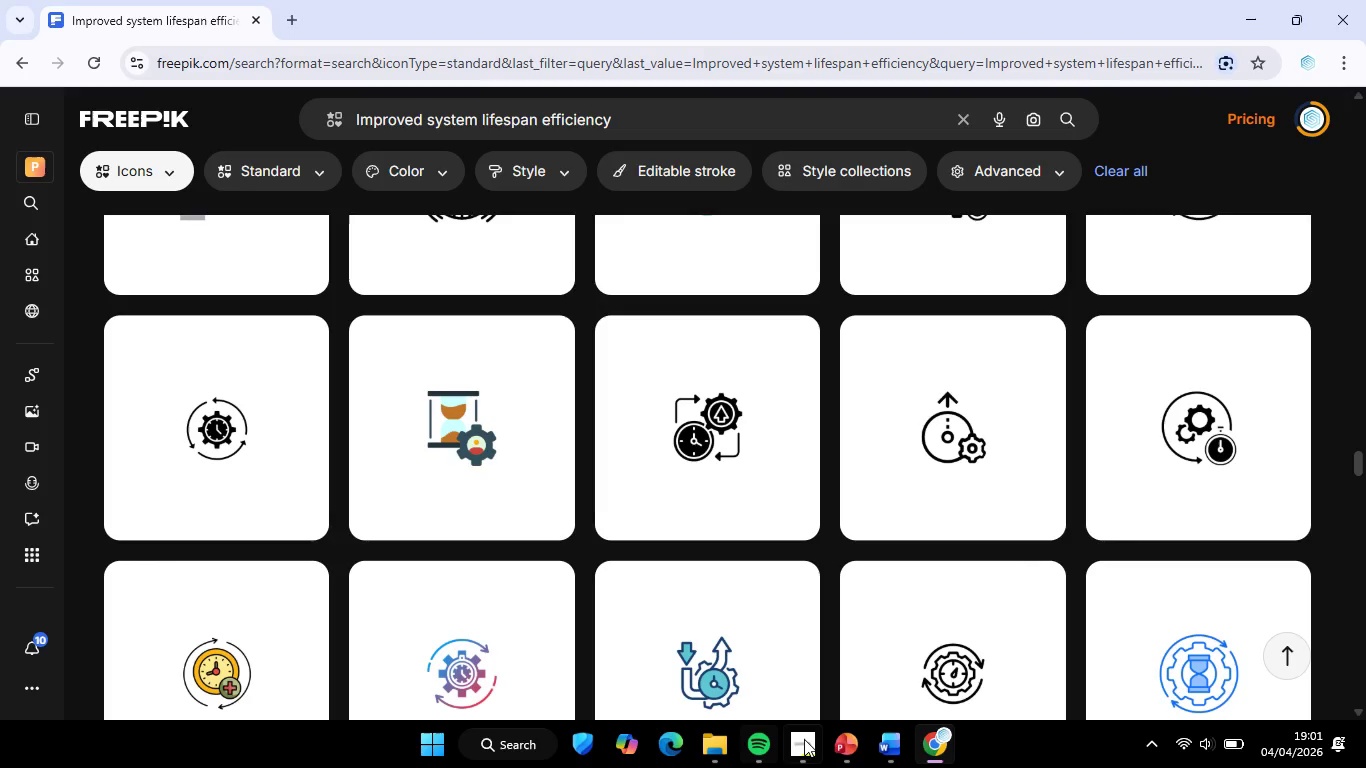 
left_click([807, 741])
 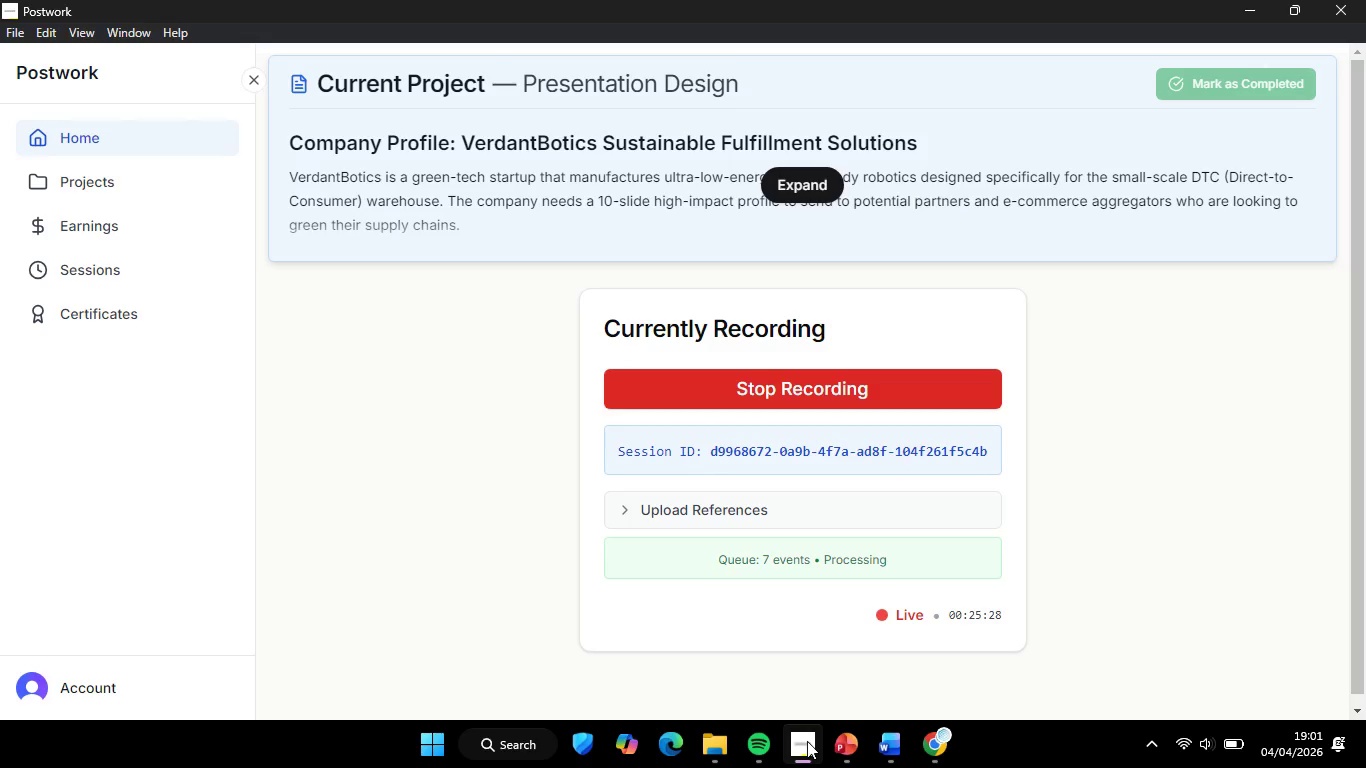 
left_click([807, 741])
 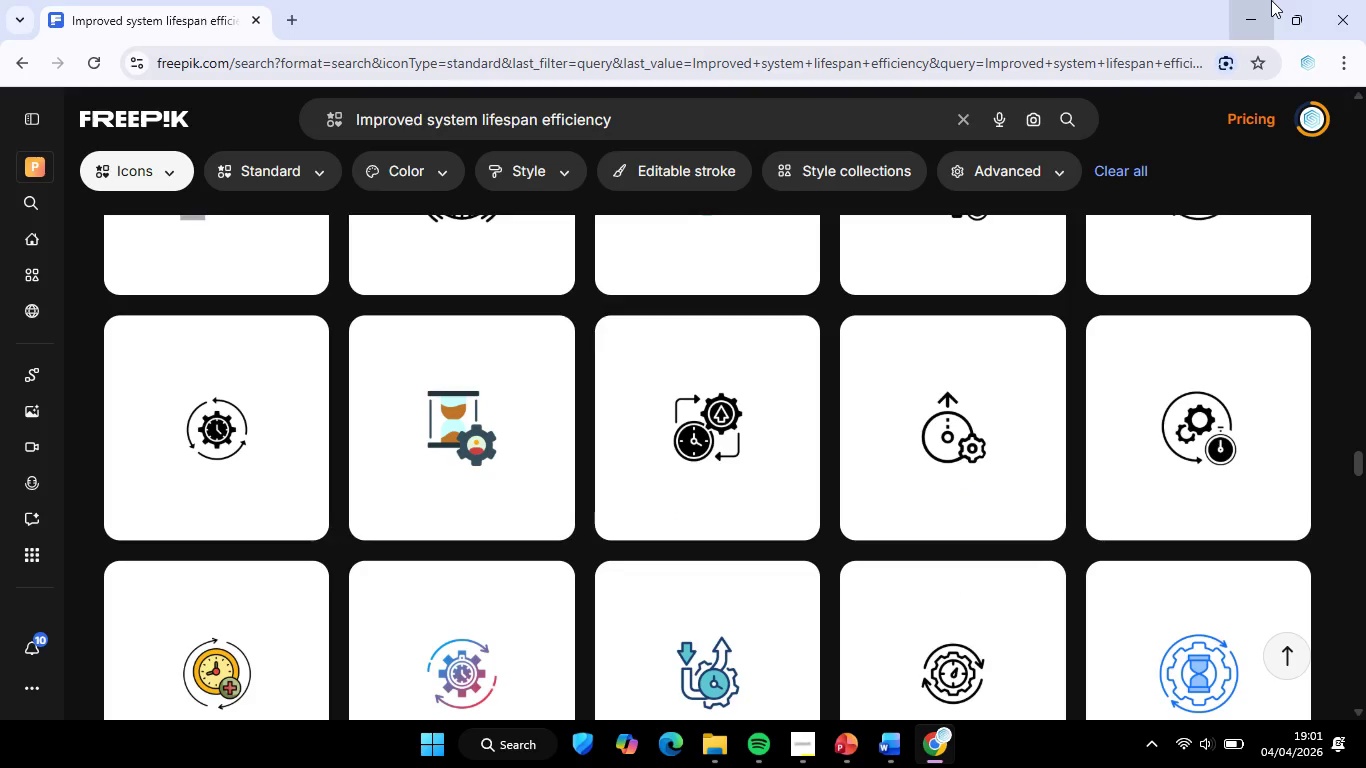 
left_click([1270, 0])
 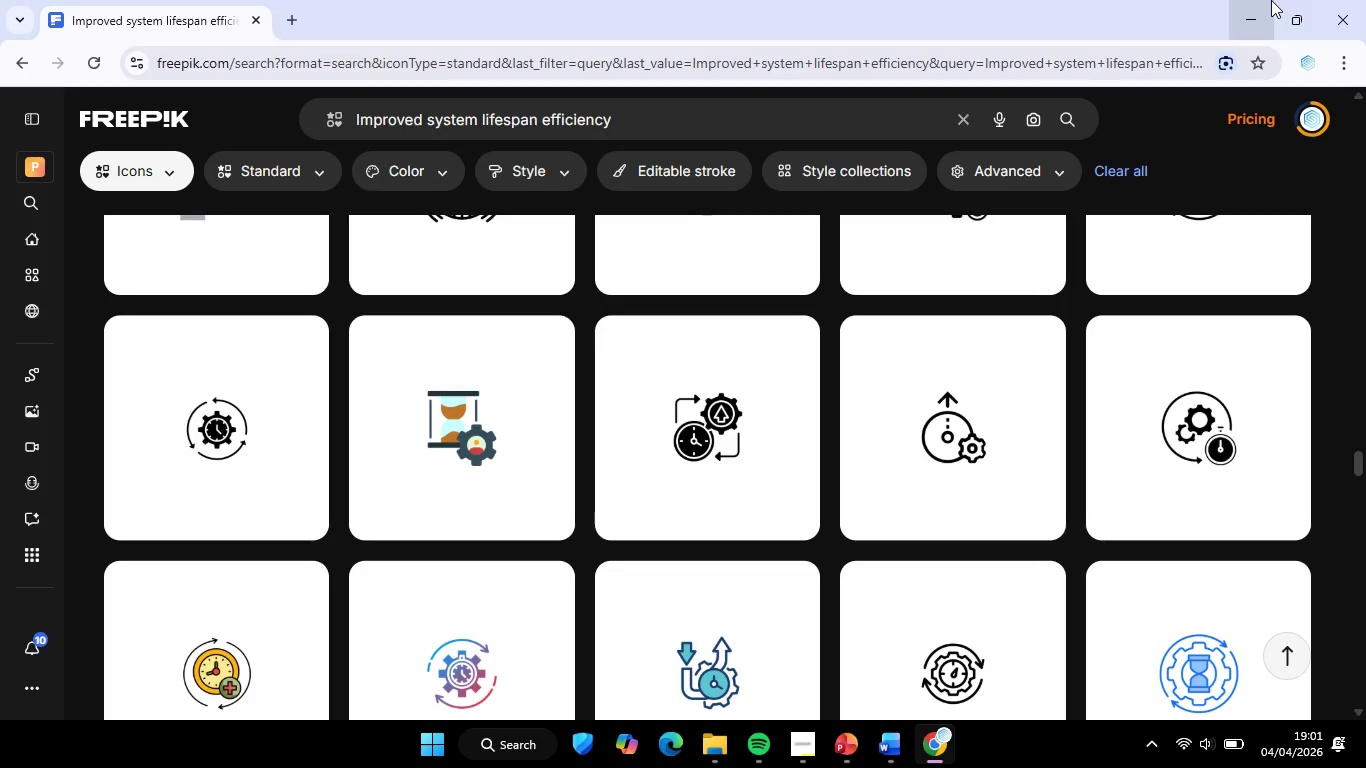 
left_click([1239, 322])
 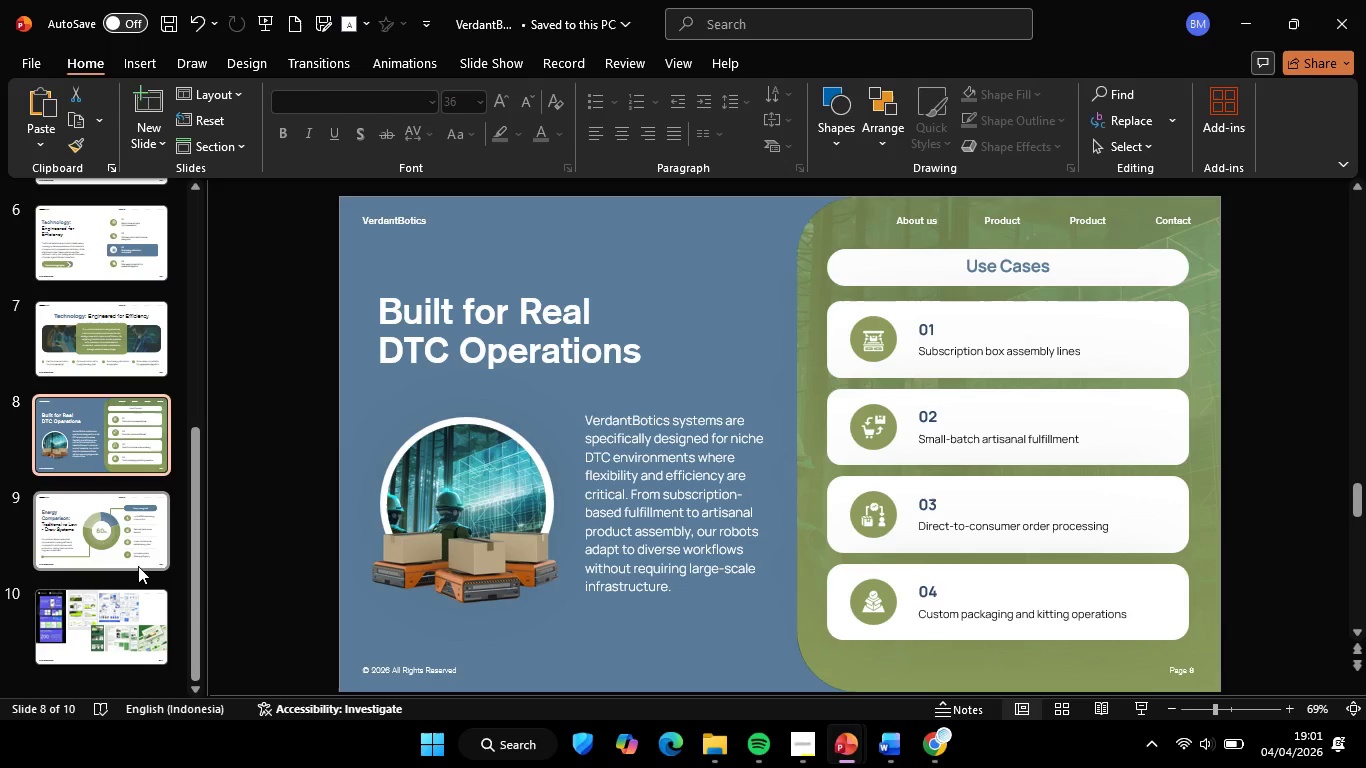 
left_click([137, 566])
 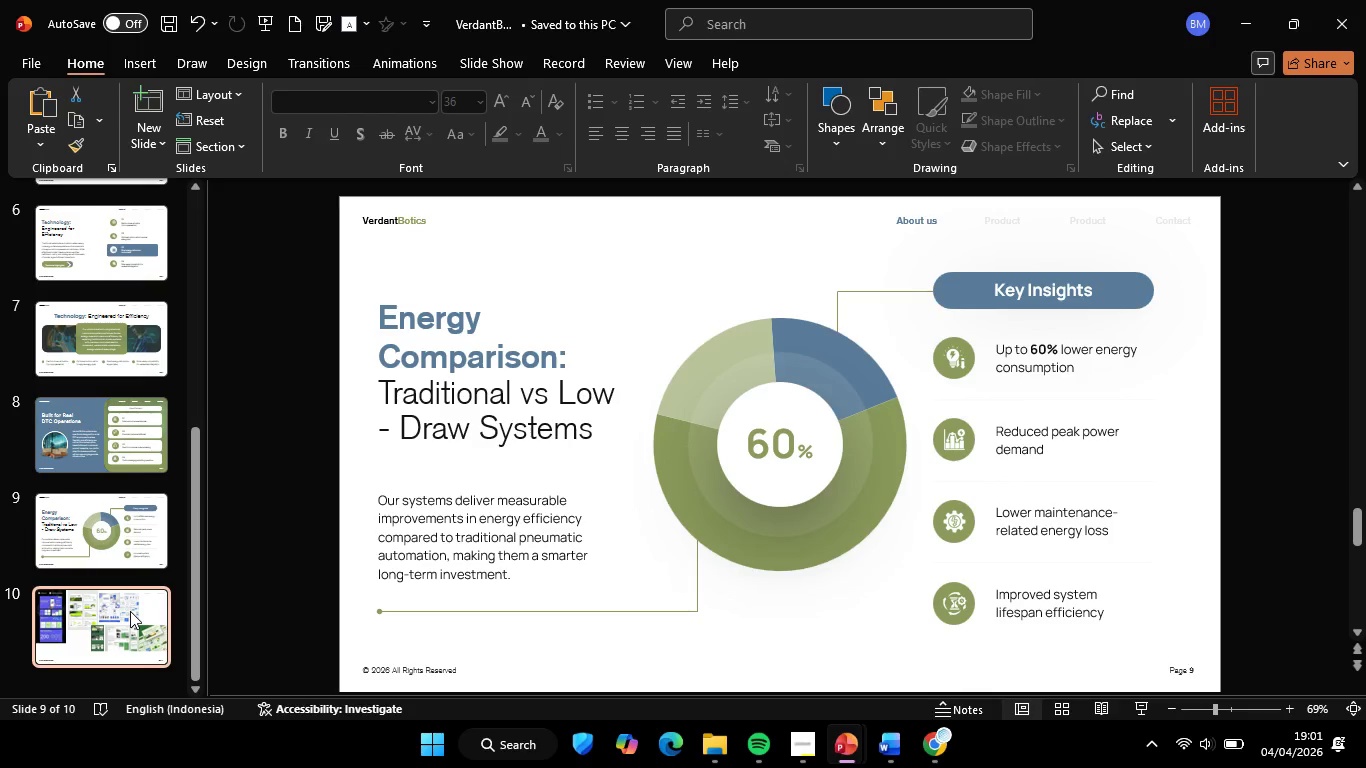 
left_click([130, 611])
 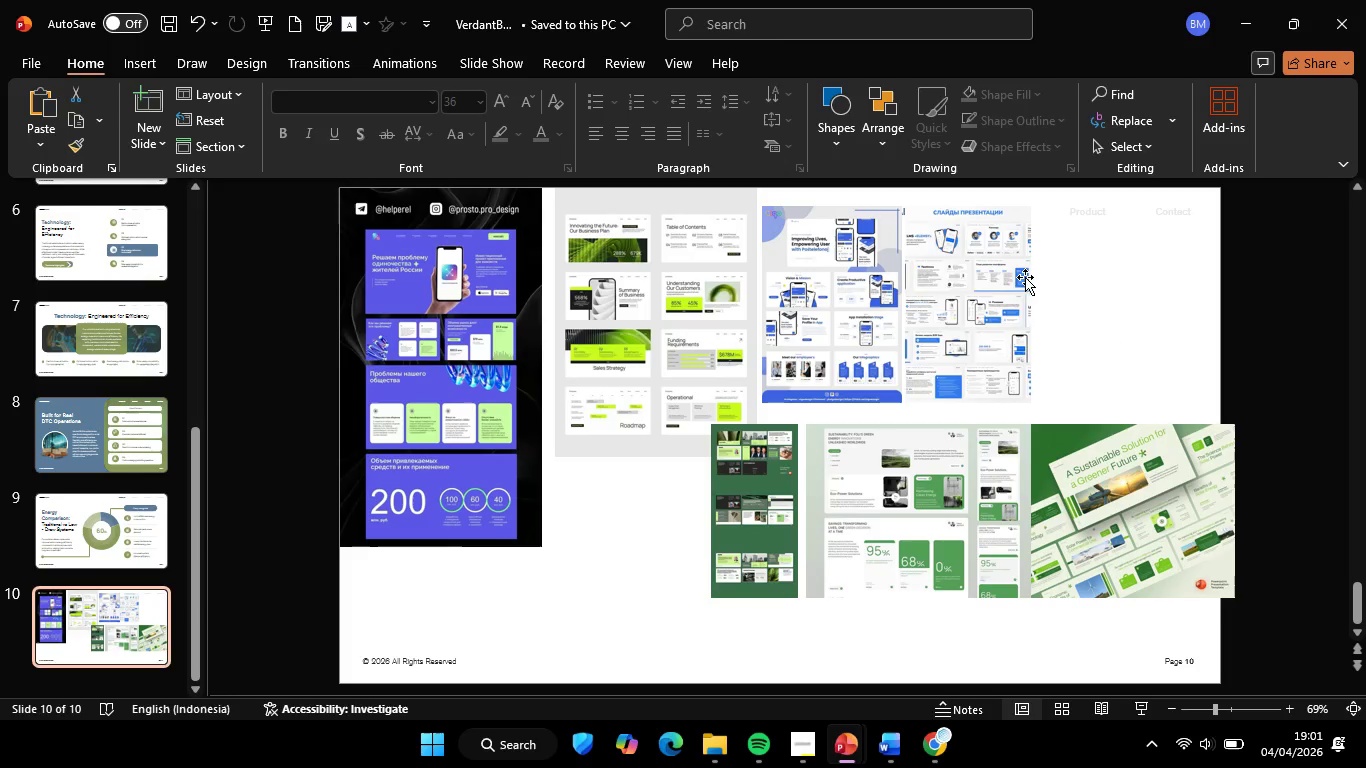 
left_click([940, 290])
 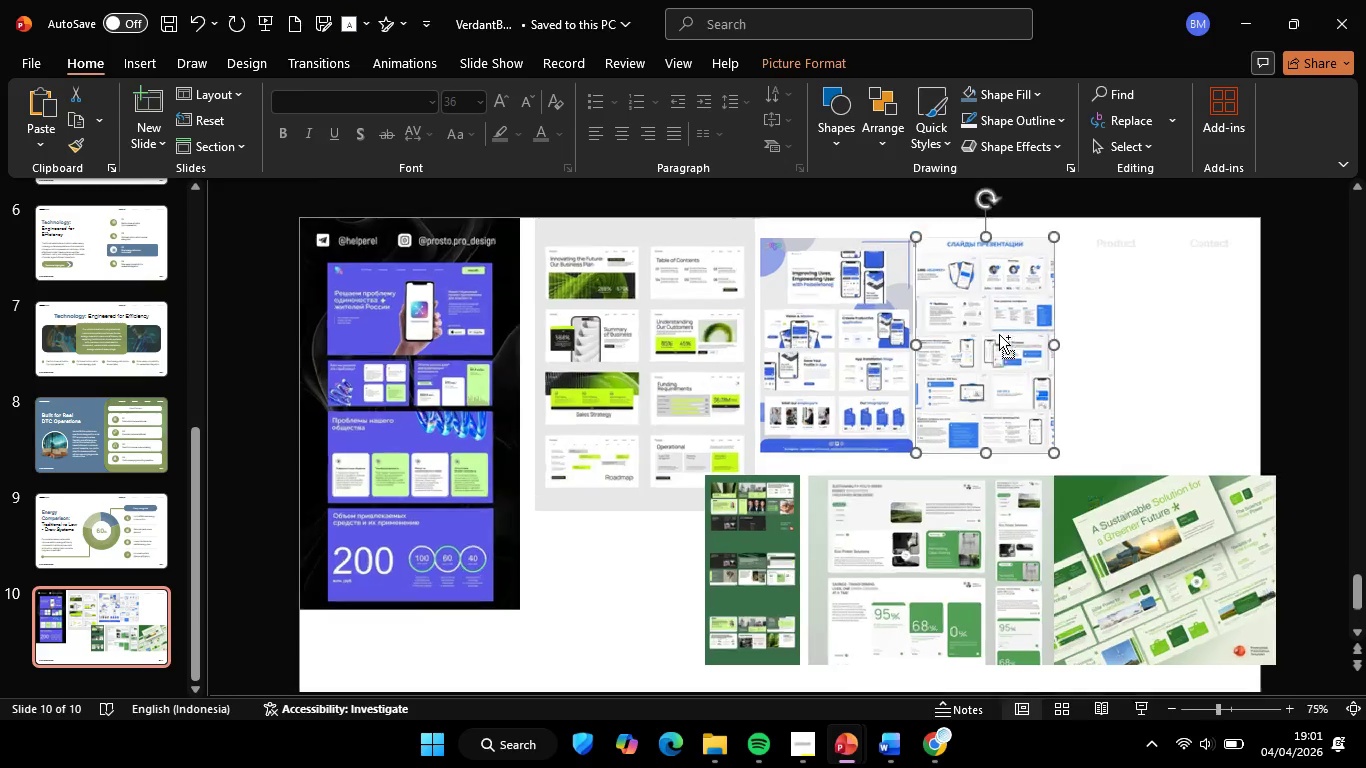 
hold_key(key=ControlLeft, duration=0.47)
scroll: coordinate [999, 334], scroll_direction: up, amount: 3.0
 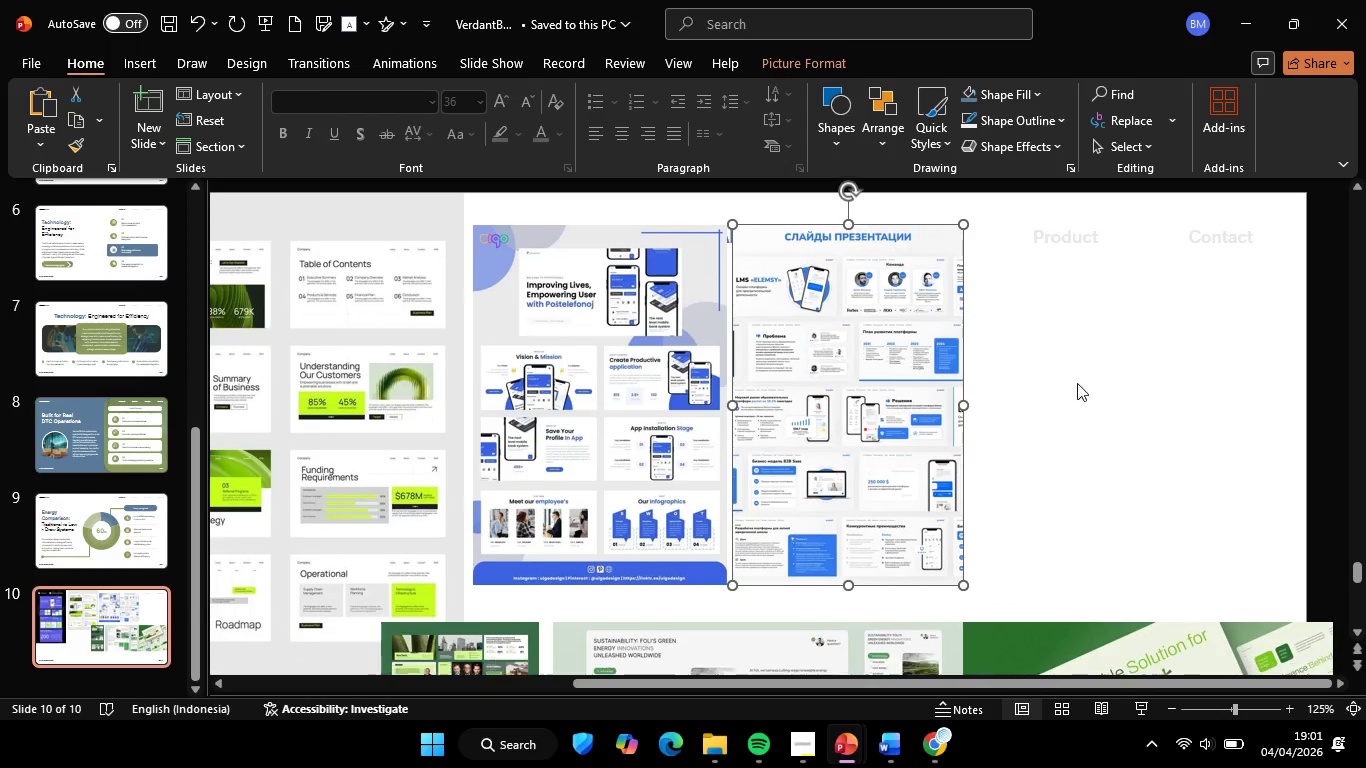 
left_click([1077, 383])
 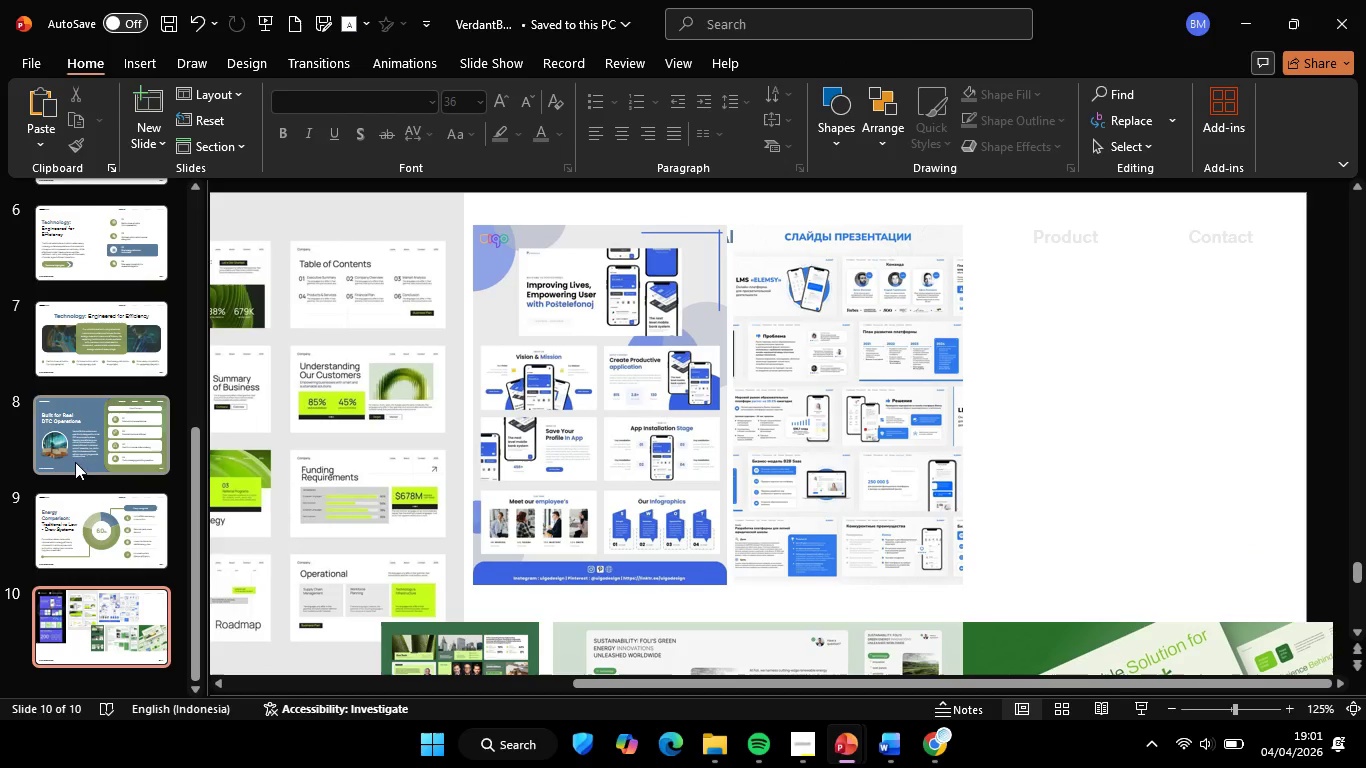 
scroll: coordinate [90, 471], scroll_direction: down, amount: 1.0
 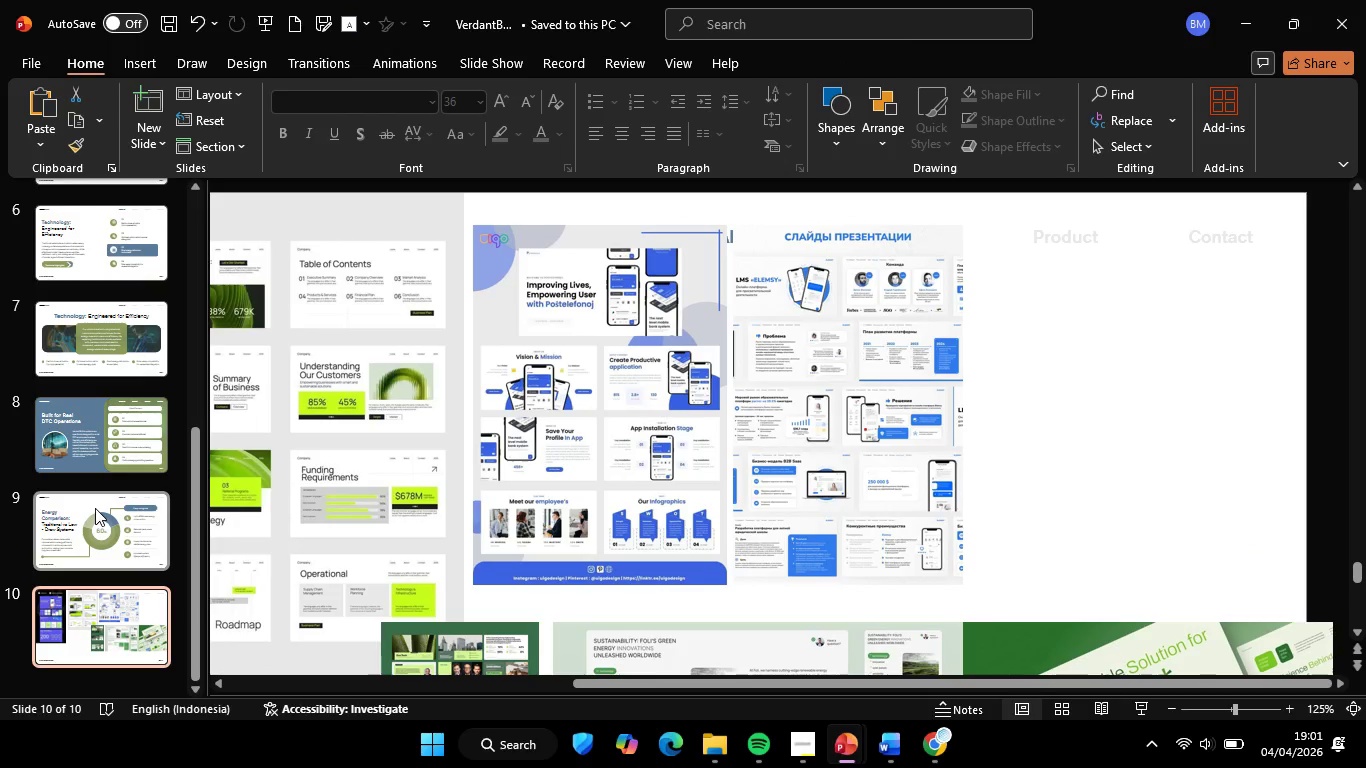 
left_click([95, 508])
 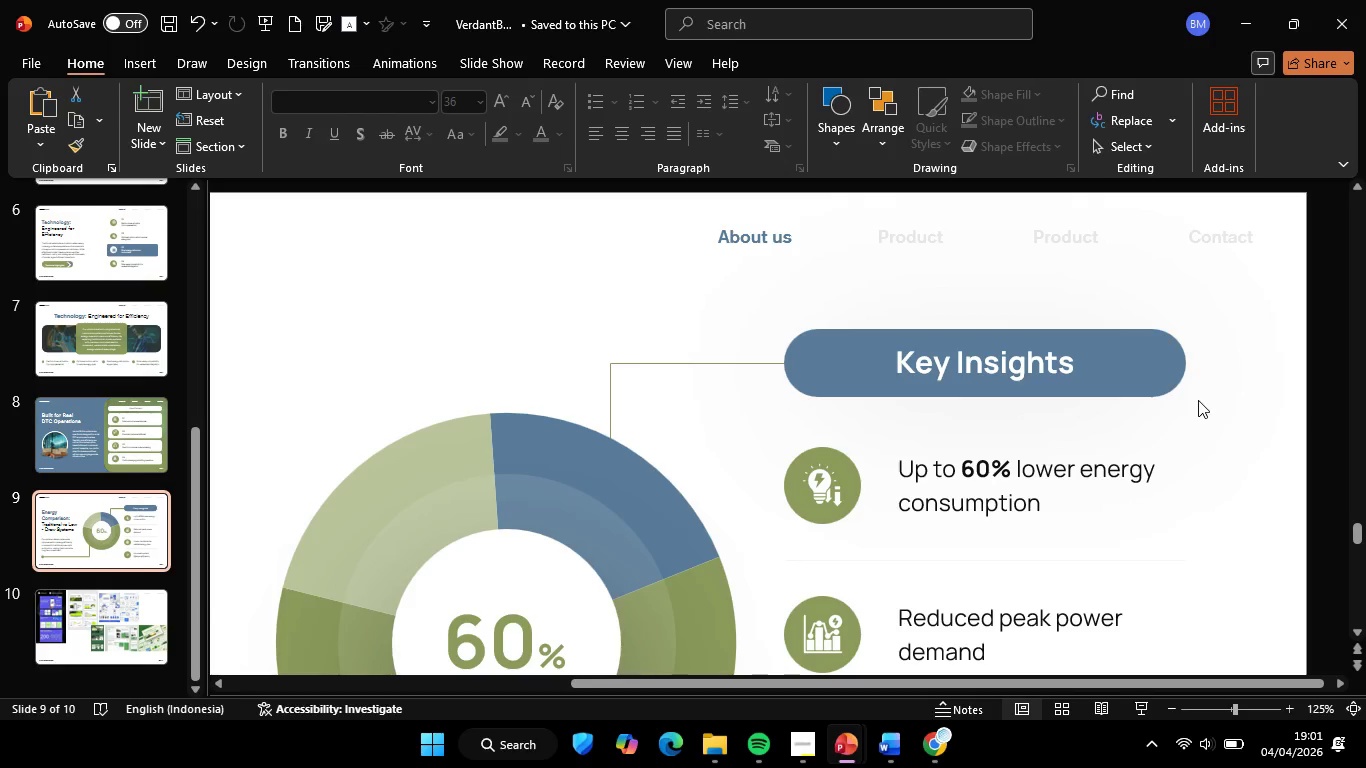 
hold_key(key=ControlLeft, duration=1.31)
scroll: coordinate [1183, 400], scroll_direction: down, amount: 5.0
 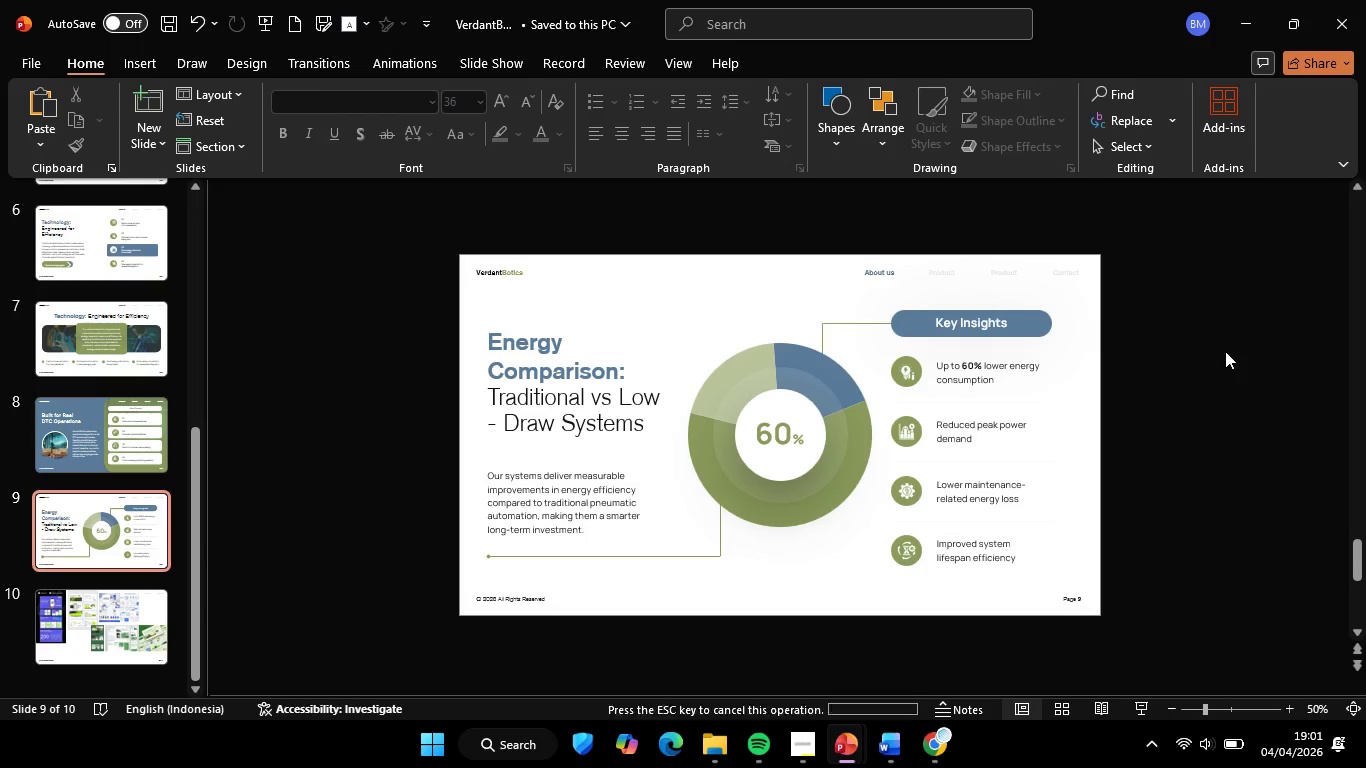 
left_click([1225, 351])
 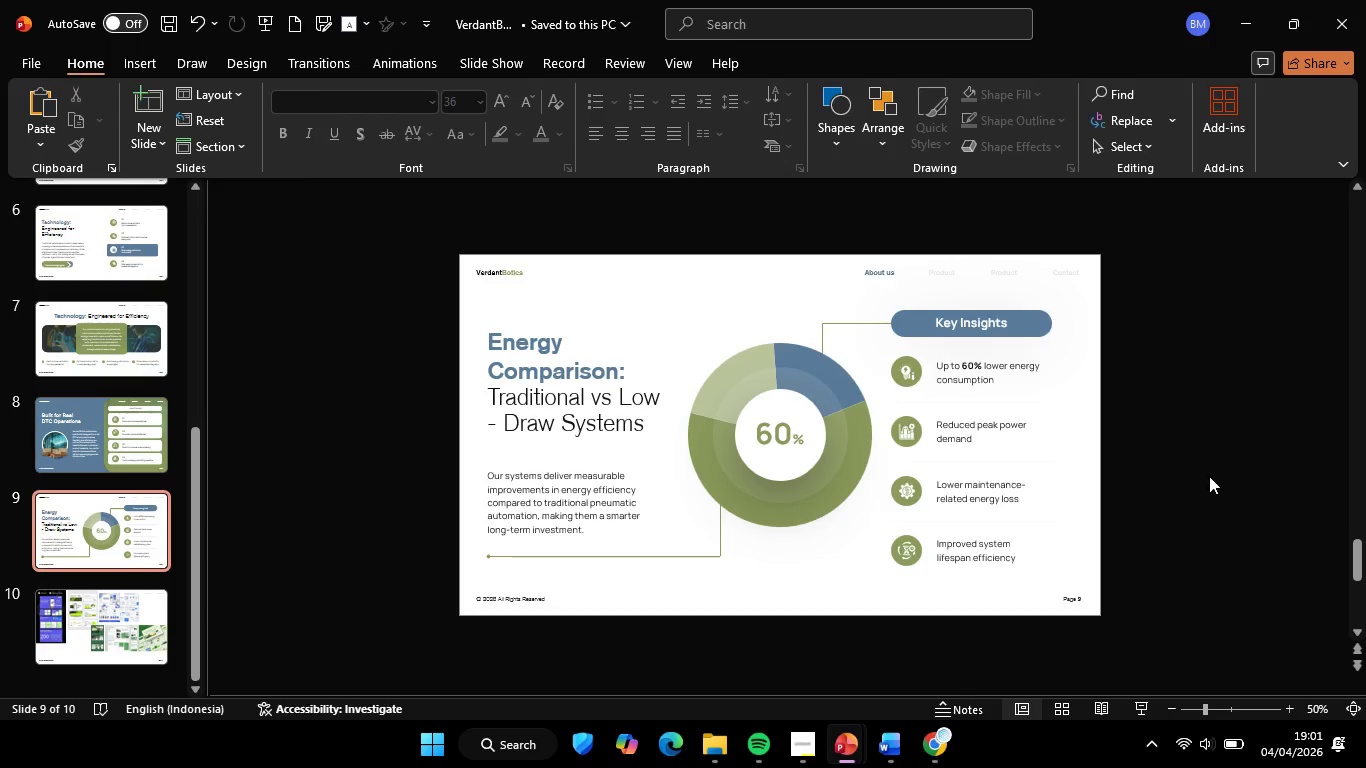 
hold_key(key=ControlLeft, duration=0.59)
scroll: coordinate [1202, 470], scroll_direction: up, amount: 2.0
 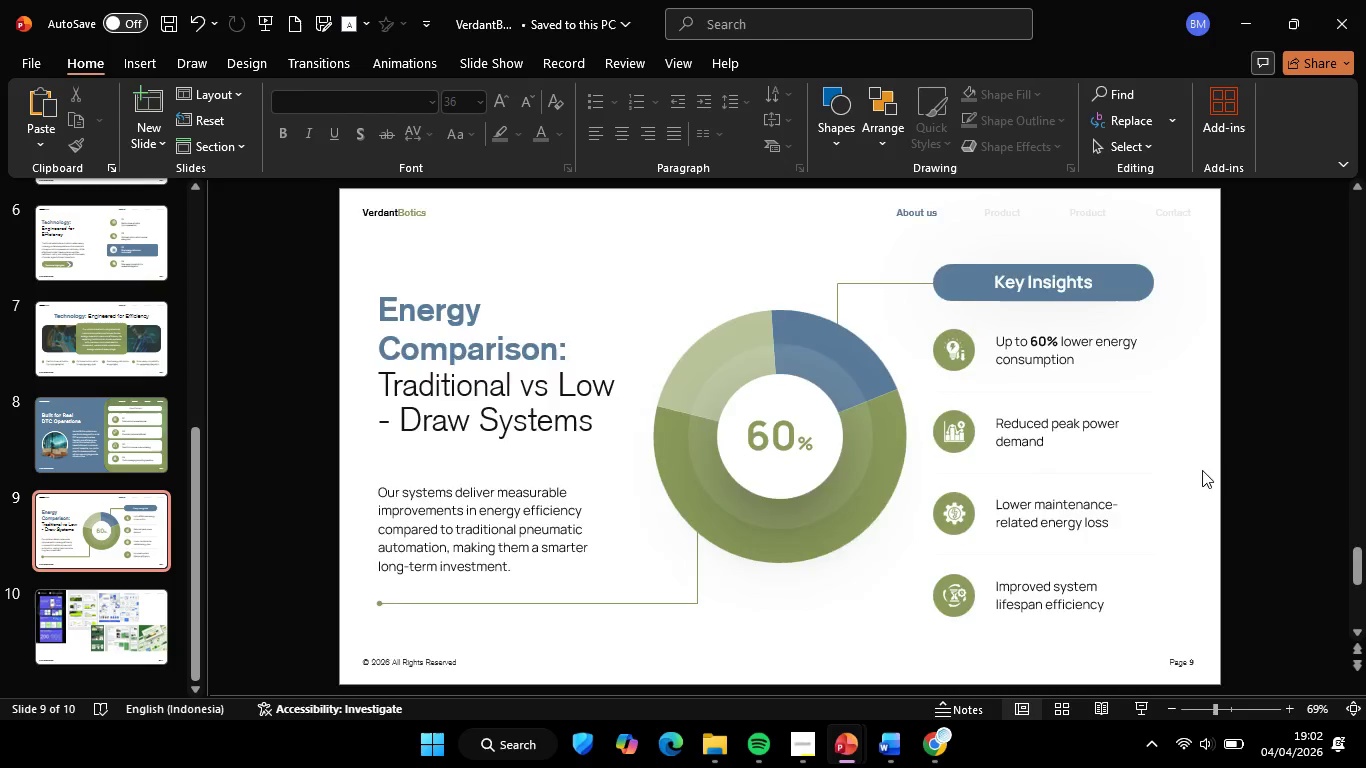 
hold_key(key=ControlLeft, duration=0.33)
scroll: coordinate [1202, 470], scroll_direction: down, amount: 2.0
 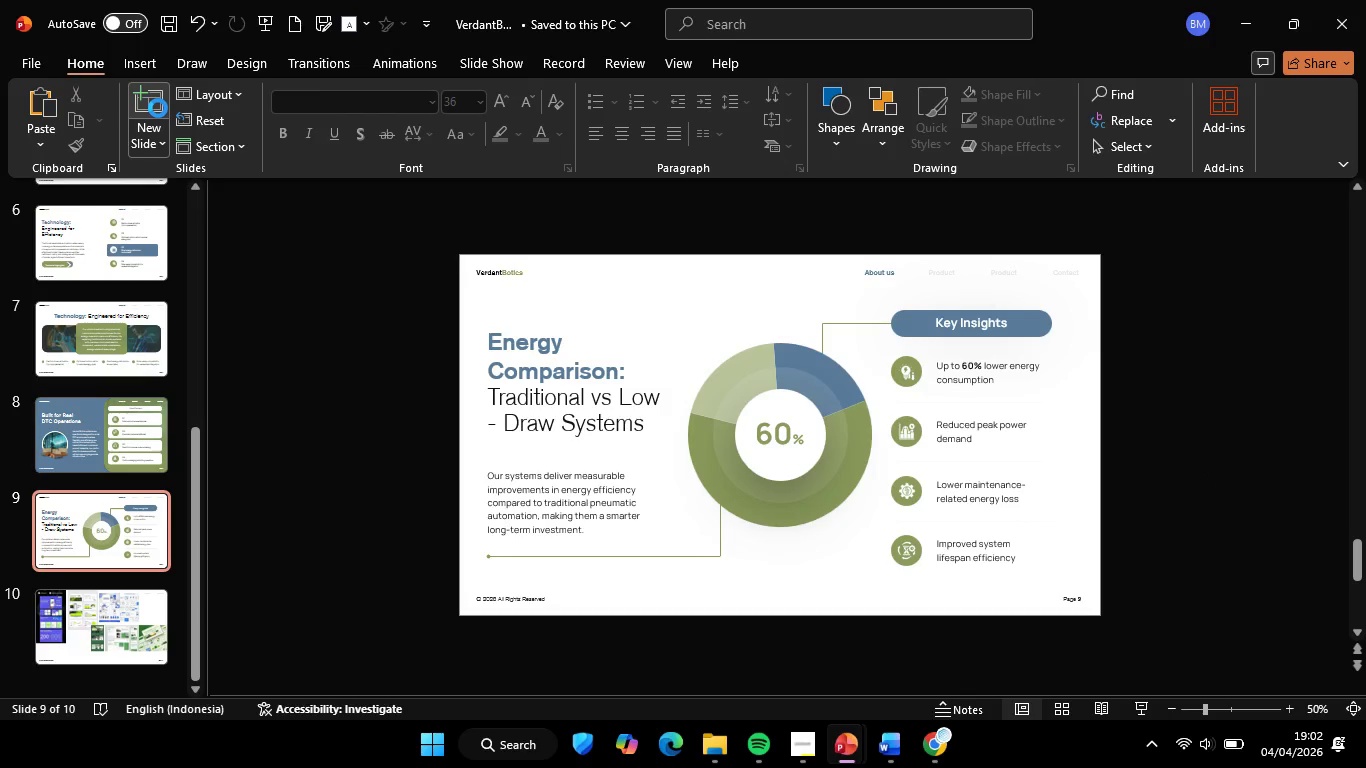 
left_click([565, 447])
 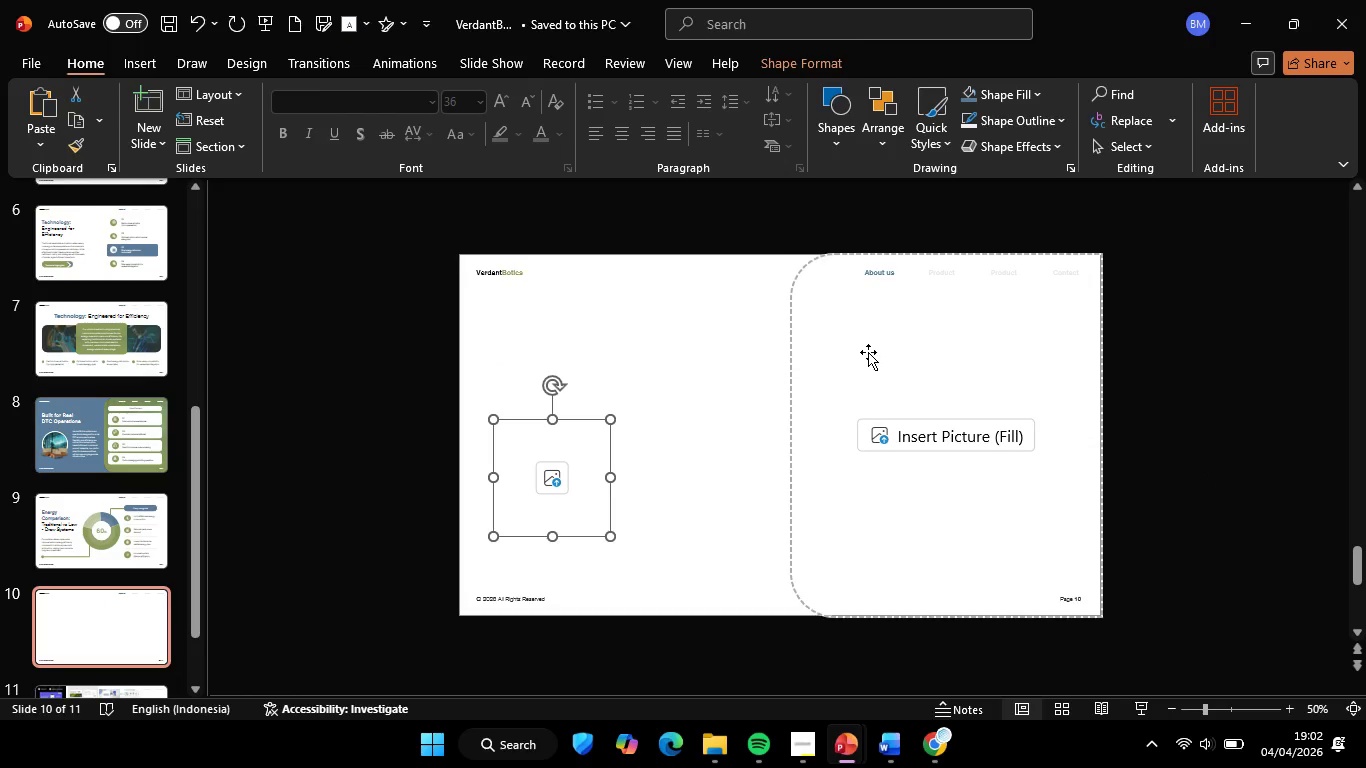 
hold_key(key=ShiftLeft, duration=0.52)
left_click([868, 352])
 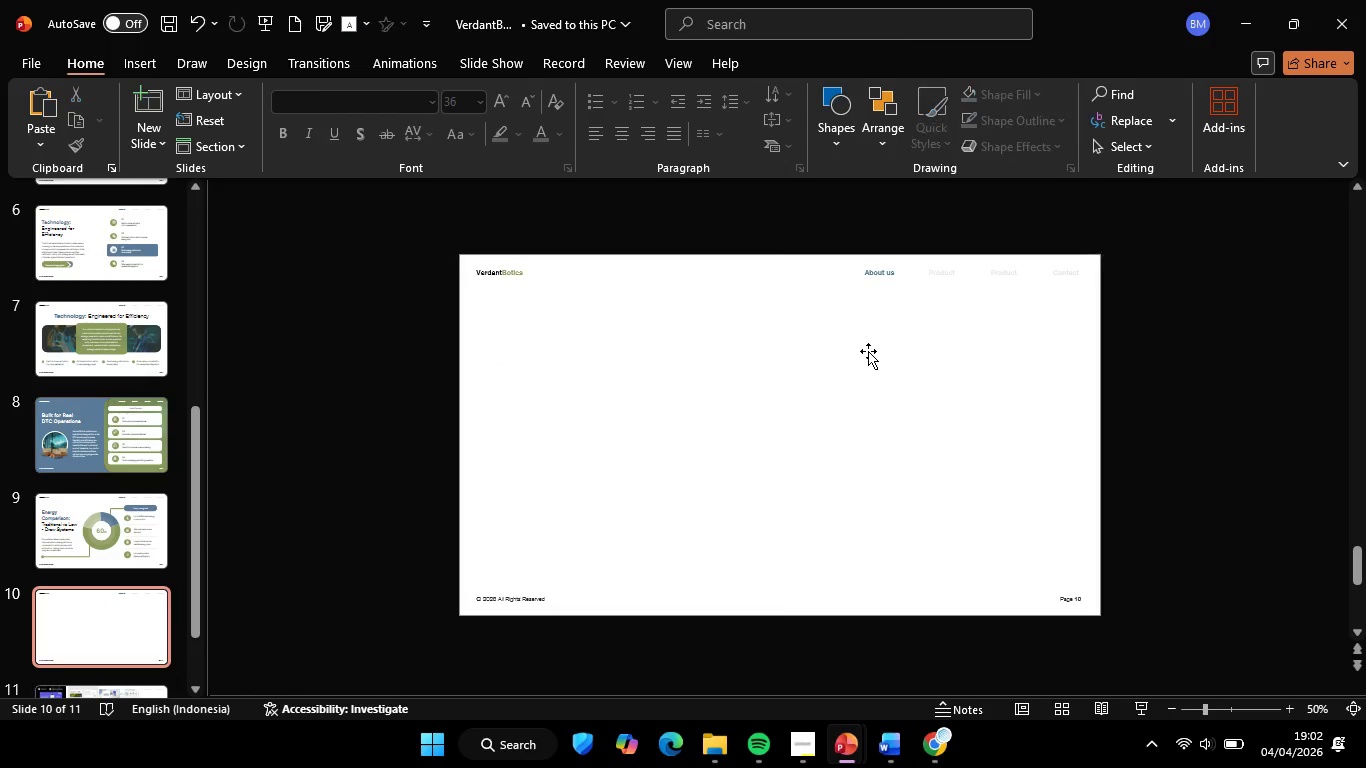 
key(Backspace)
 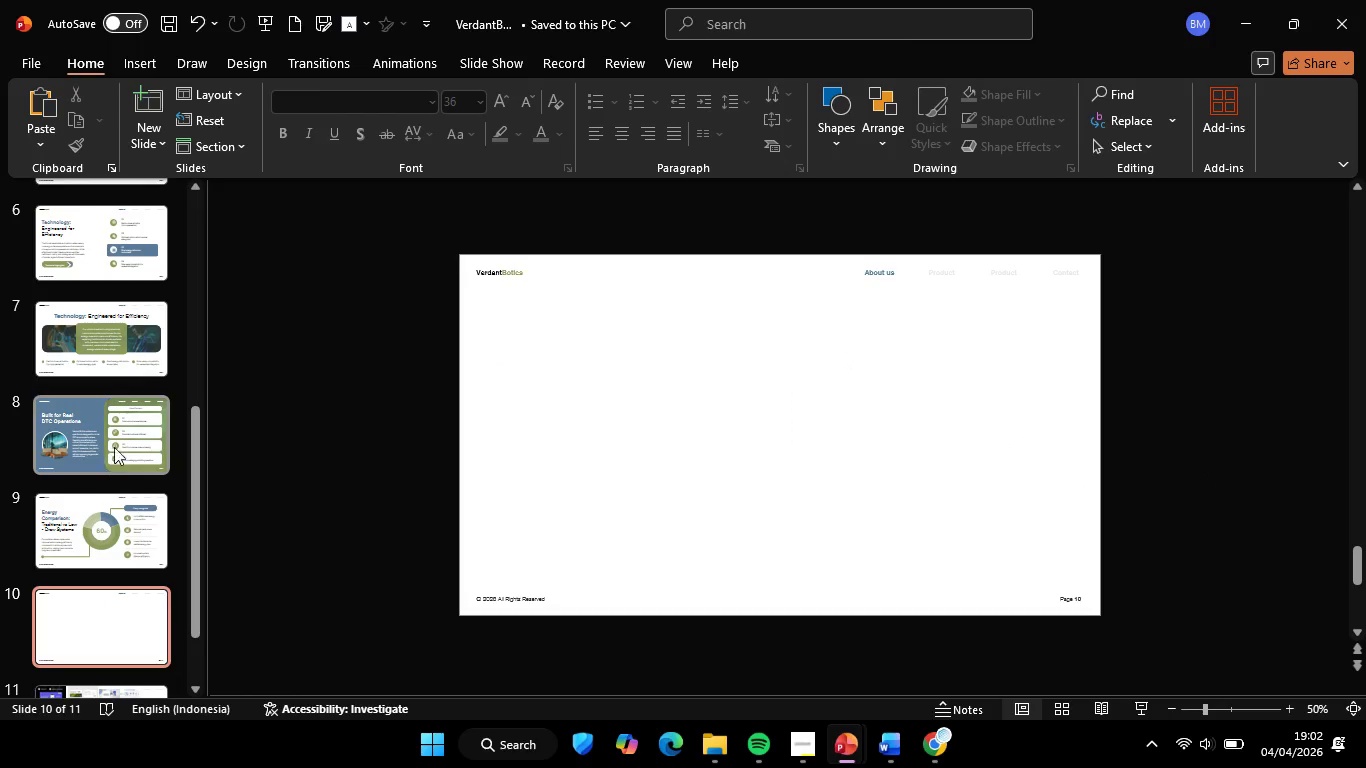 
scroll: coordinate [88, 382], scroll_direction: up, amount: 5.0
 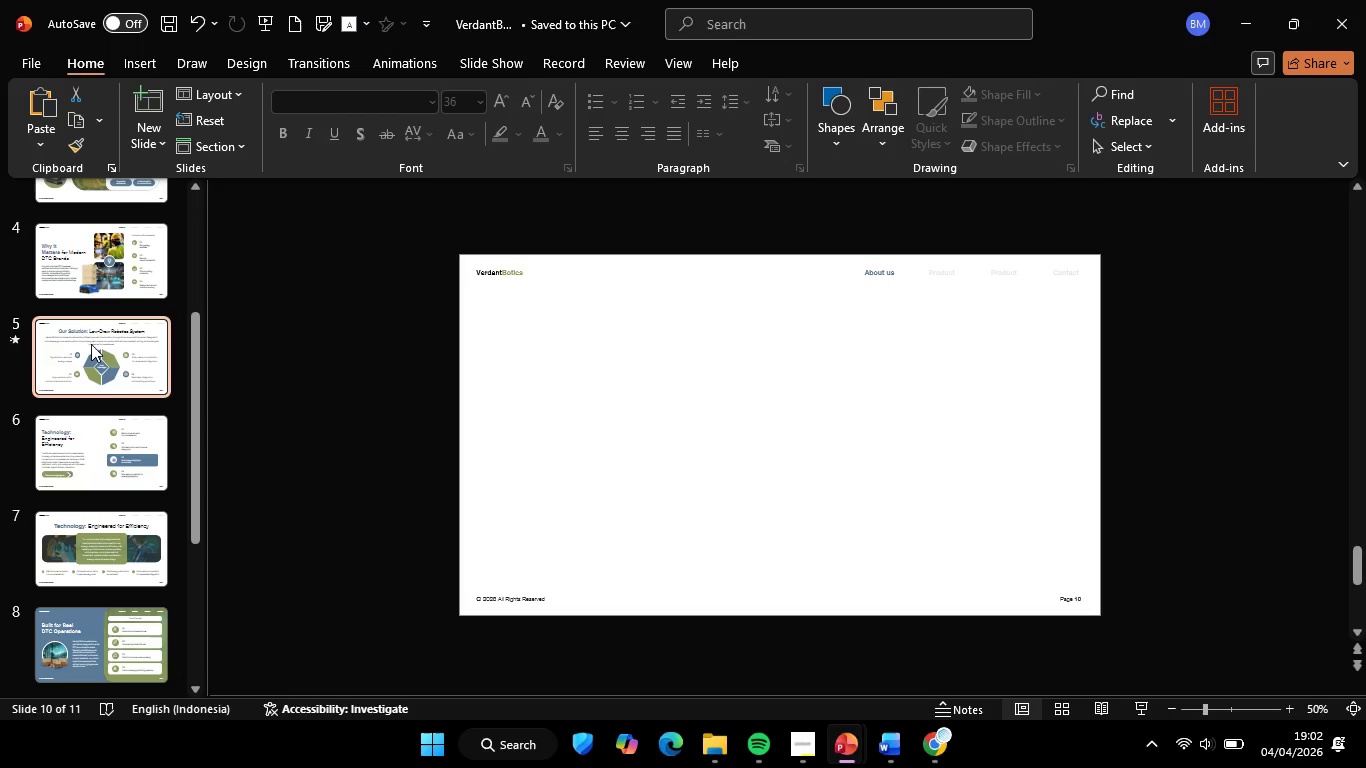 
left_click([91, 344])
 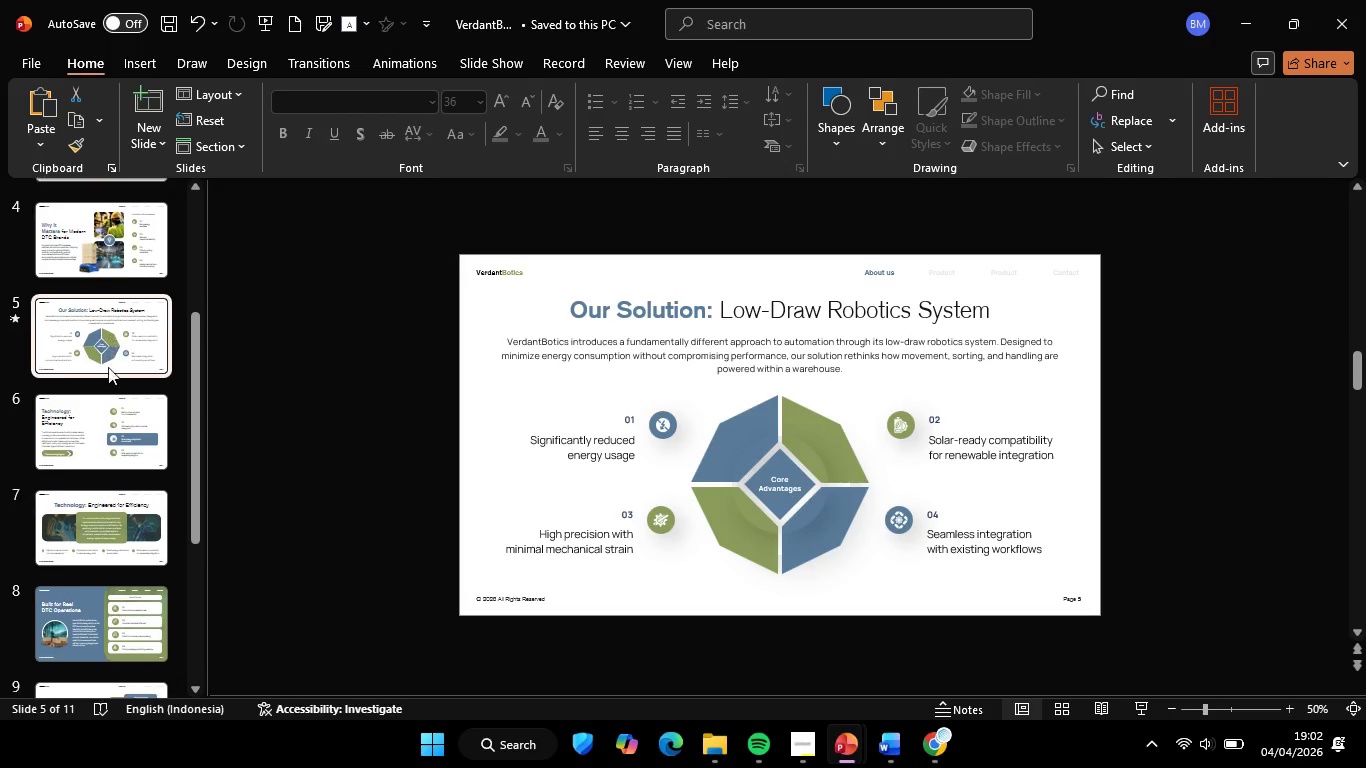 
scroll: coordinate [106, 387], scroll_direction: down, amount: 4.0
 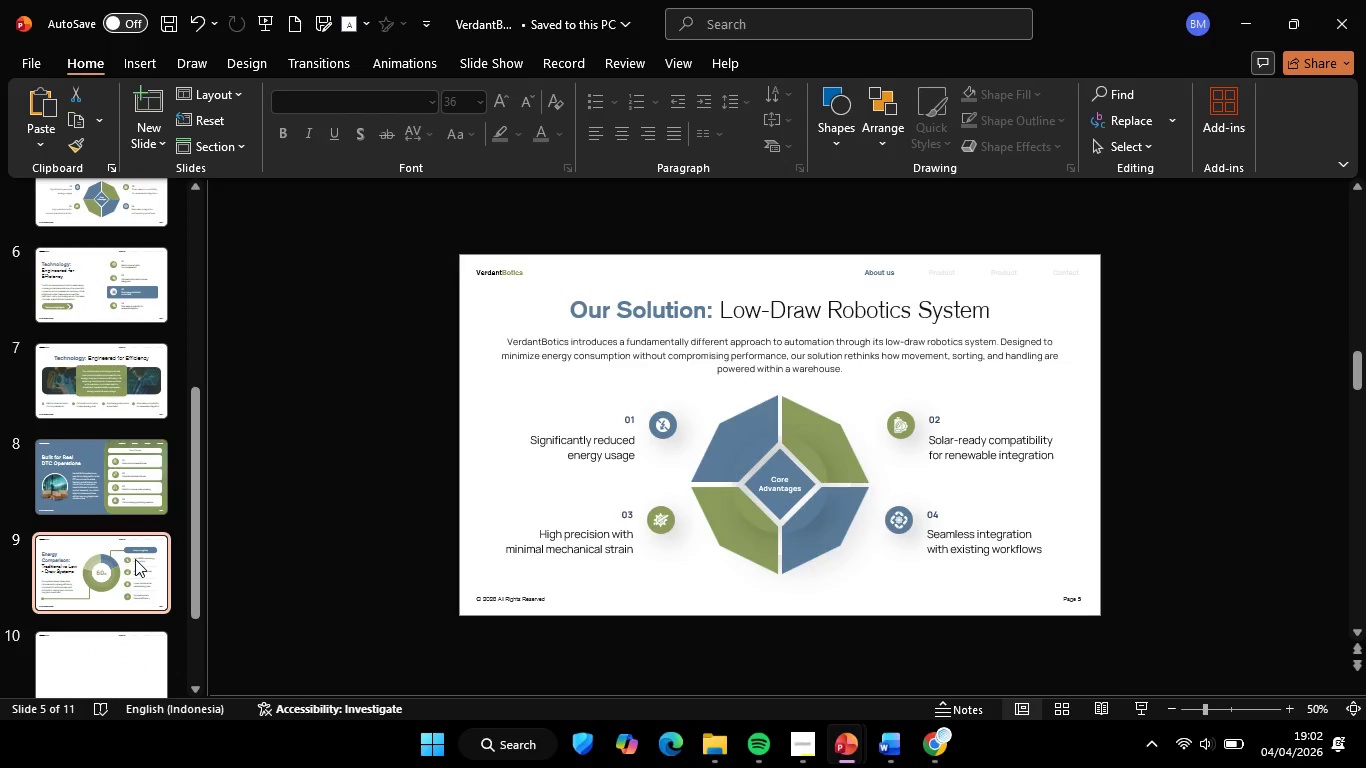 
left_click([135, 559])
 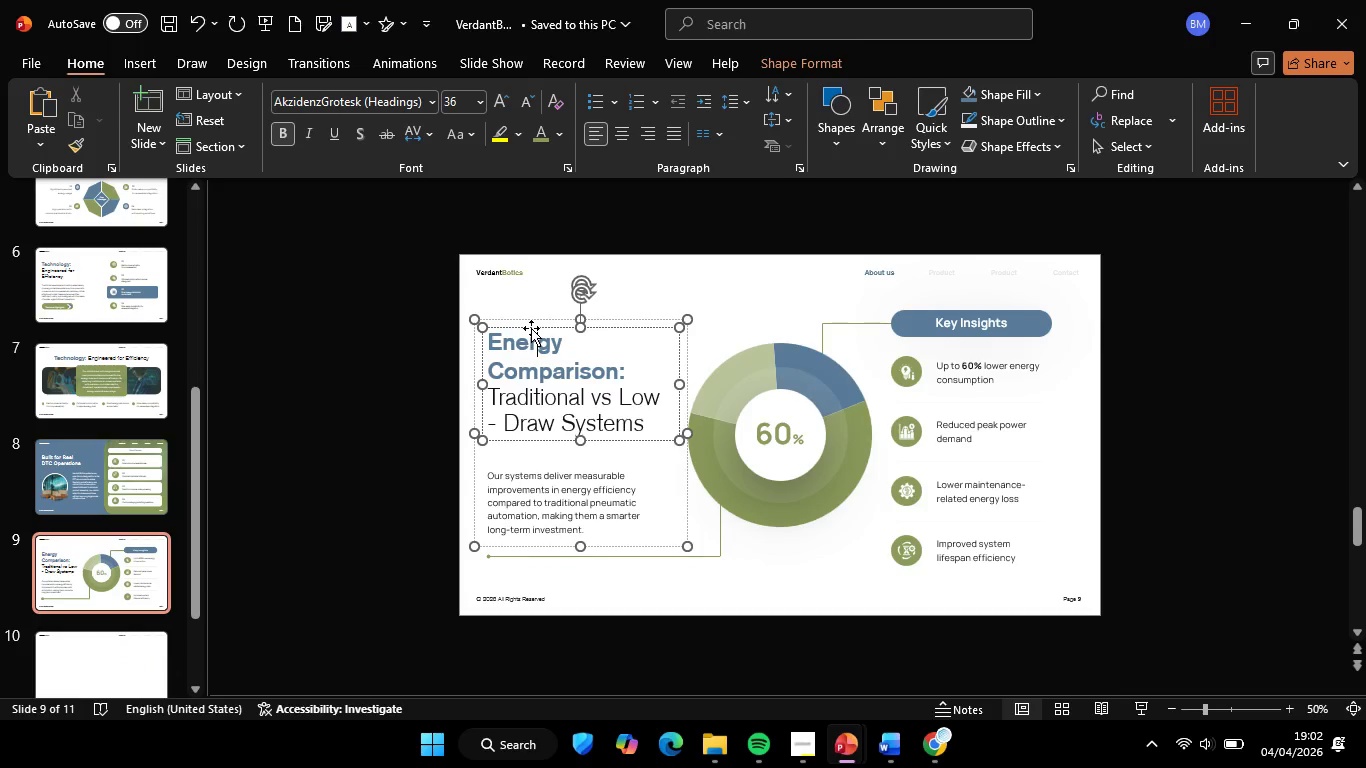 
left_click([531, 328])
 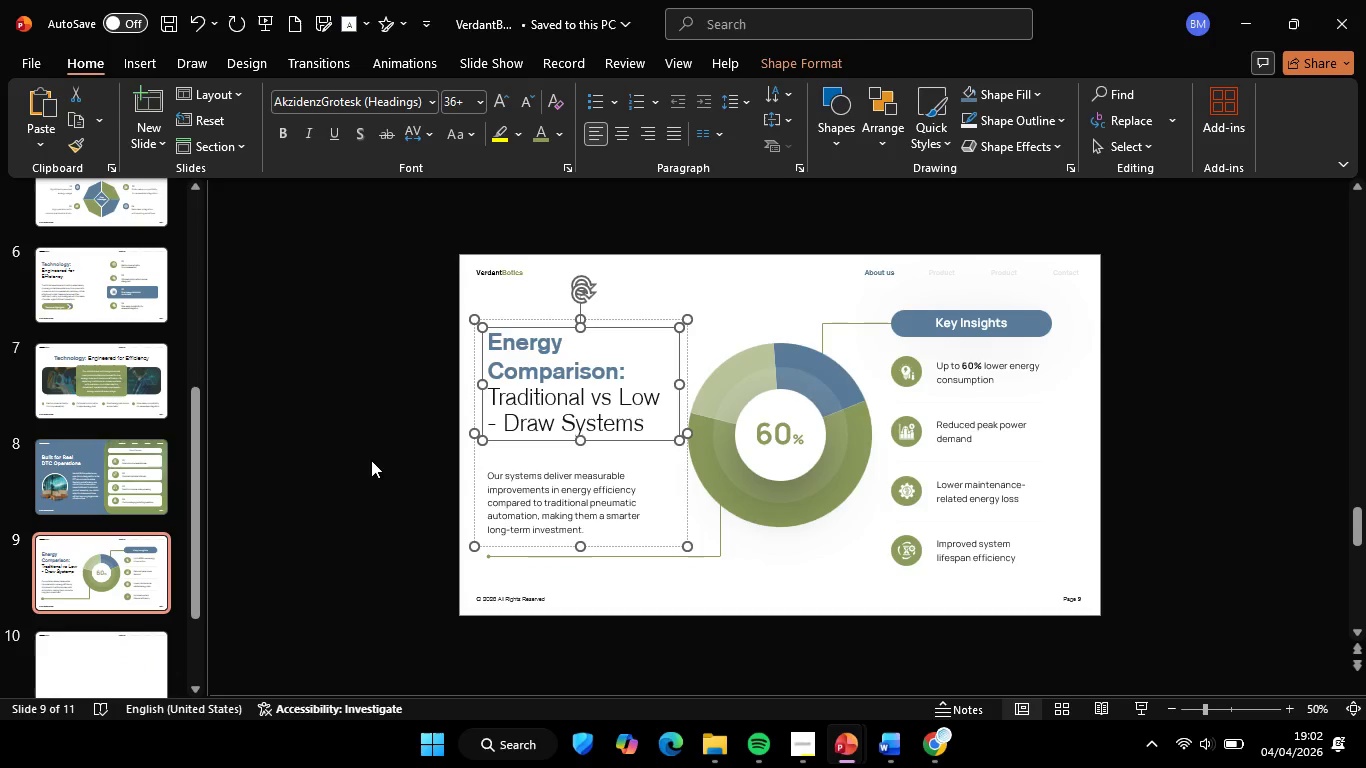 
key(Control+C)
 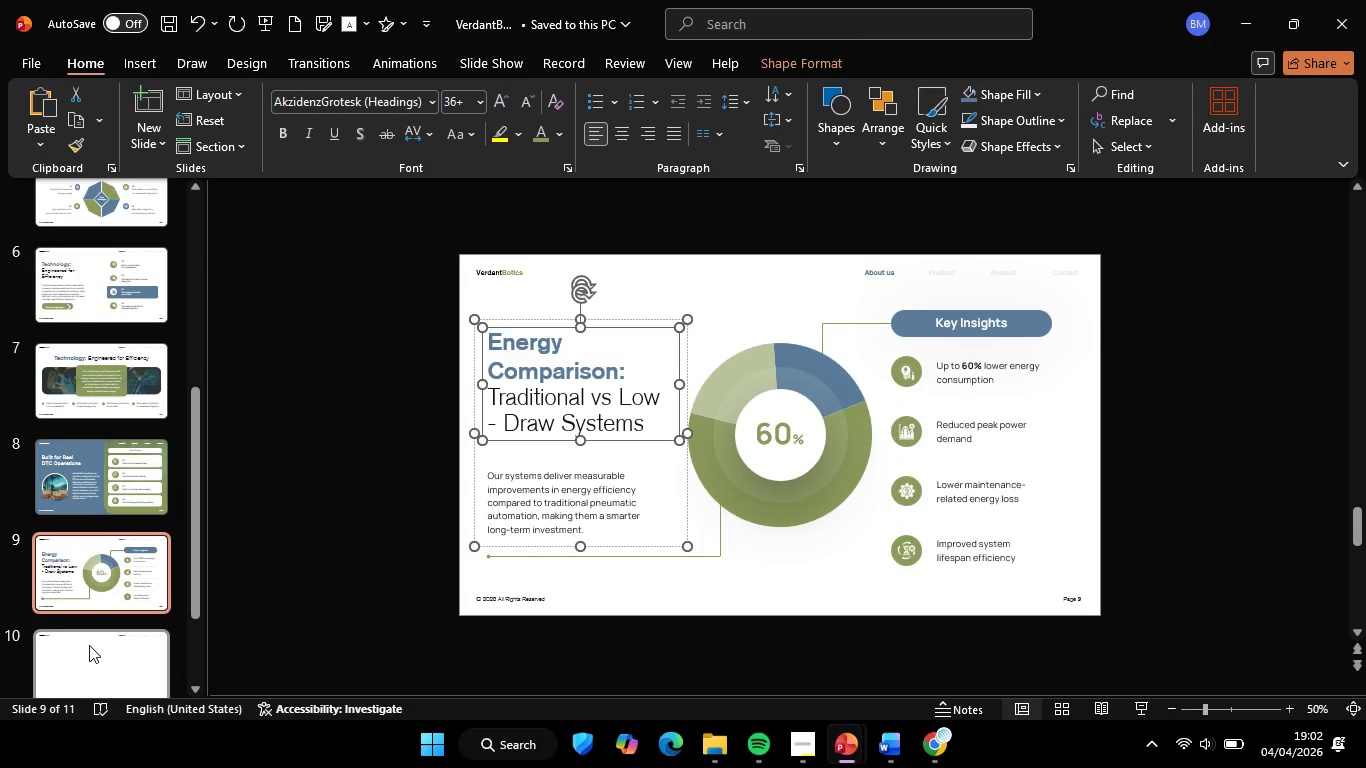 
left_click([89, 645])
 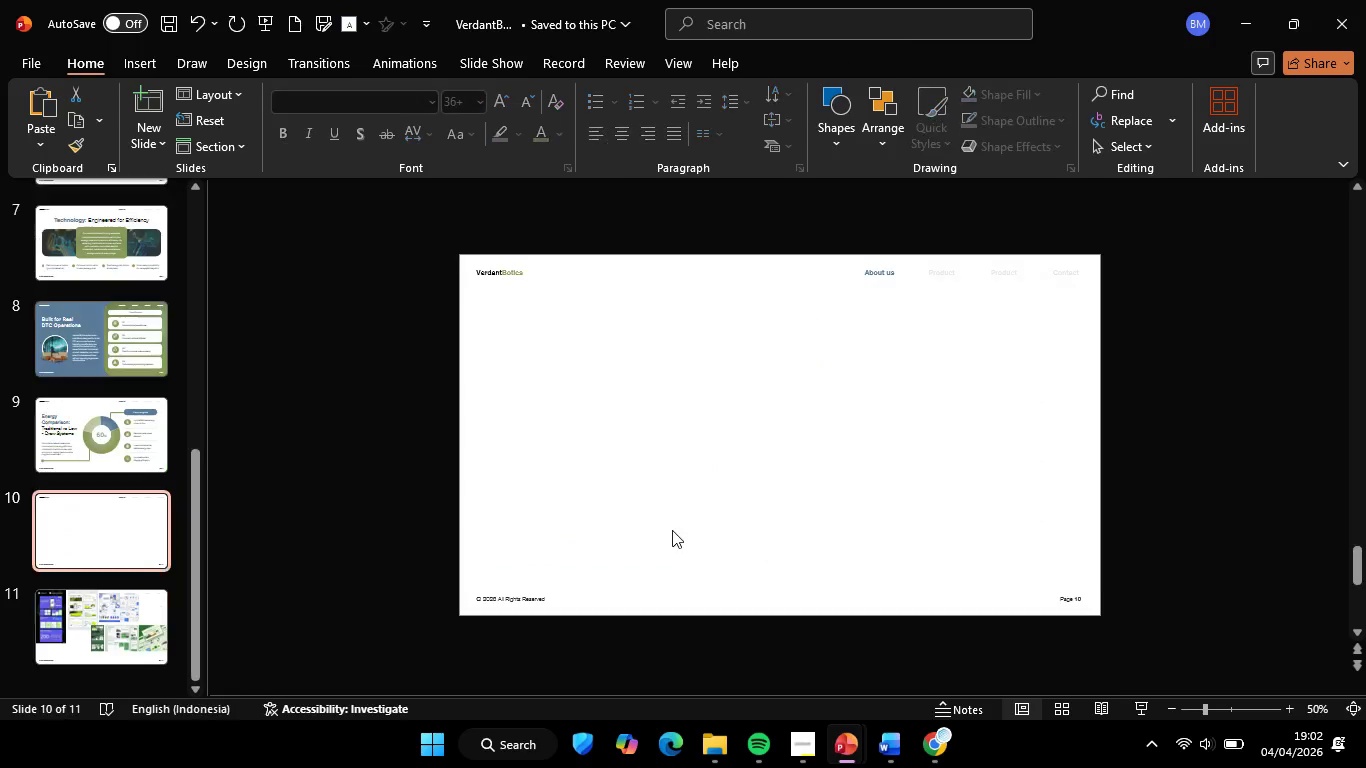 
key(Control+V)
 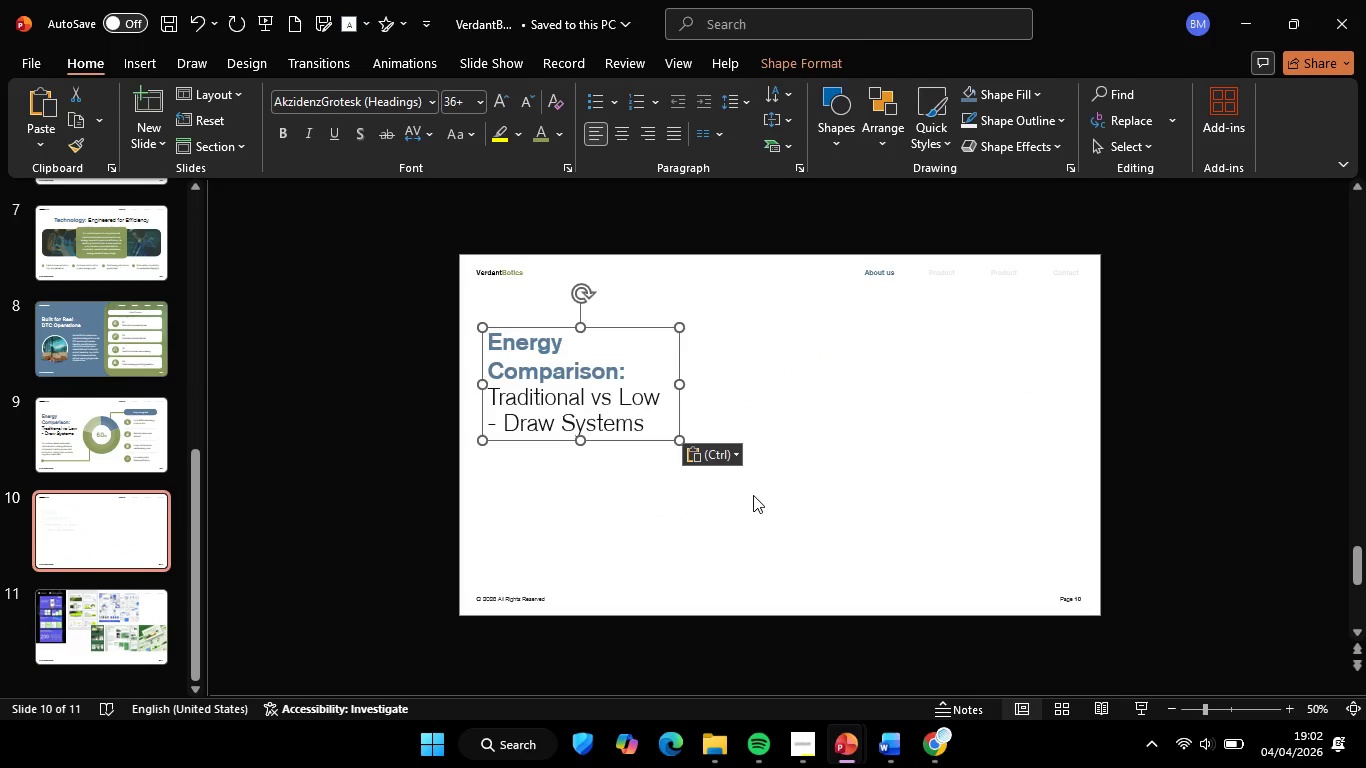 
left_click([850, 369])
 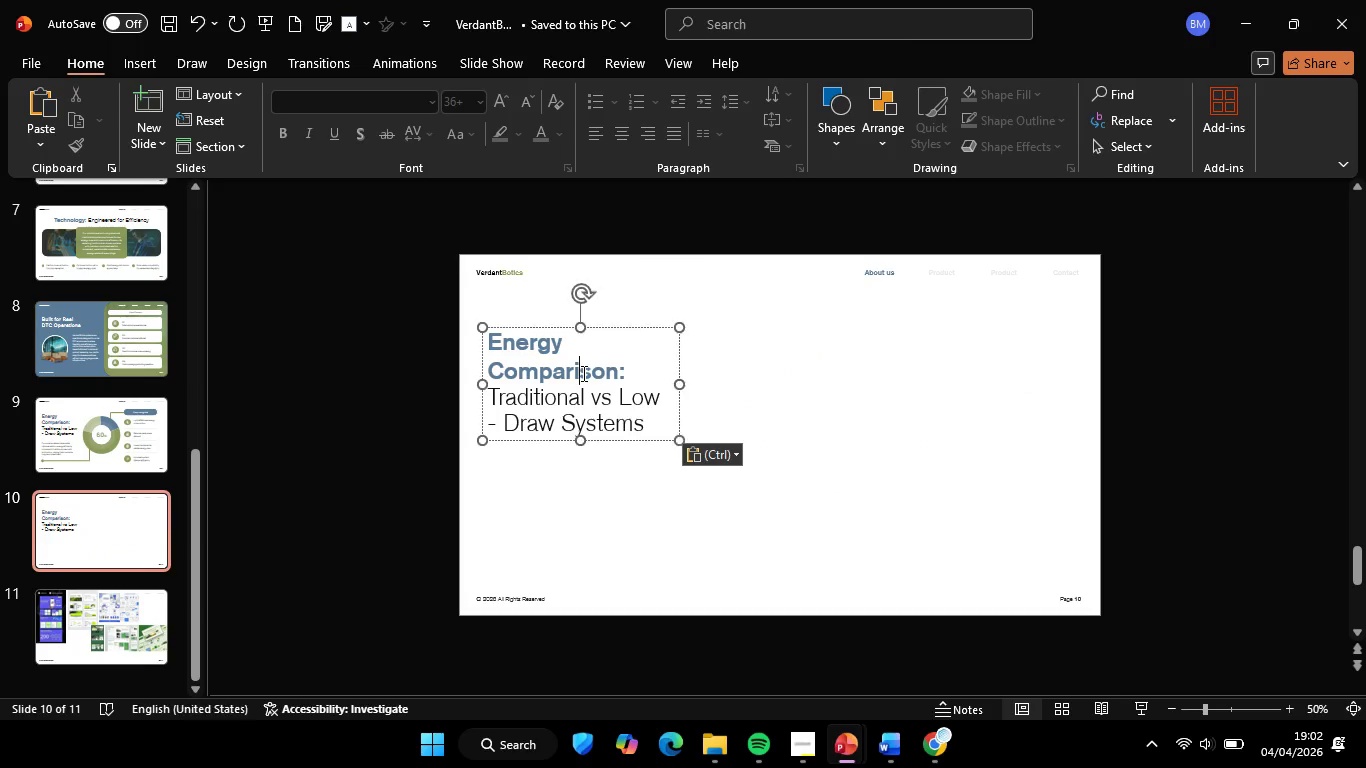 
left_click([582, 373])
 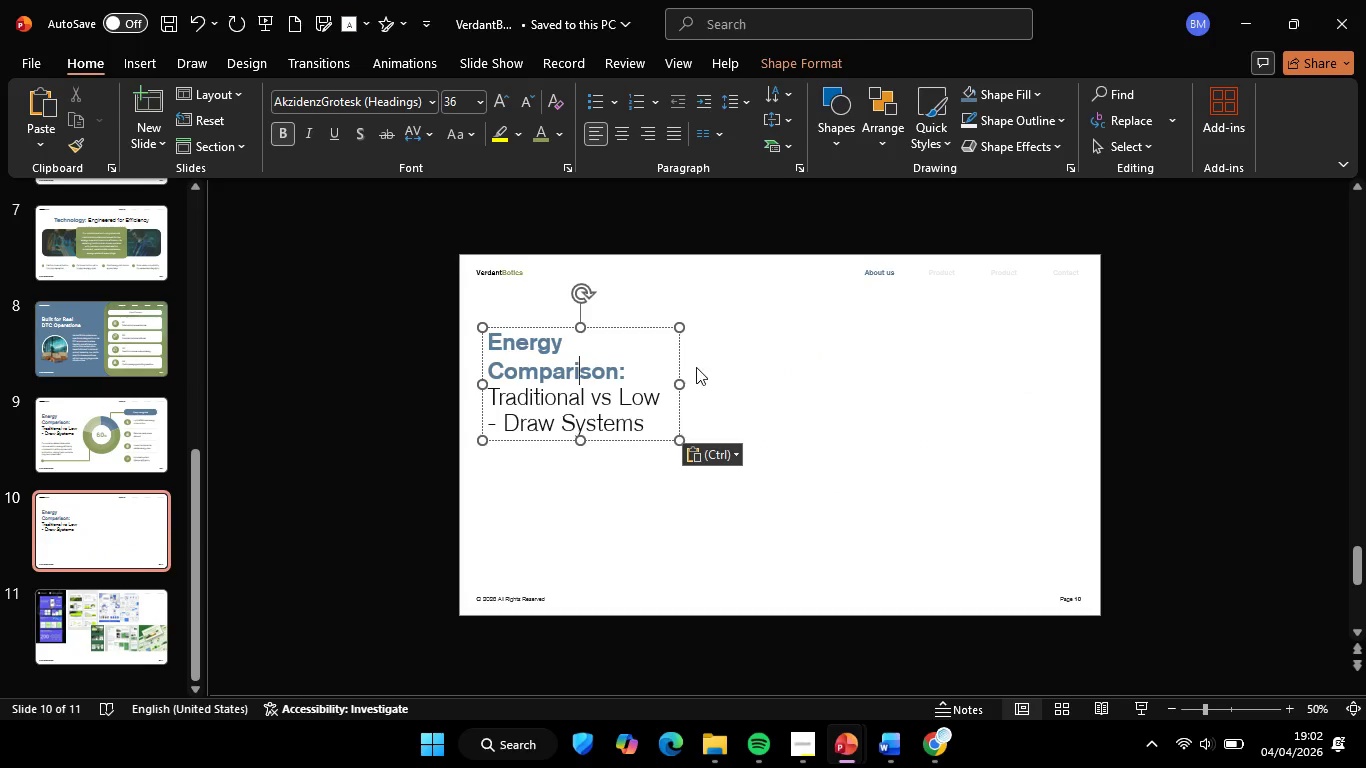 
hold_key(key=ShiftLeft, duration=3.52)
left_click_drag(start_coordinate=[684, 386], to_coordinate=[814, 398])
 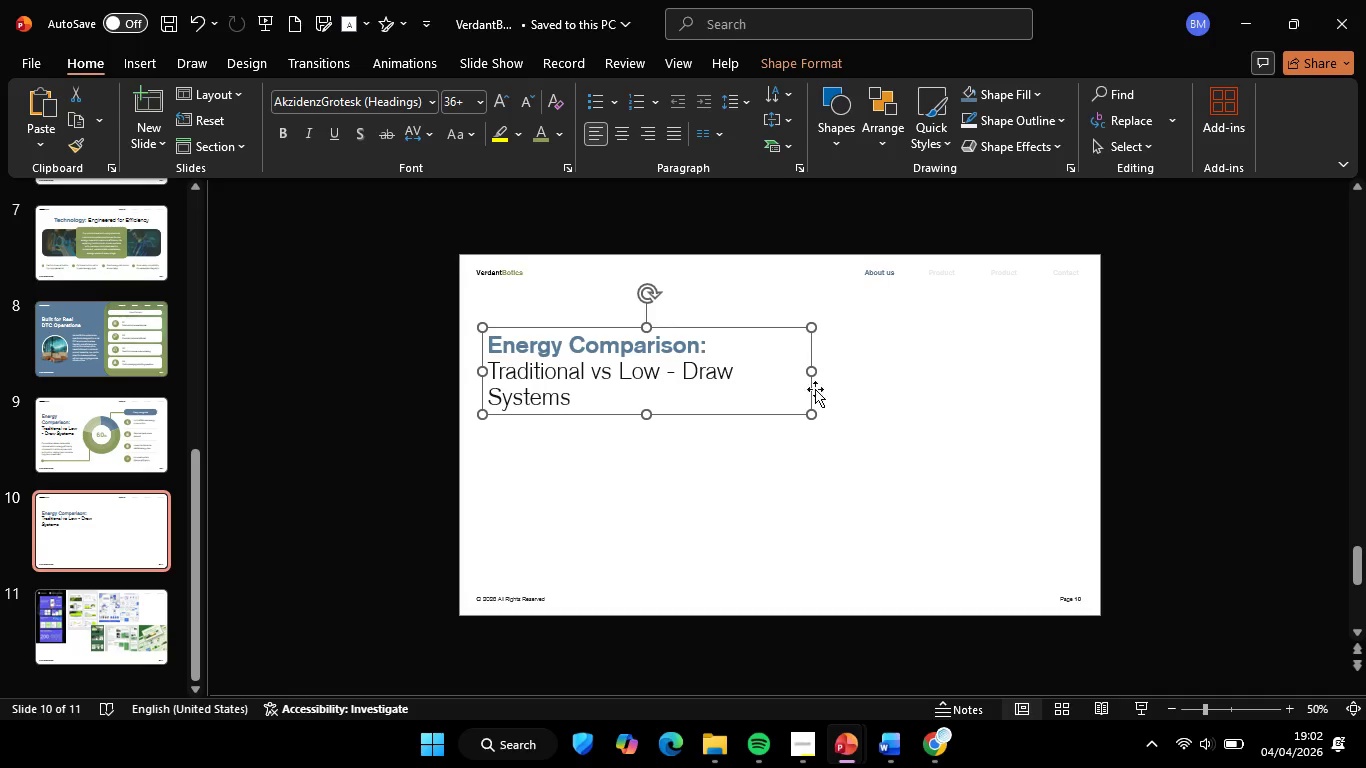 
hold_key(key=ShiftLeft, duration=1.31)
left_click_drag(start_coordinate=[814, 375], to_coordinate=[826, 378])
 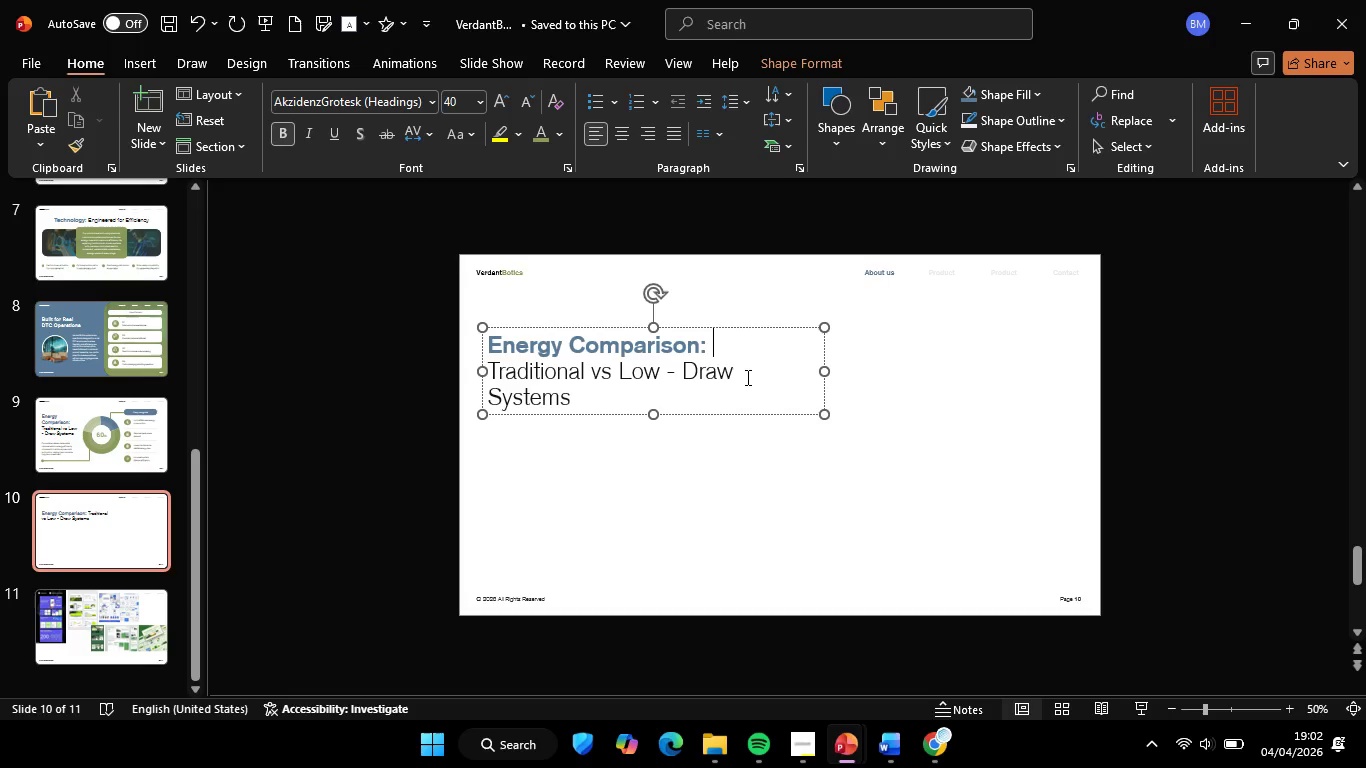 
key(Enter)
 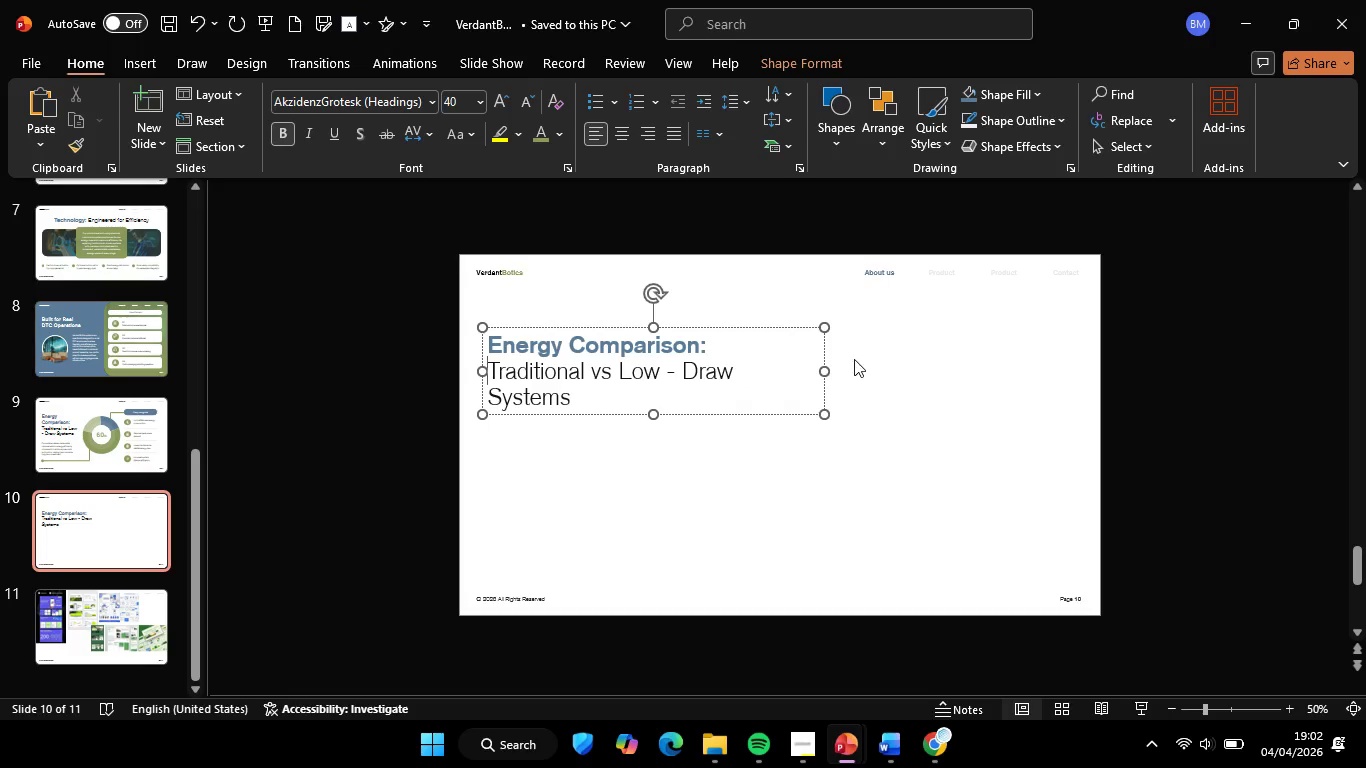 
hold_key(key=ShiftLeft, duration=0.84)
left_click_drag(start_coordinate=[828, 368], to_coordinate=[864, 377])
 